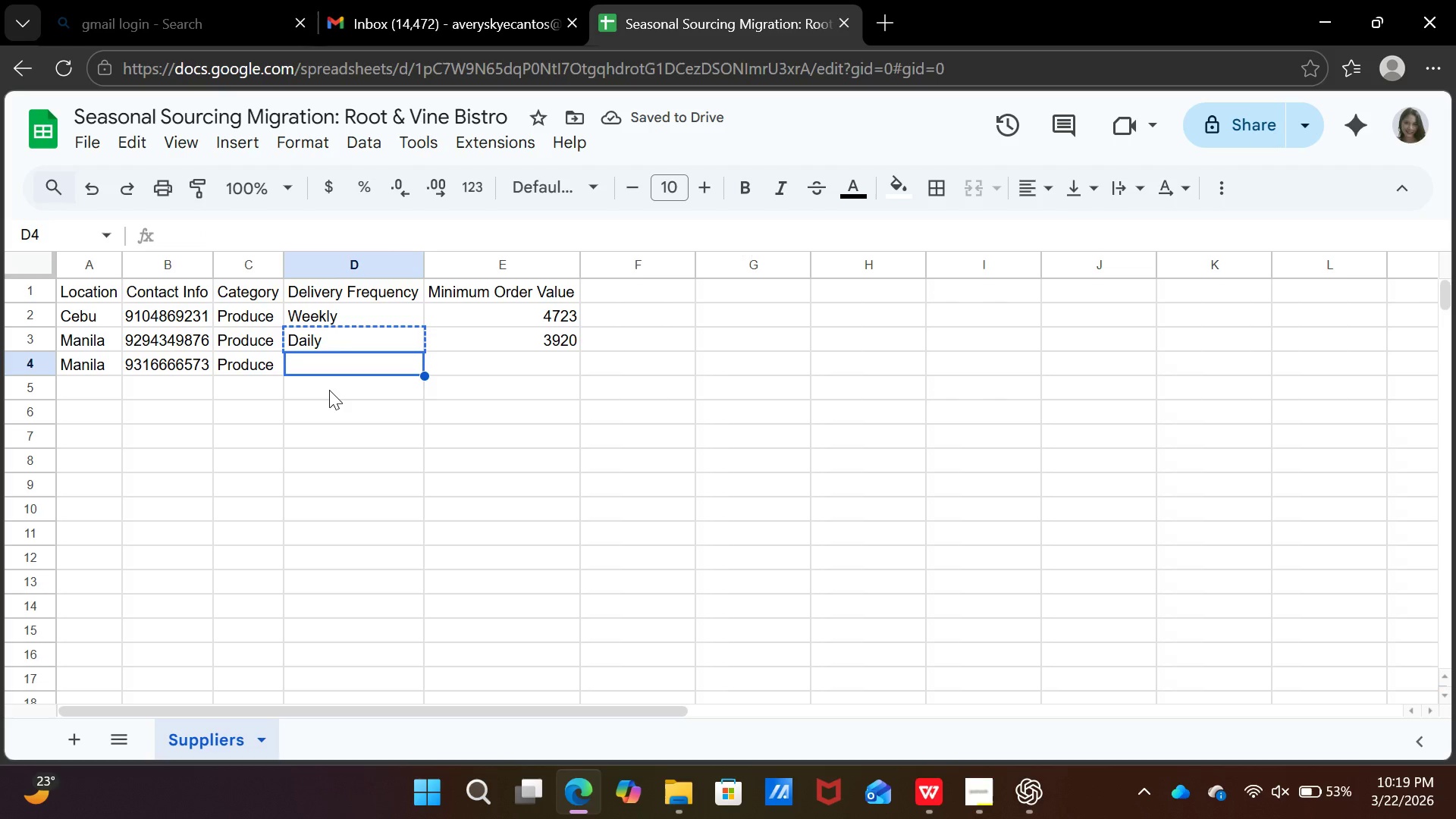 
key(ArrowDown)
 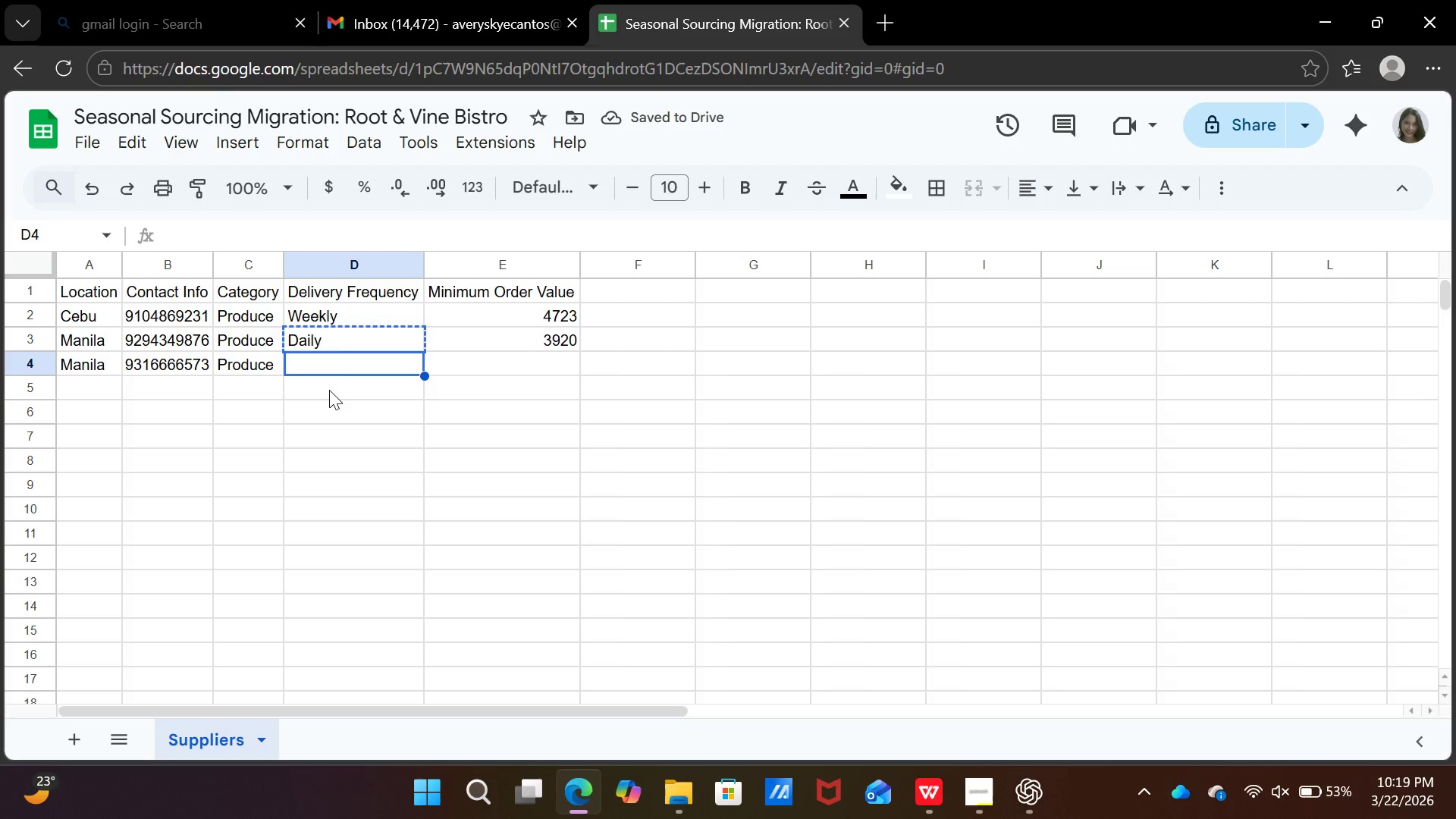 
key(Control+ControlLeft)
 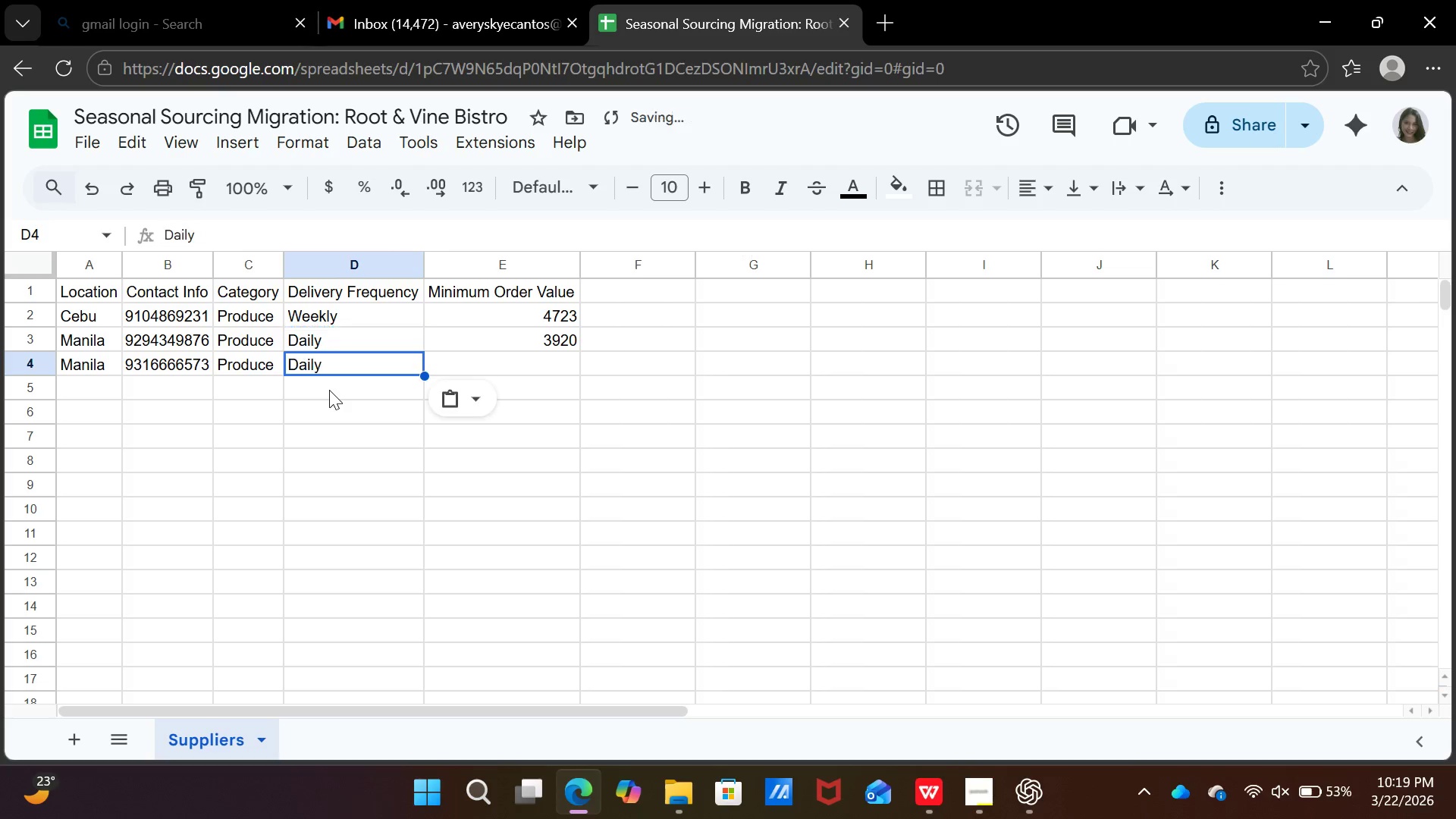 
key(Control+V)
 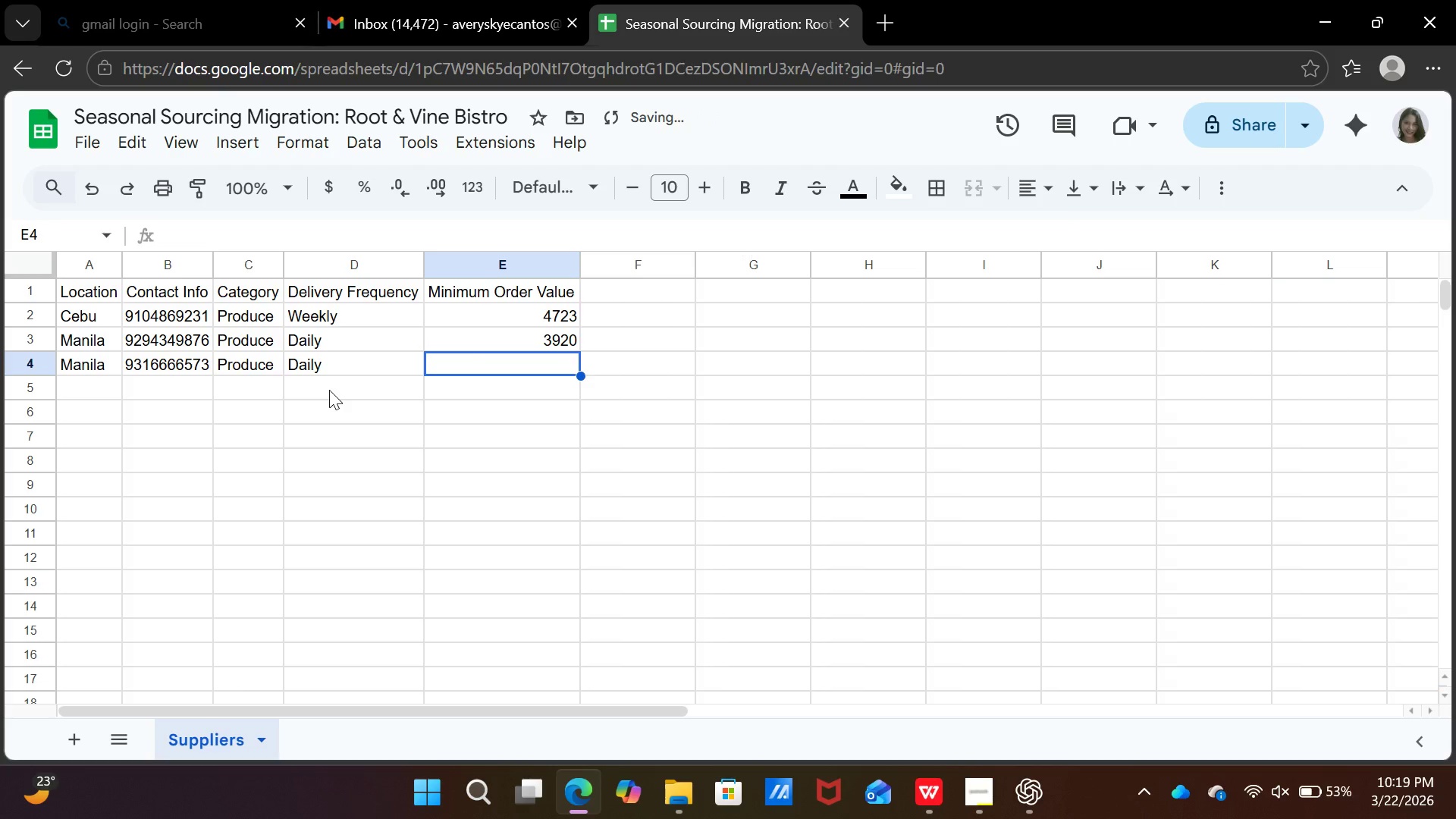 
key(ArrowRight)
 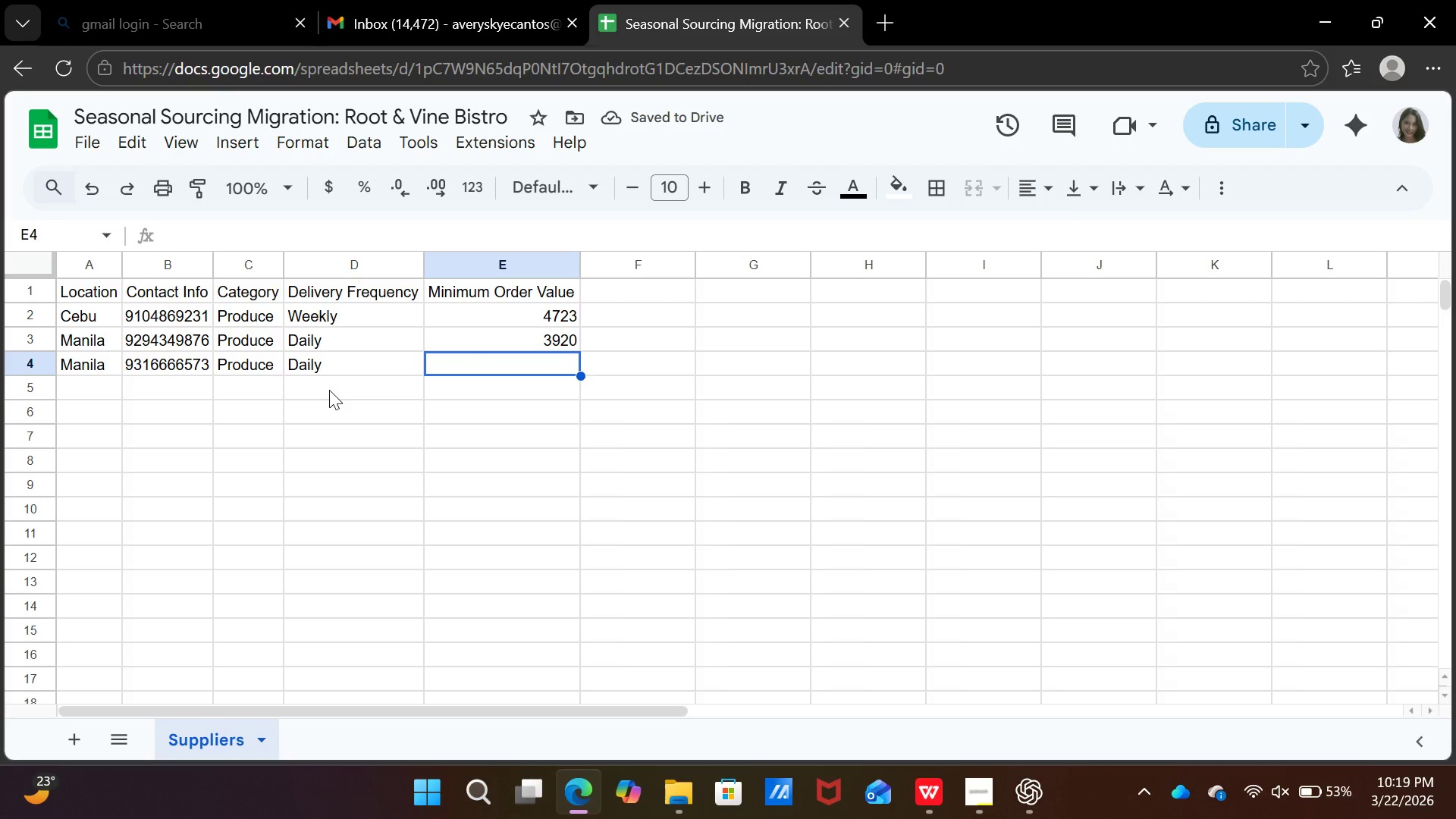 
type(2352)
 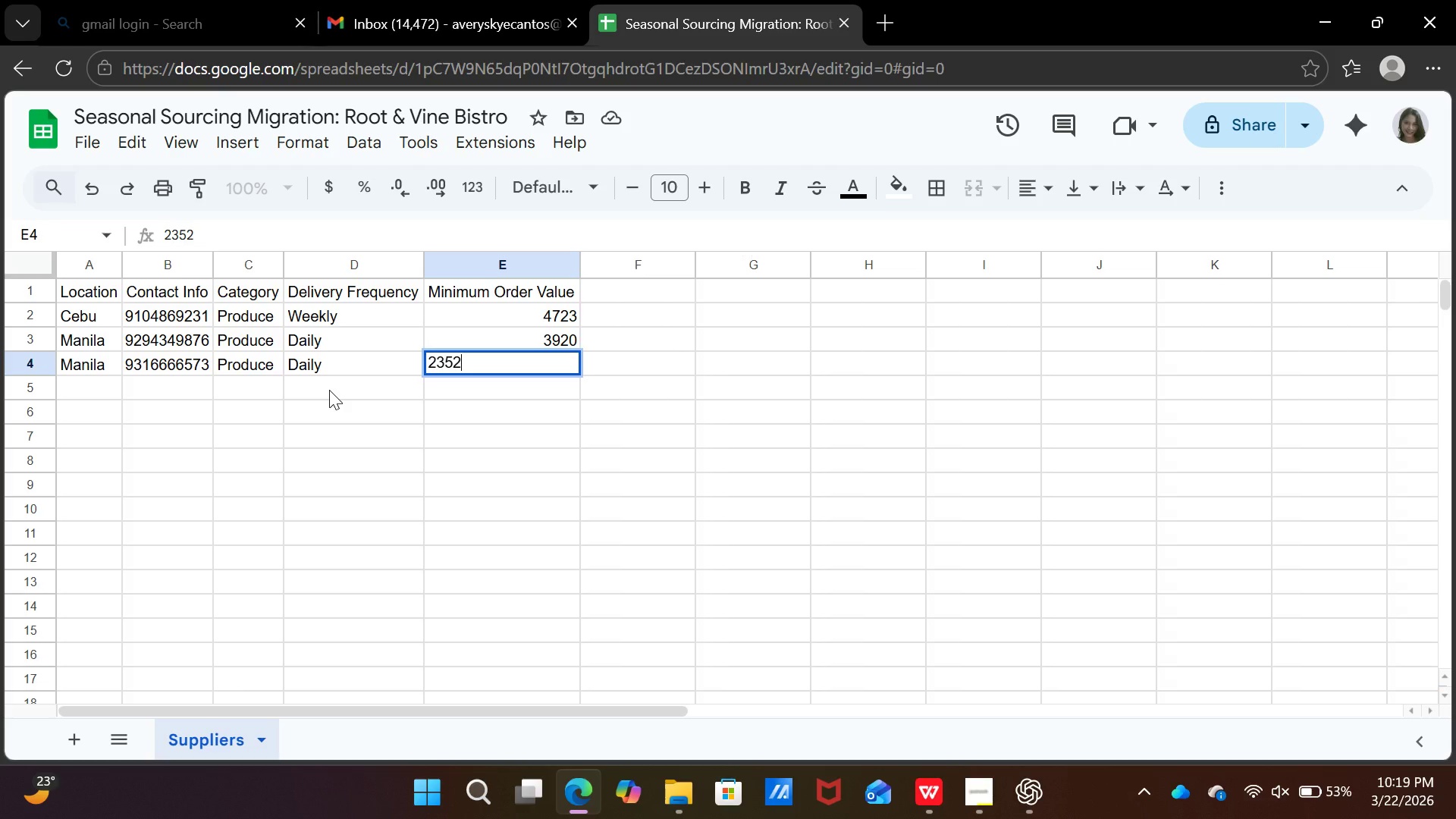 
key(ArrowLeft)
 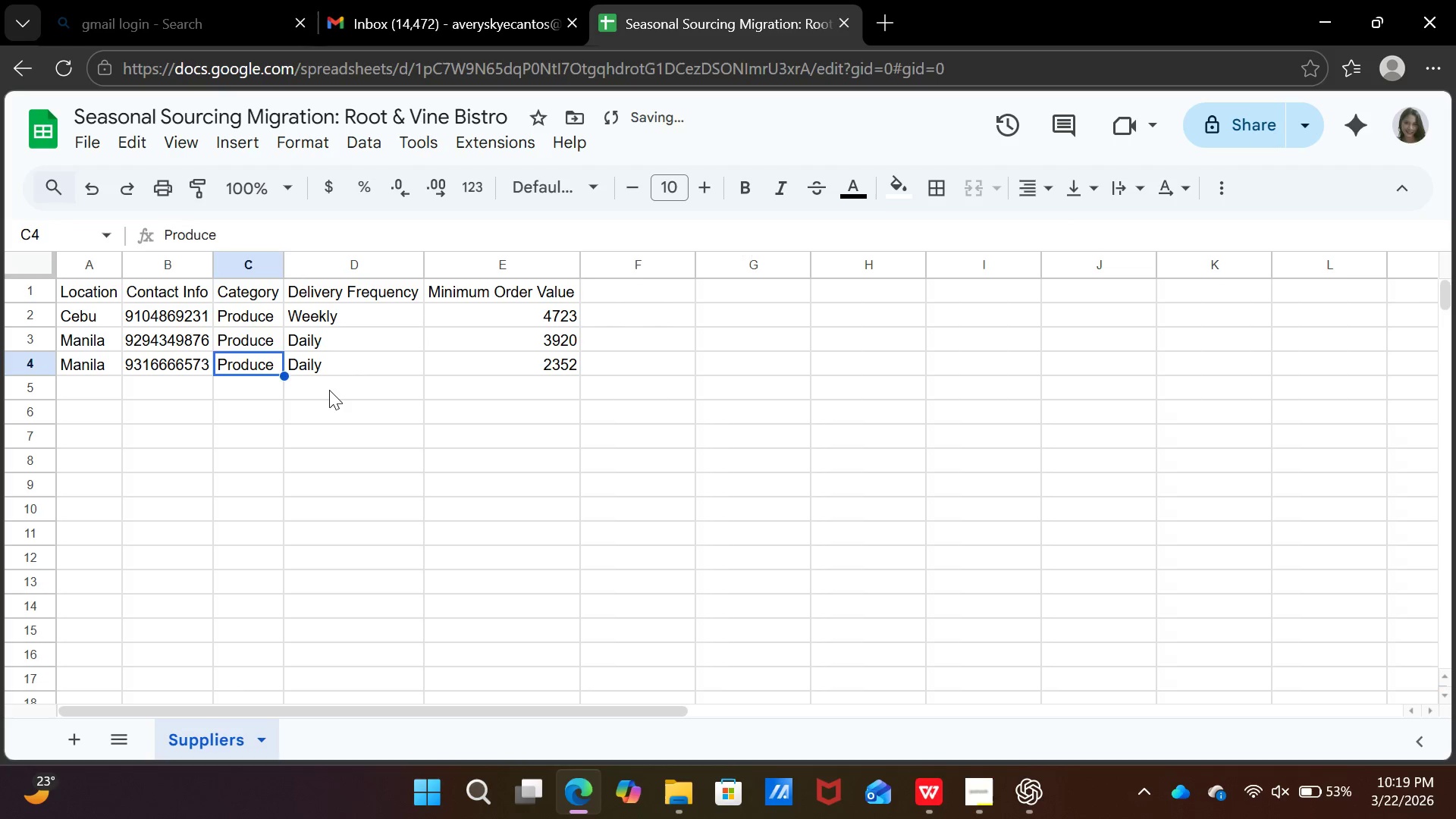 
key(ArrowLeft)
 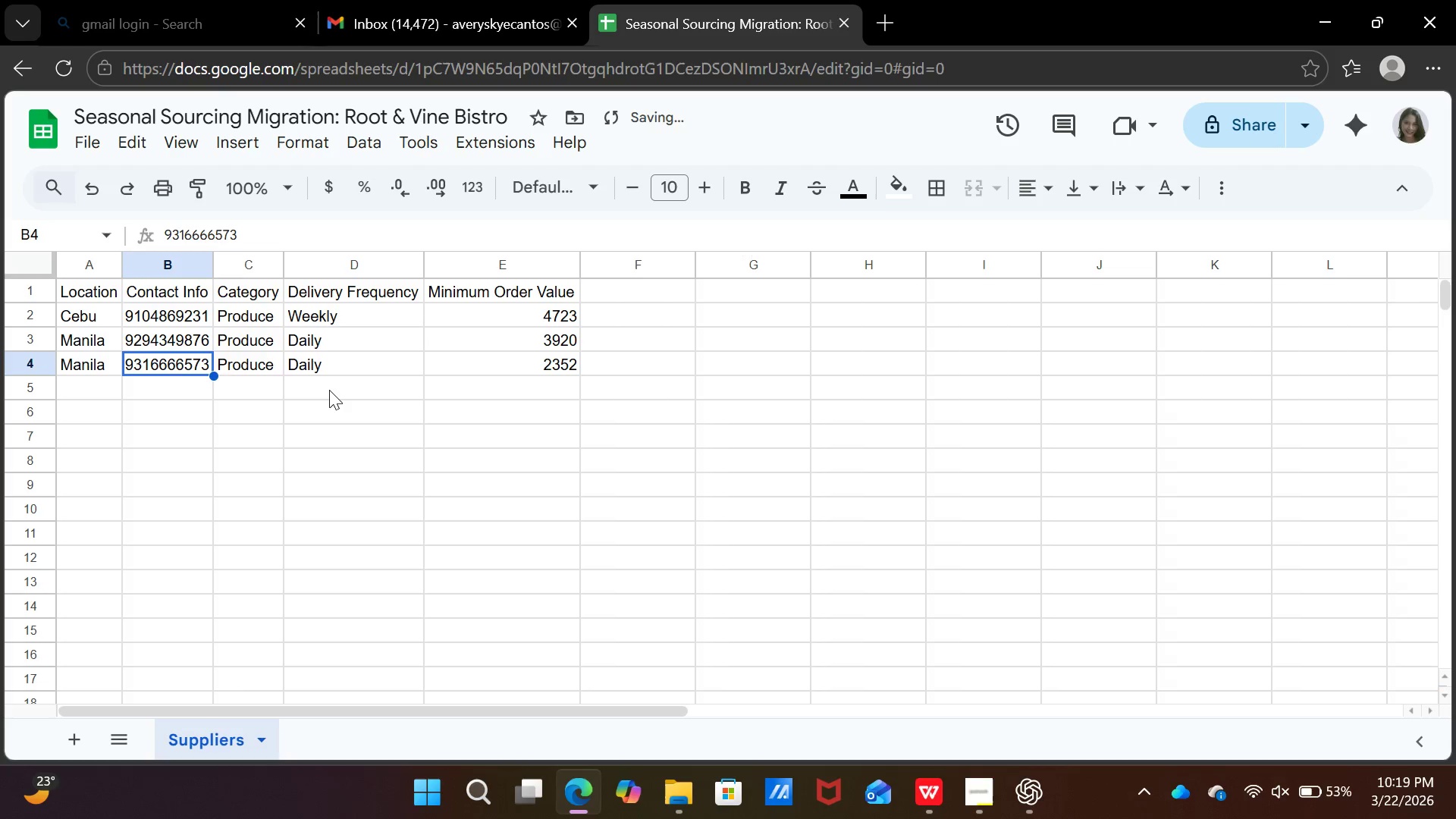 
key(ArrowLeft)
 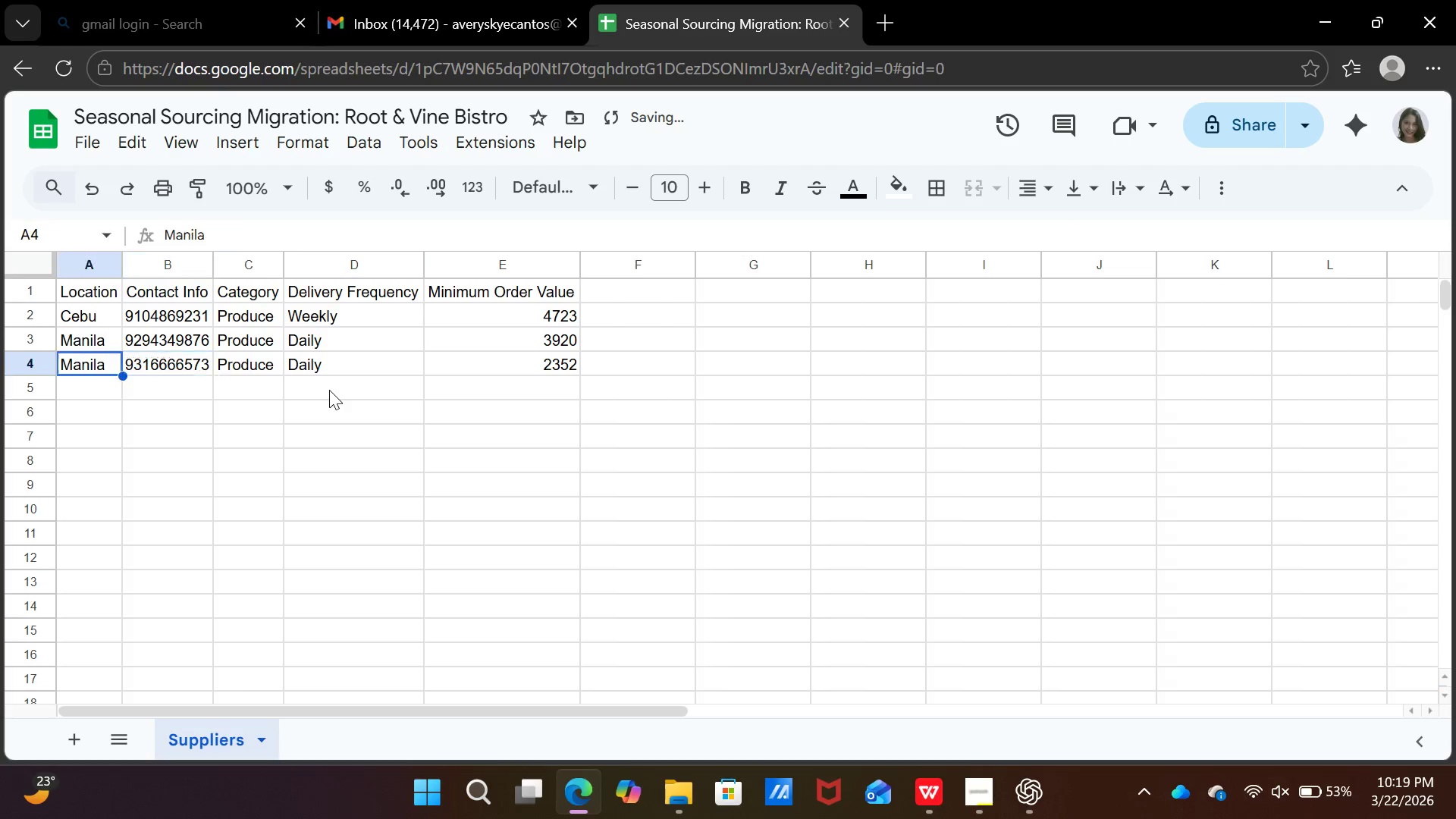 
key(ArrowLeft)
 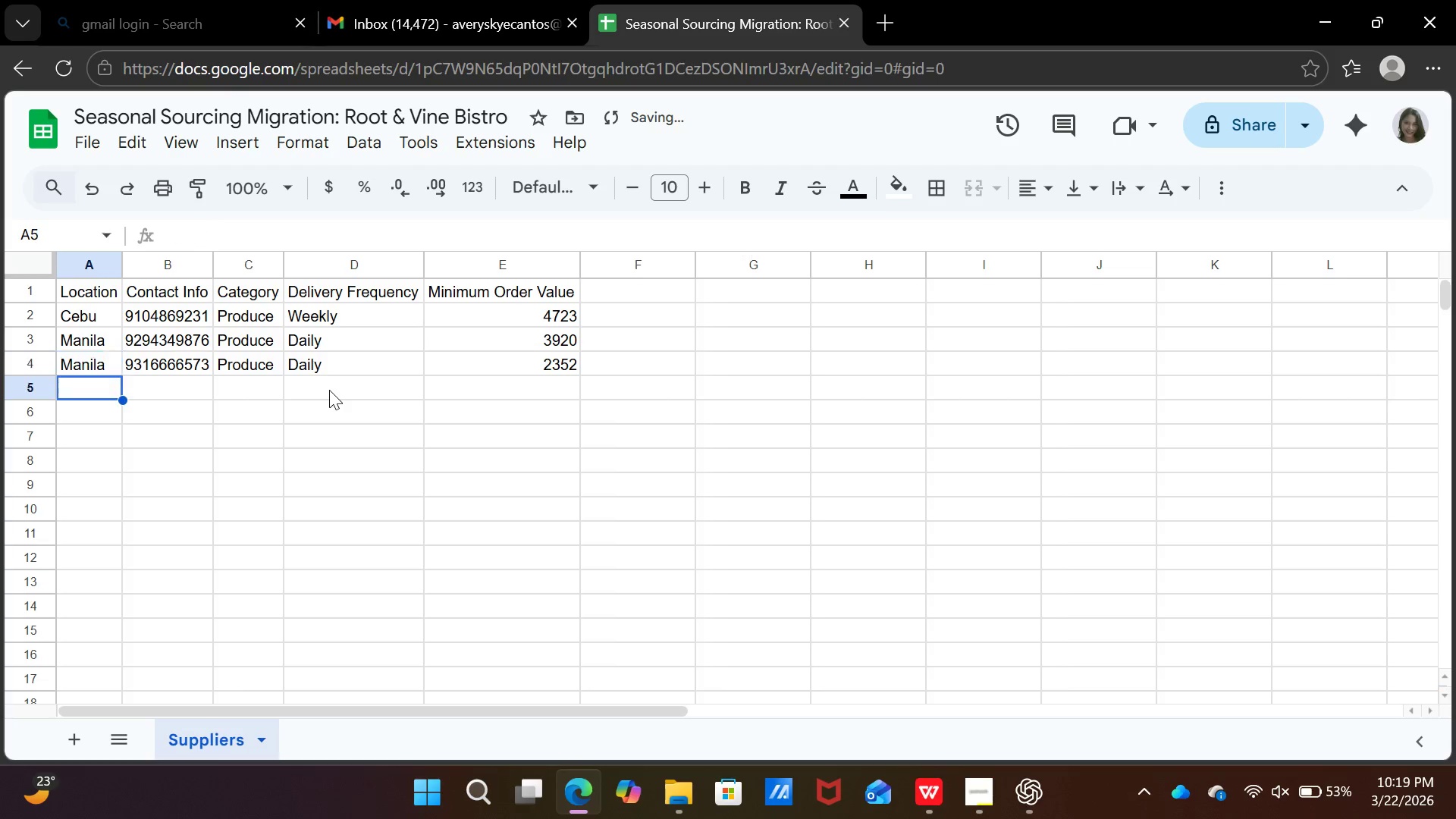 
key(ArrowDown)
 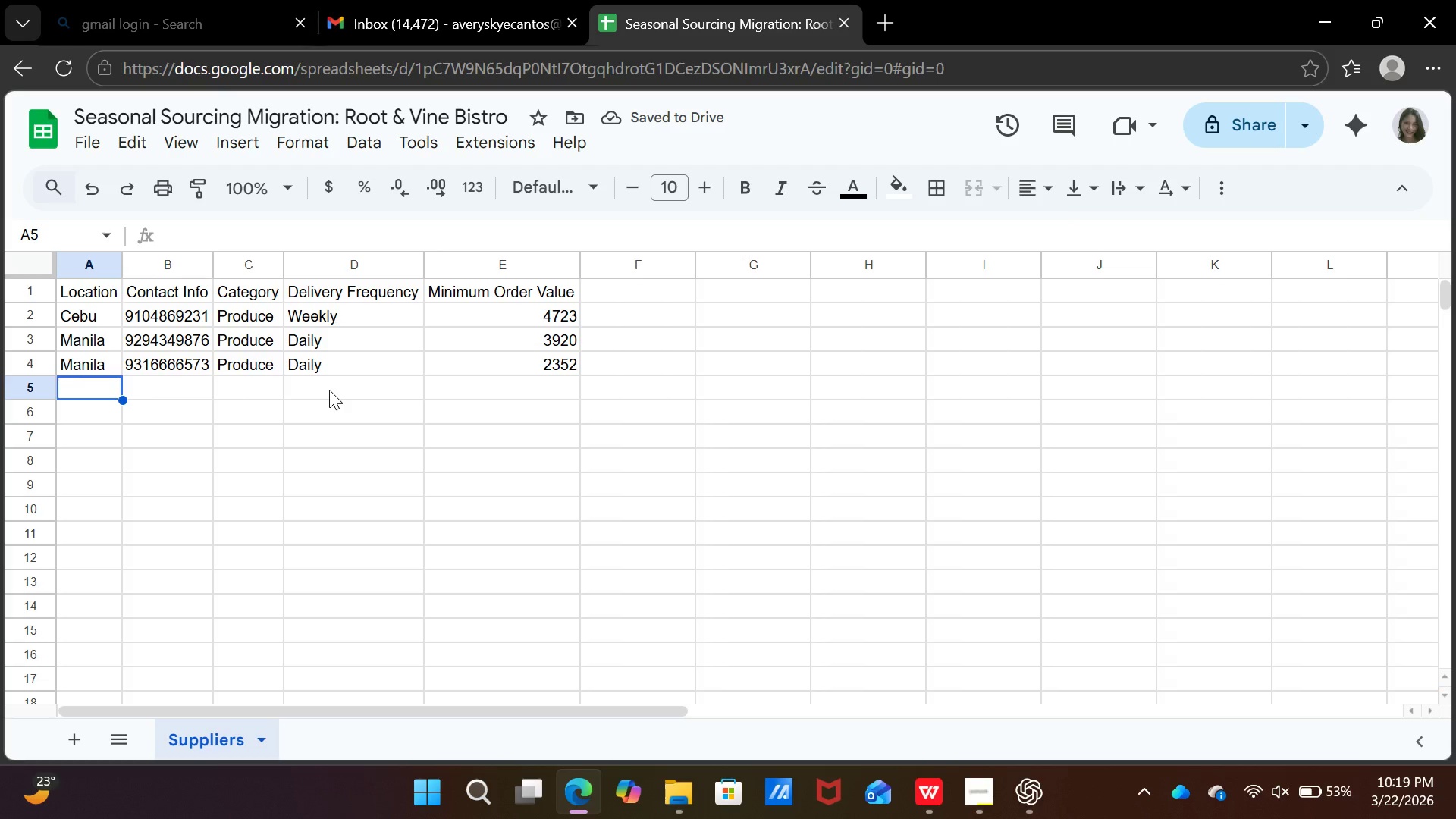 
type(Bukidnon)
 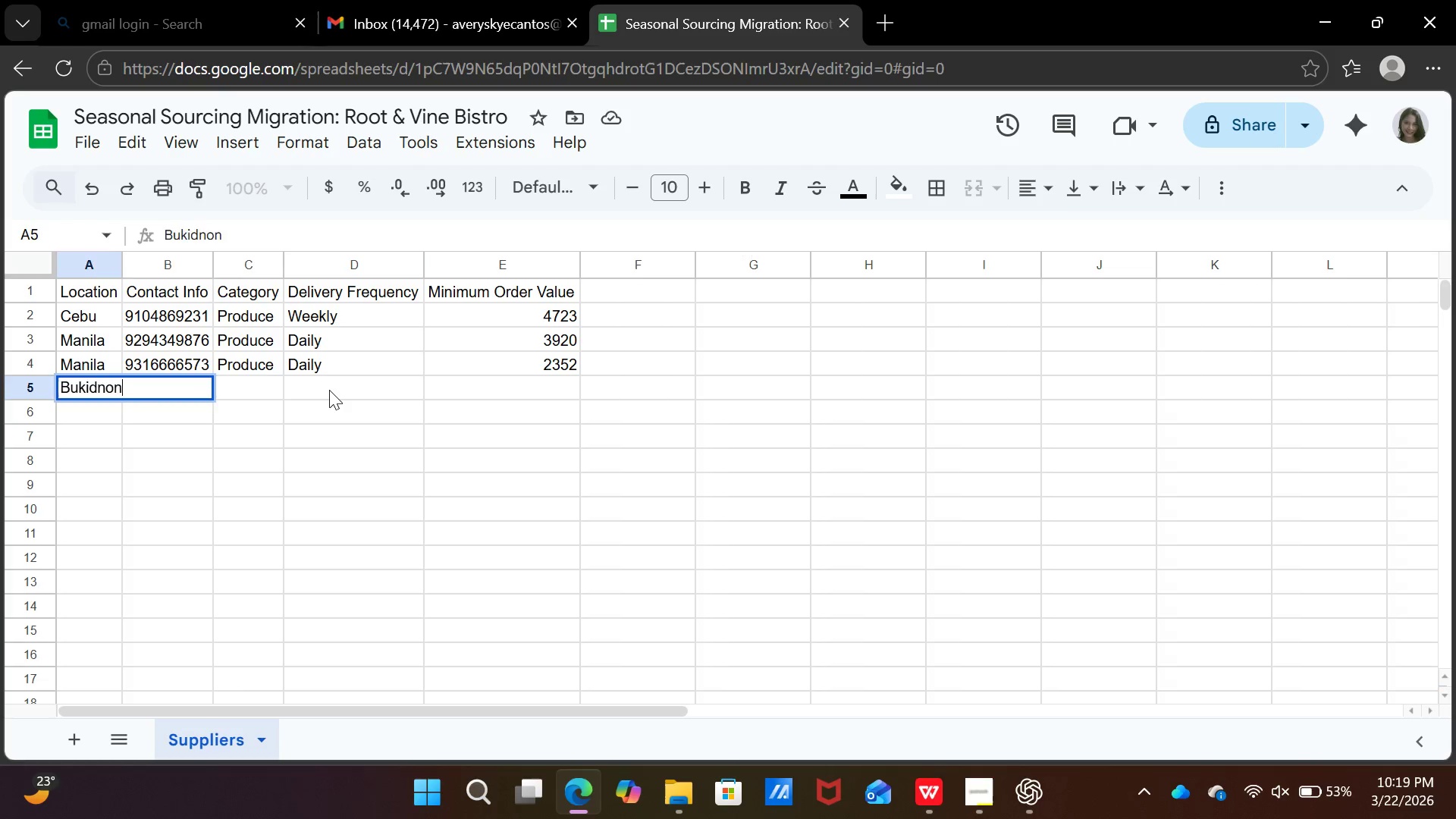 
key(ArrowRight)
 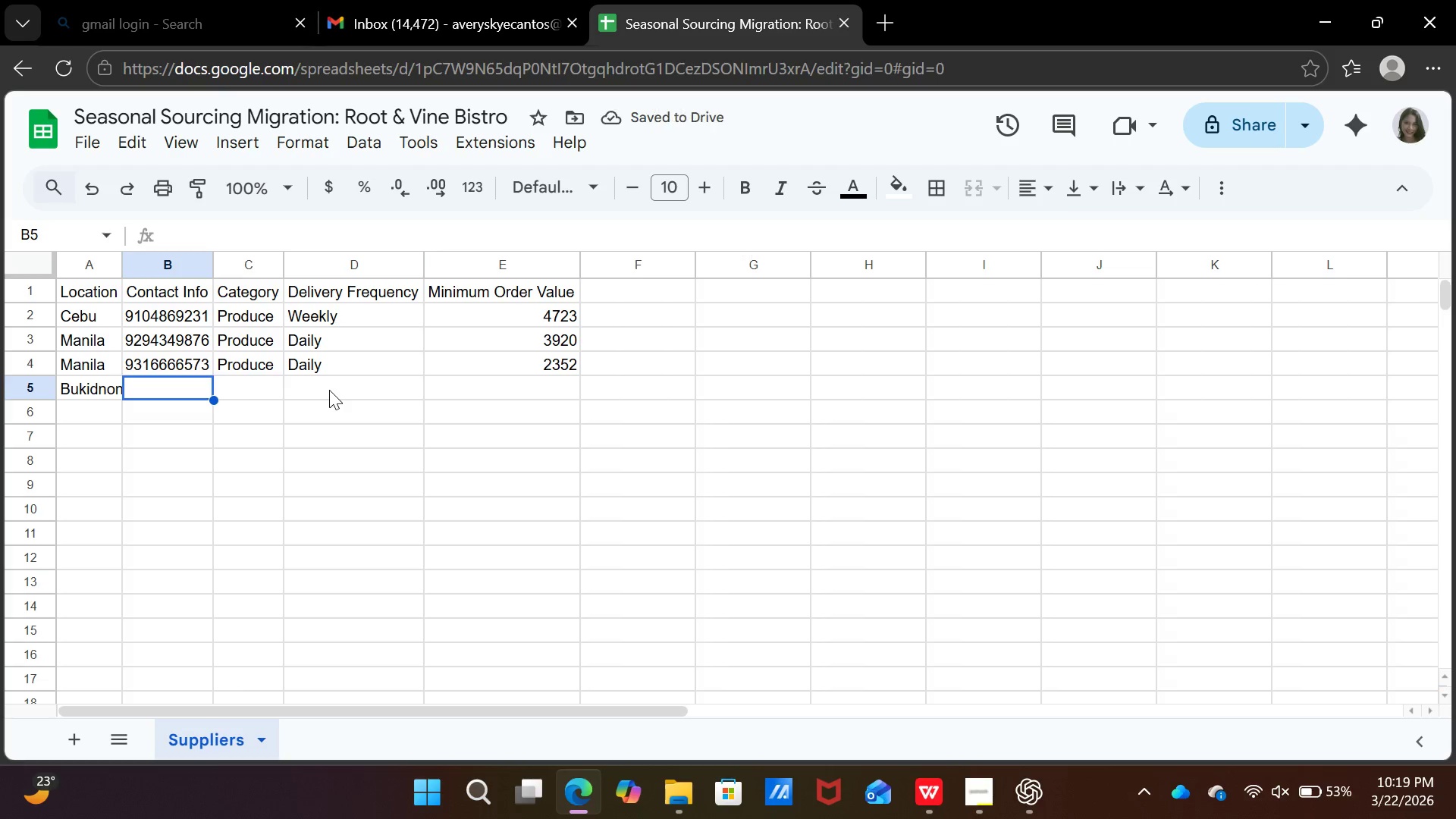 
type(09601551434)
 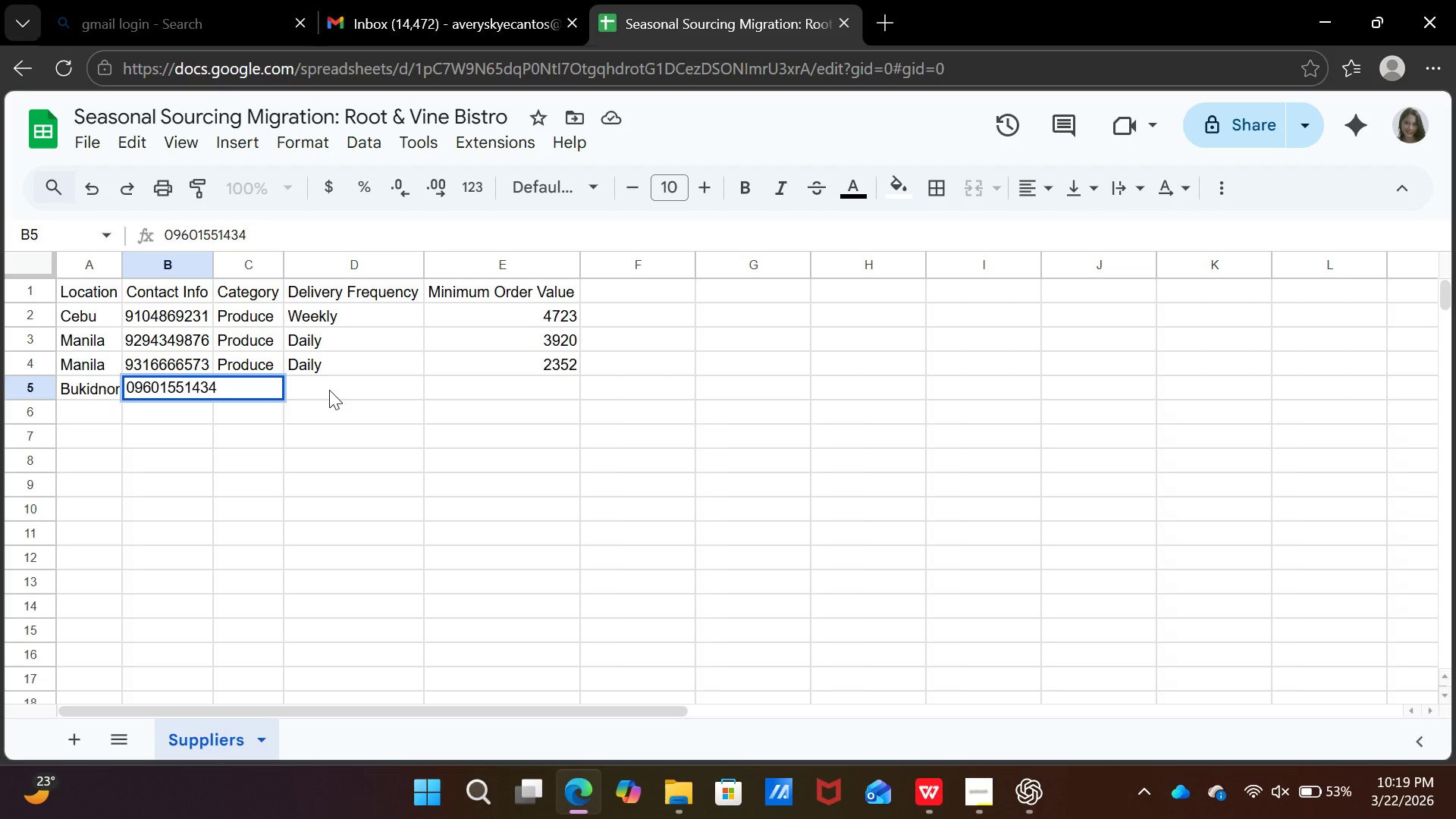 
key(ArrowRight)
 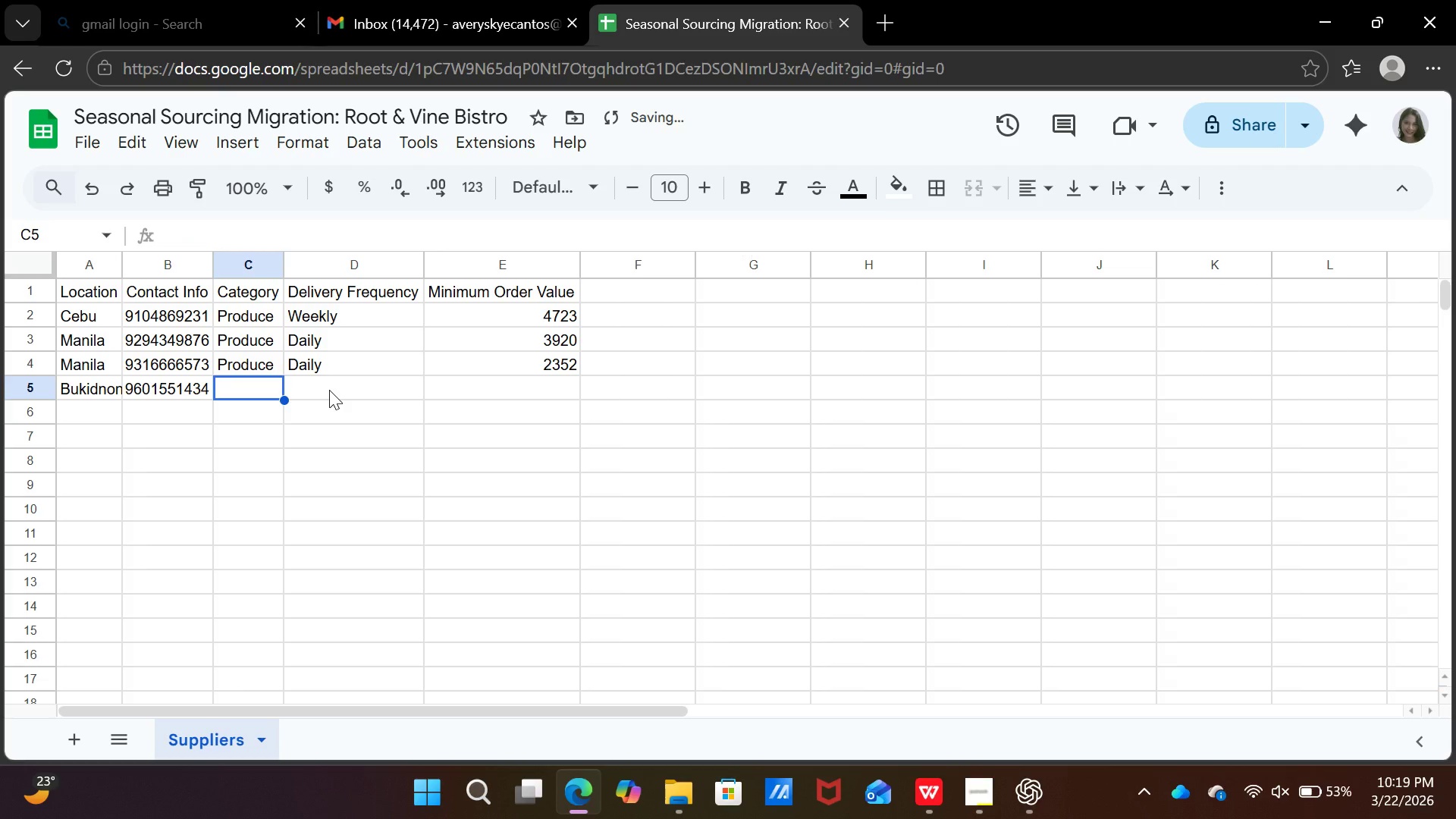 
type(Protein)
 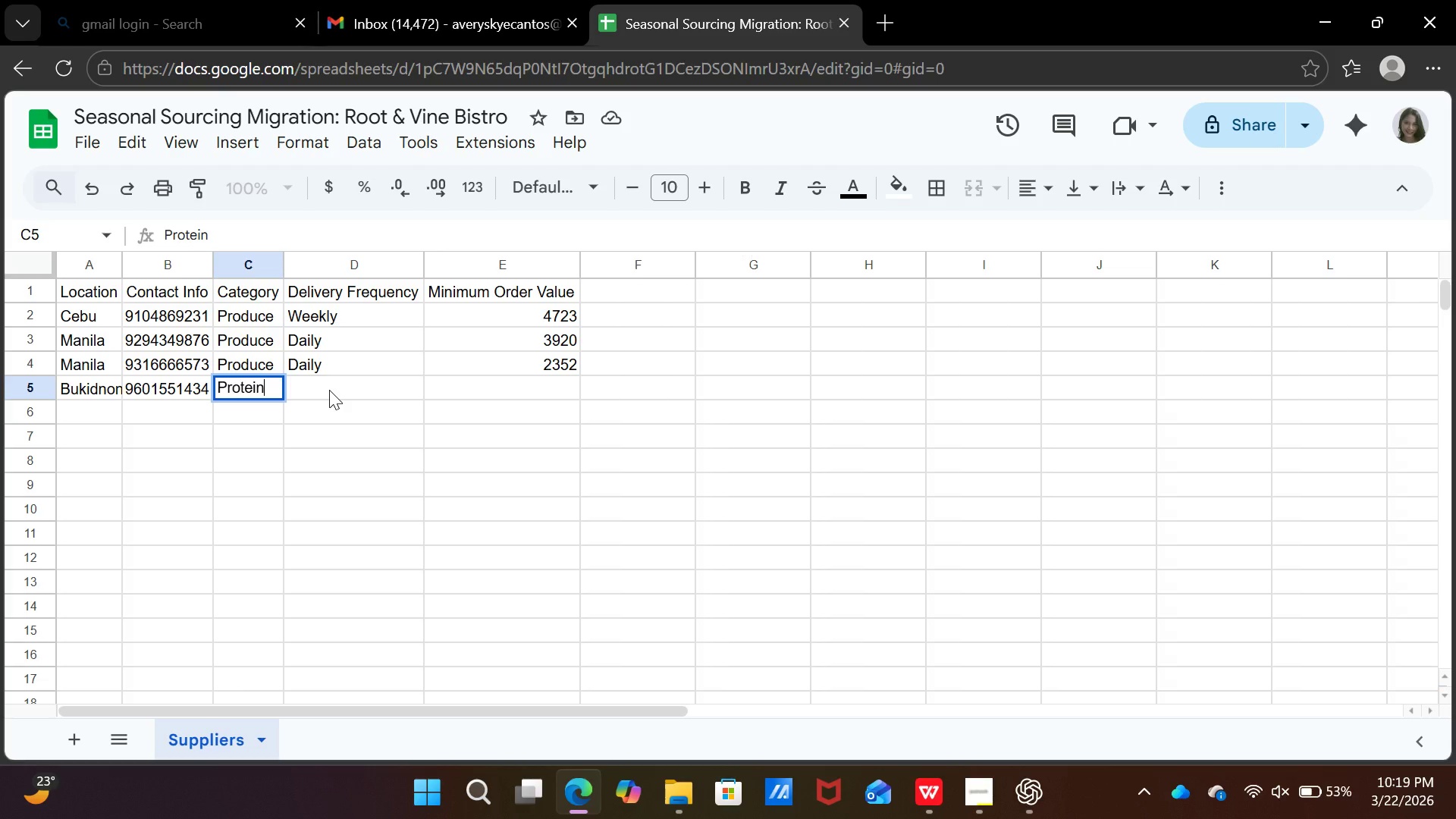 
key(ArrowRight)
 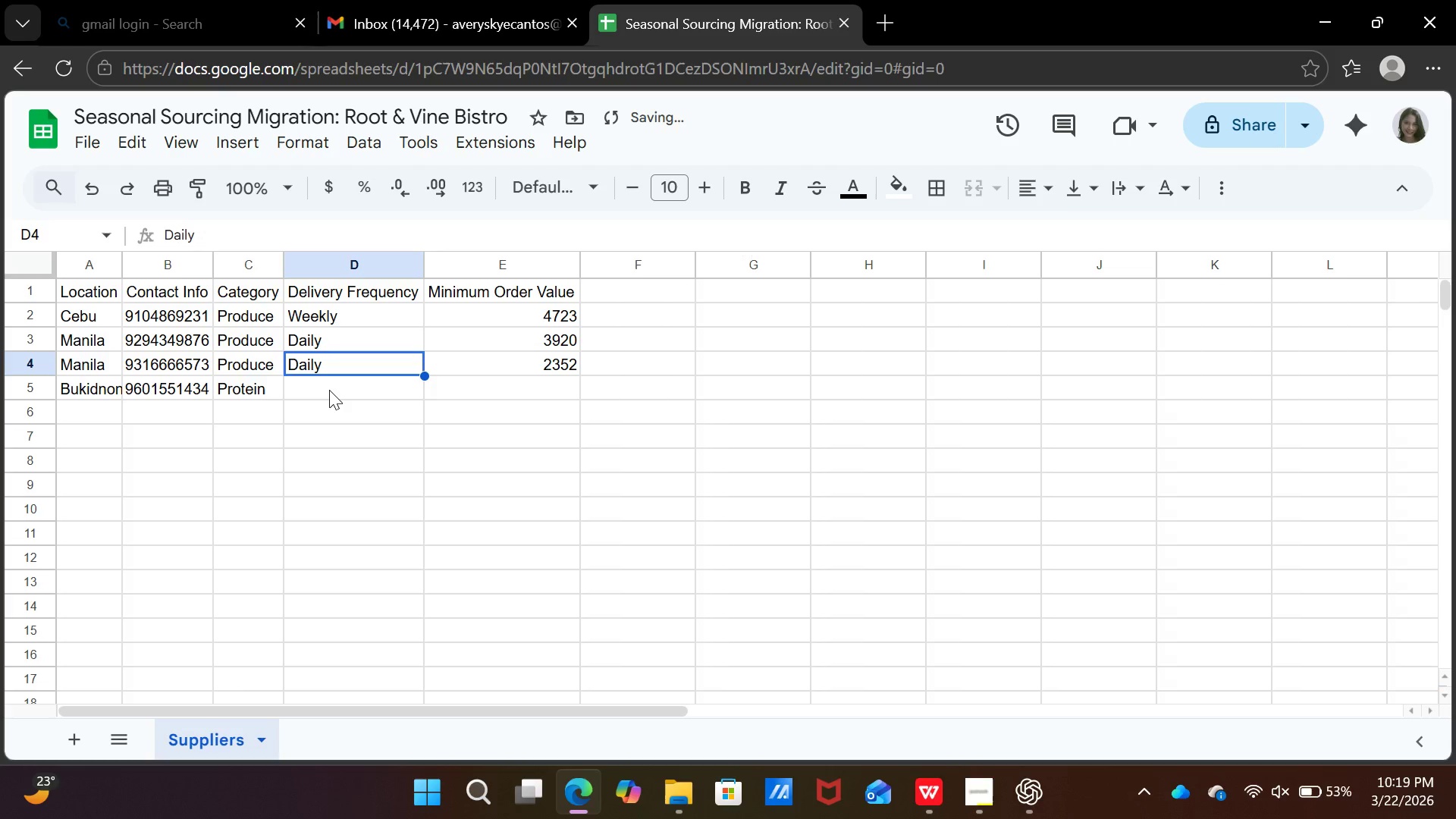 
key(ArrowUp)
 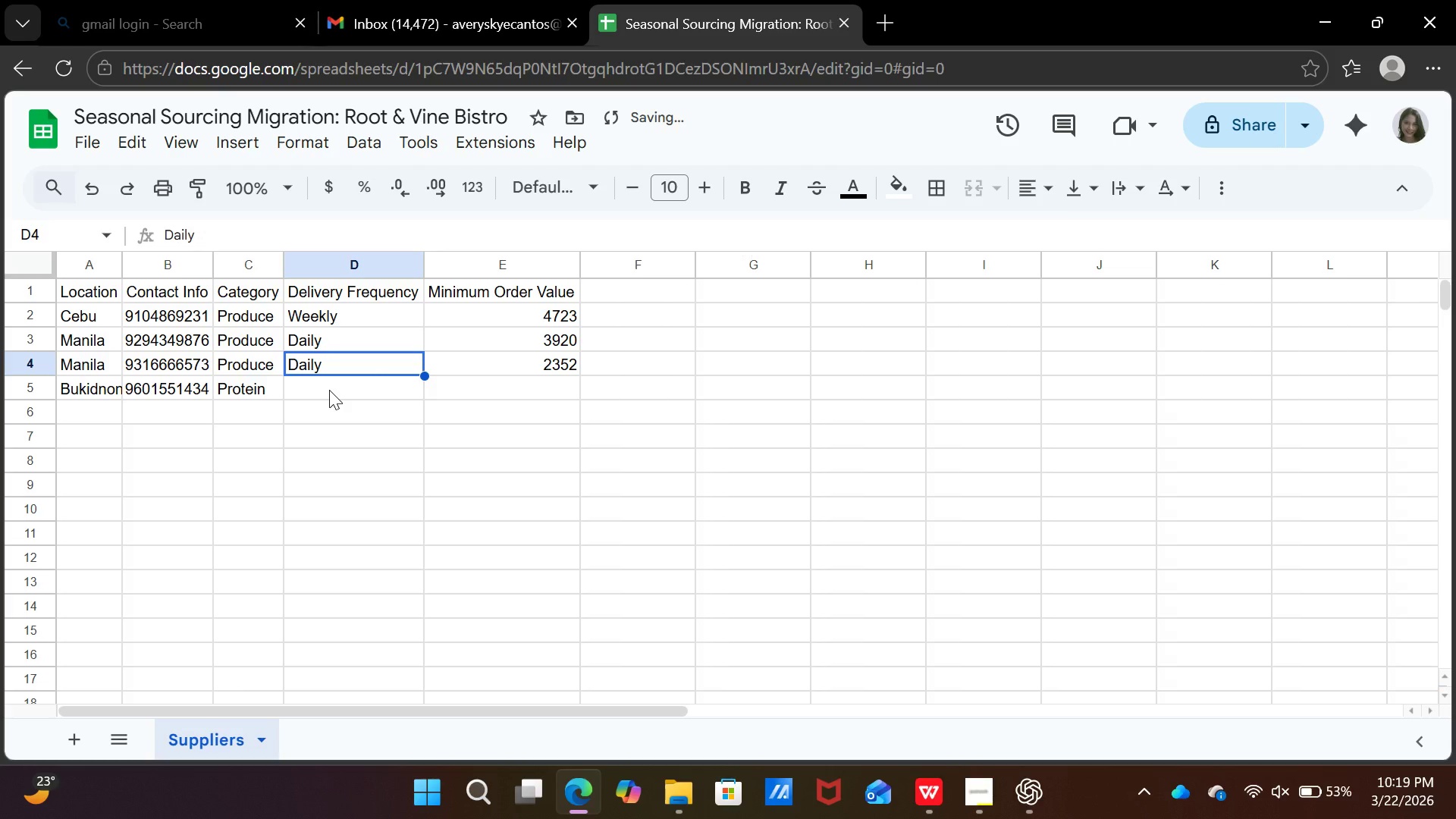 
key(Control+C)
 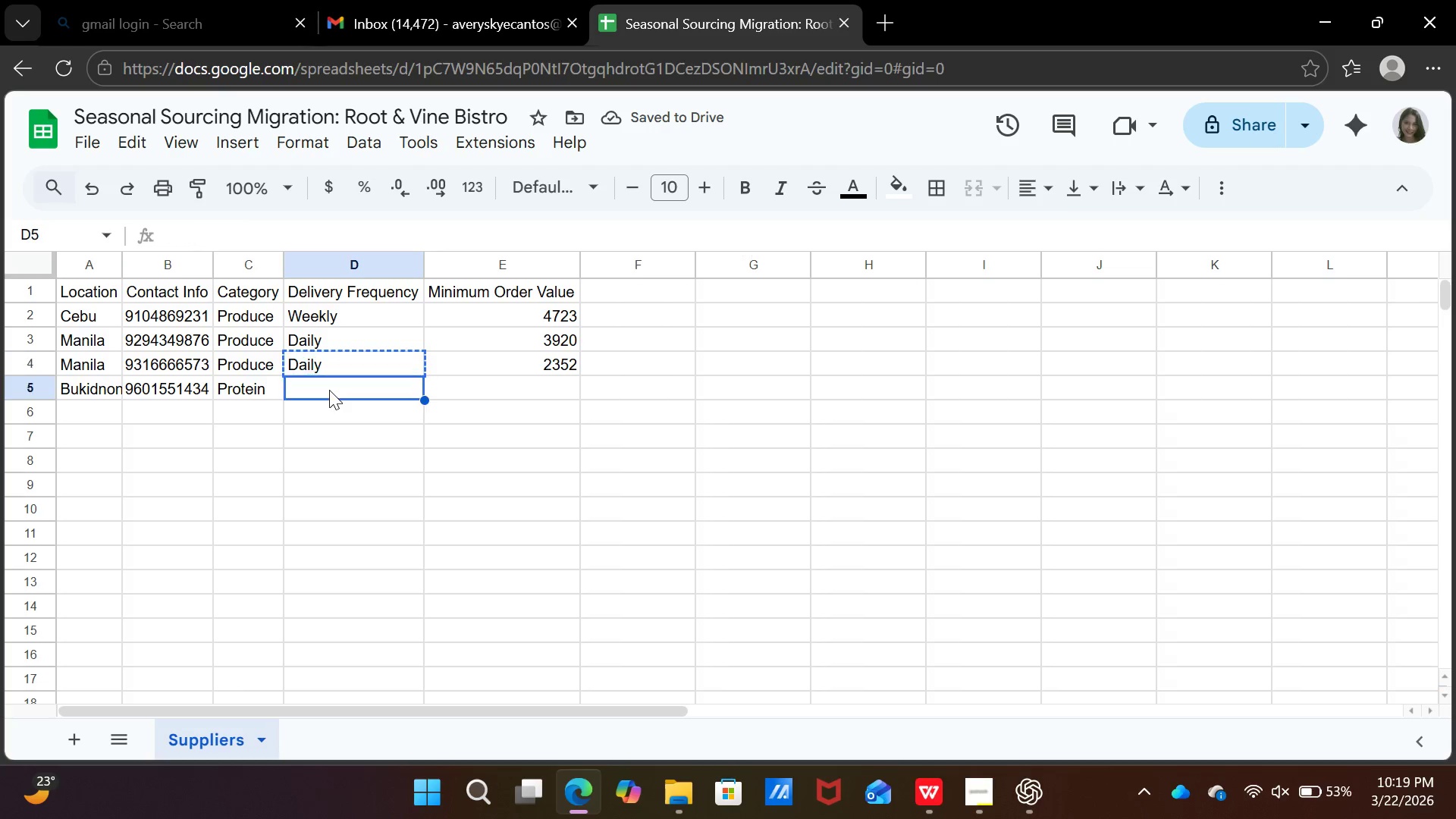 
key(ArrowDown)
 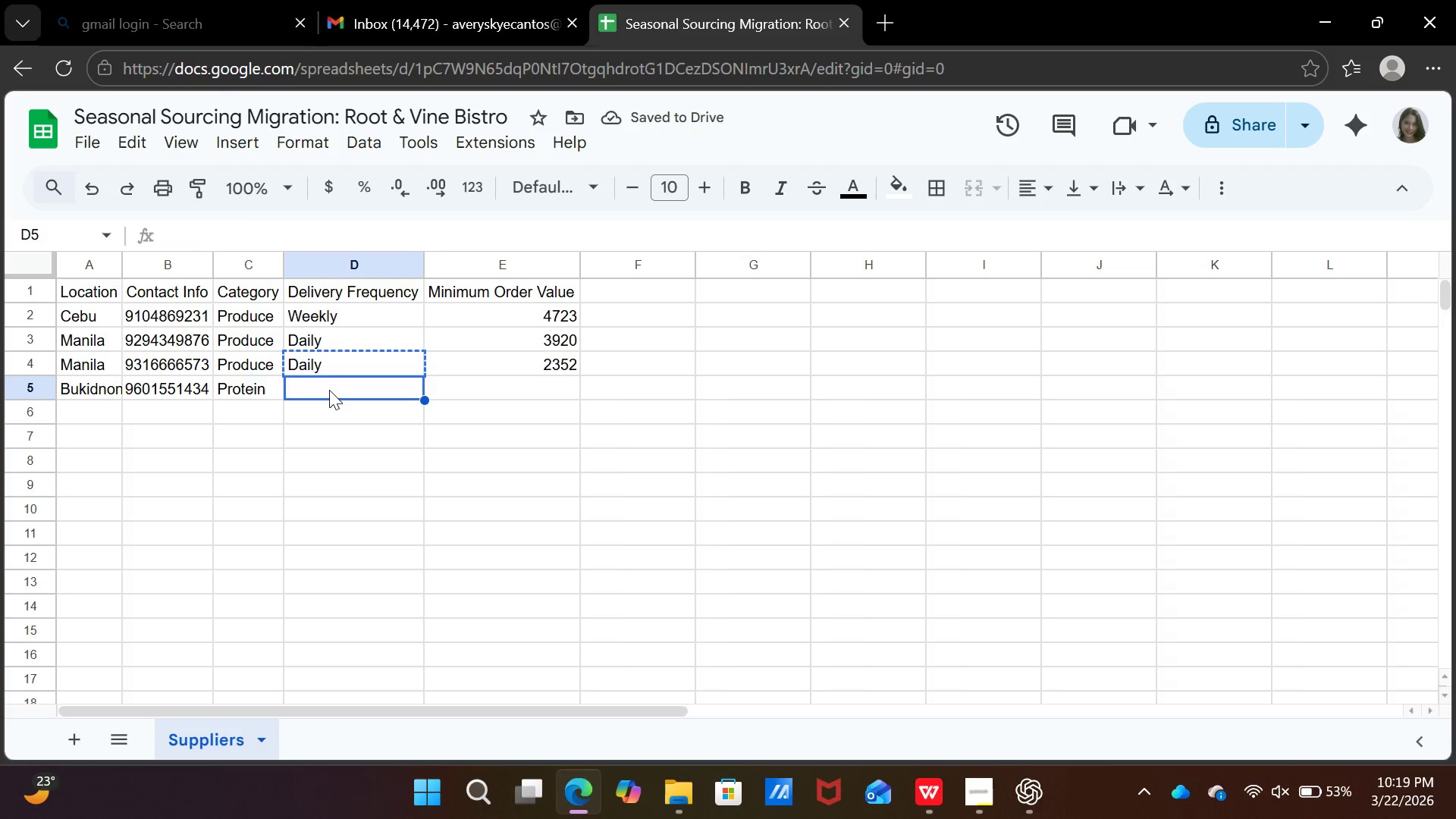 
key(Control+V)
 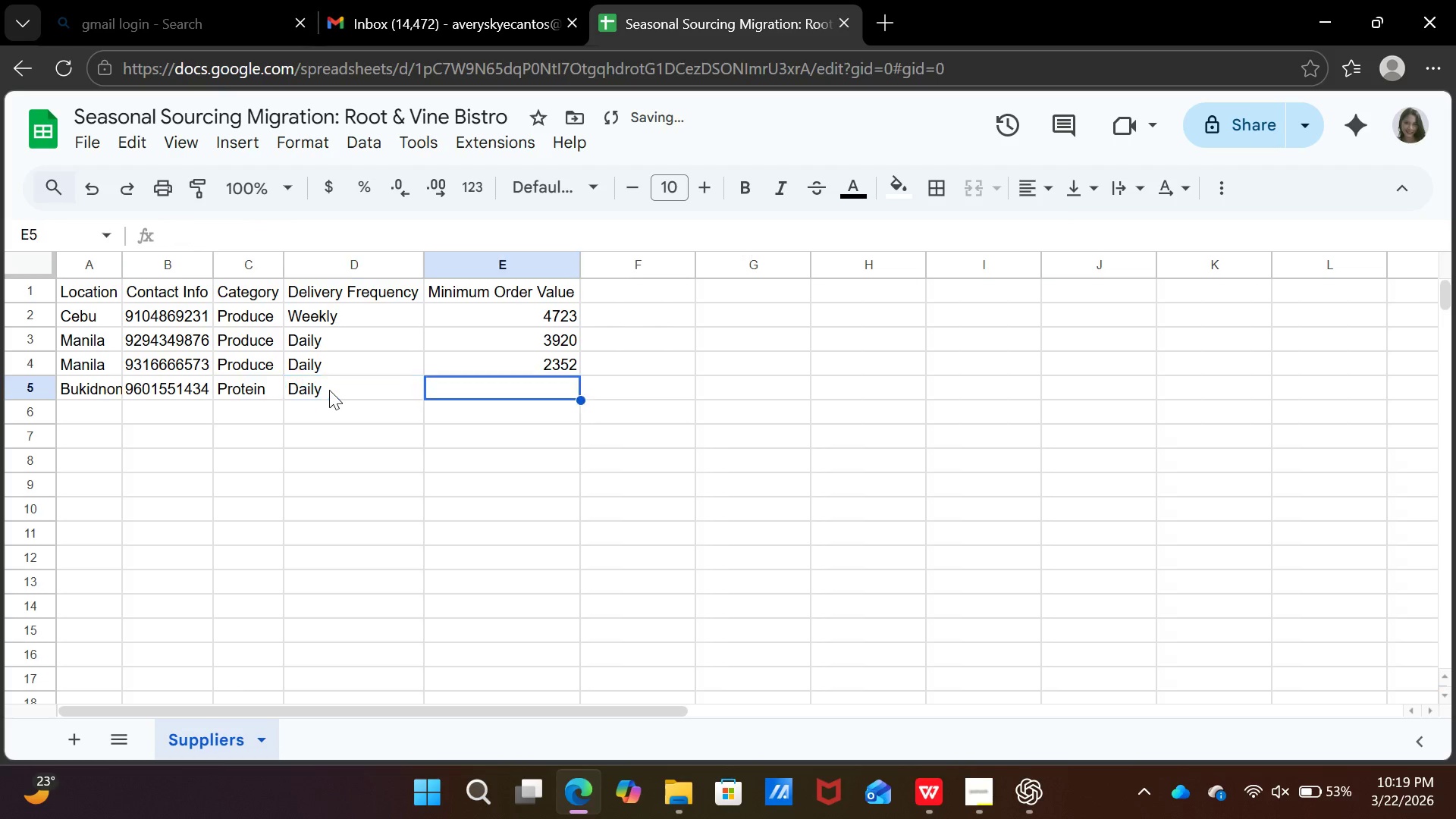 
key(ArrowRight)
 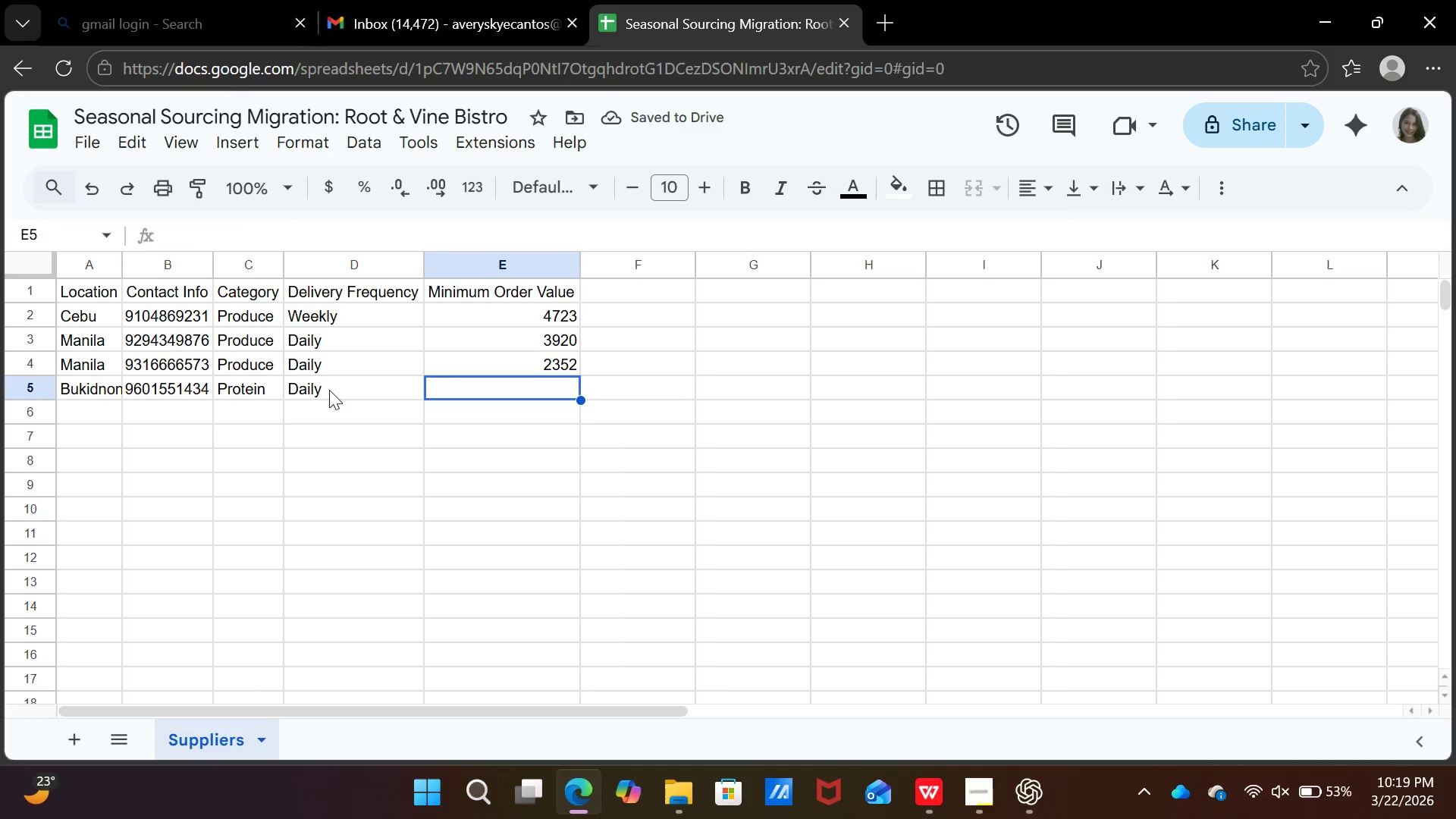 
wait(9.72)
 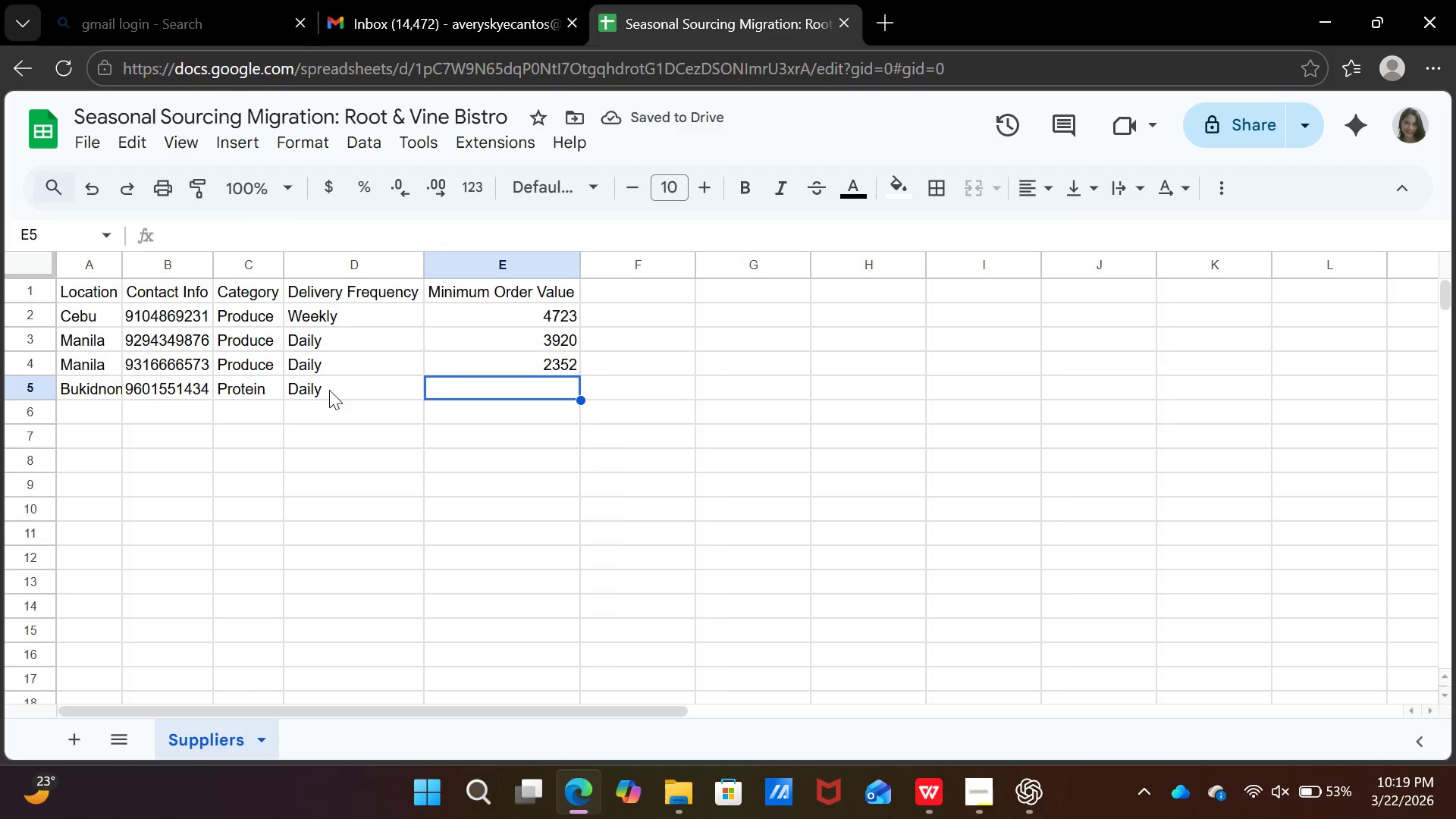 
type(2053)
 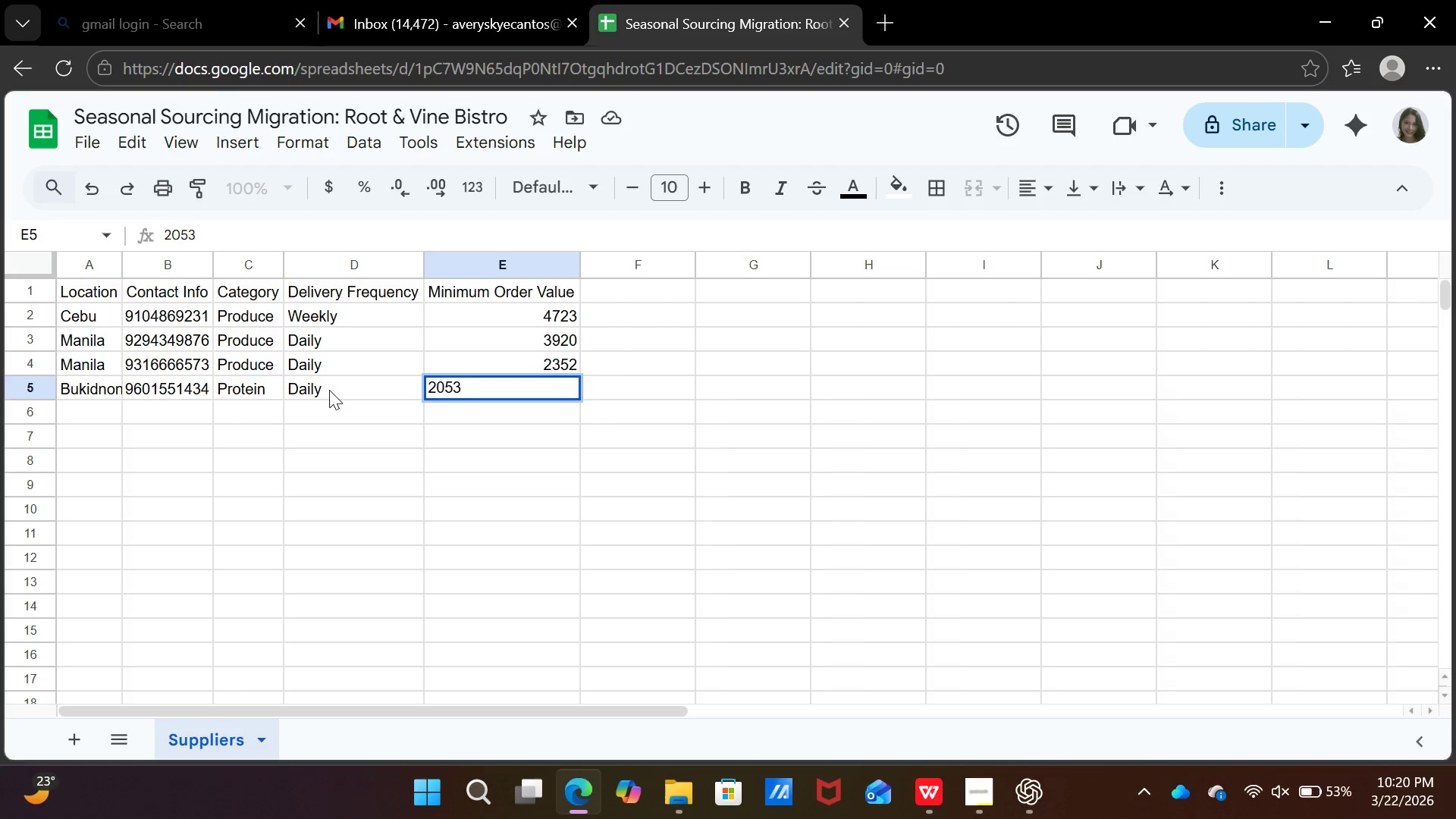 
key(ArrowDown)
 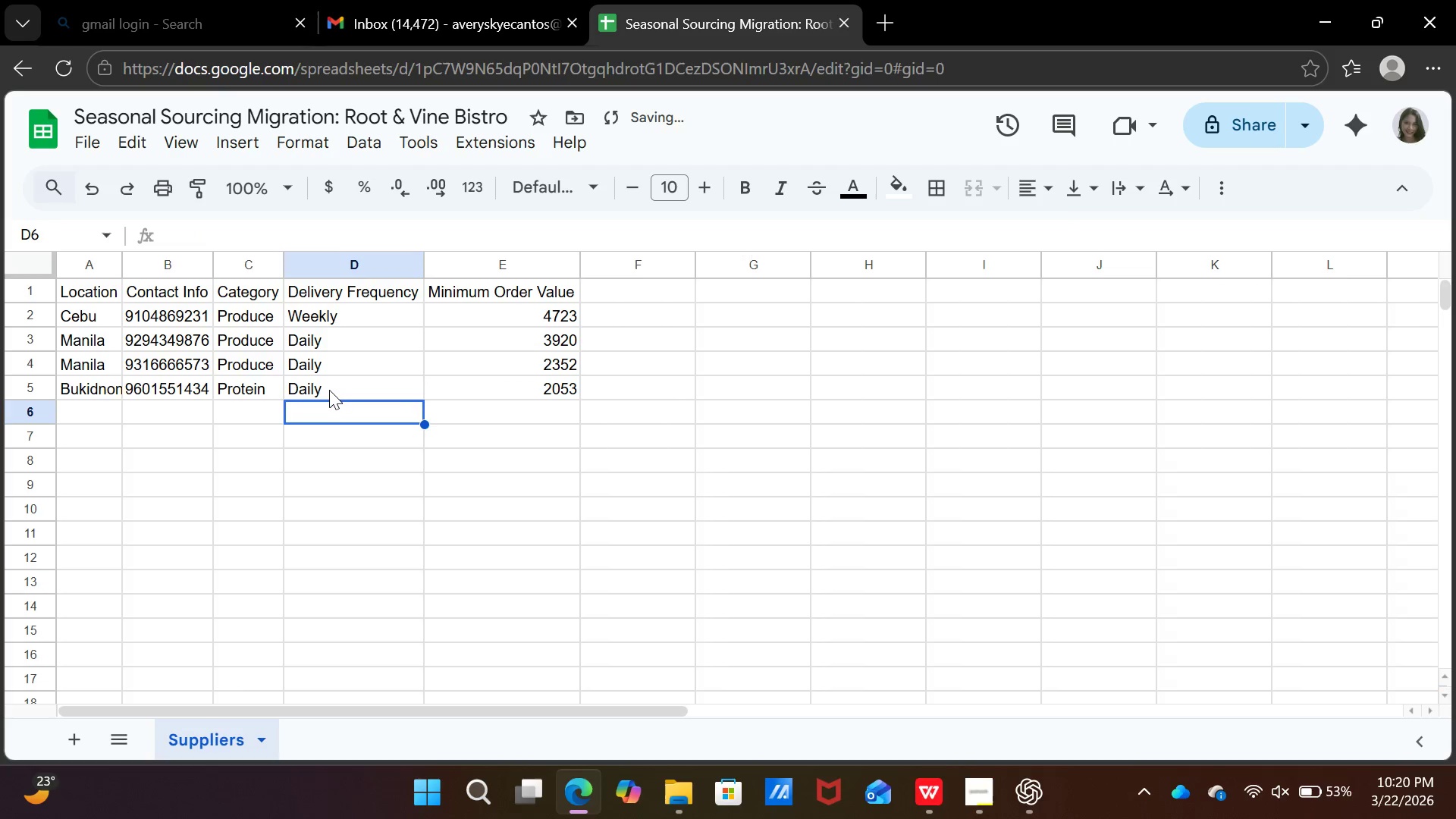 
key(ArrowLeft)
 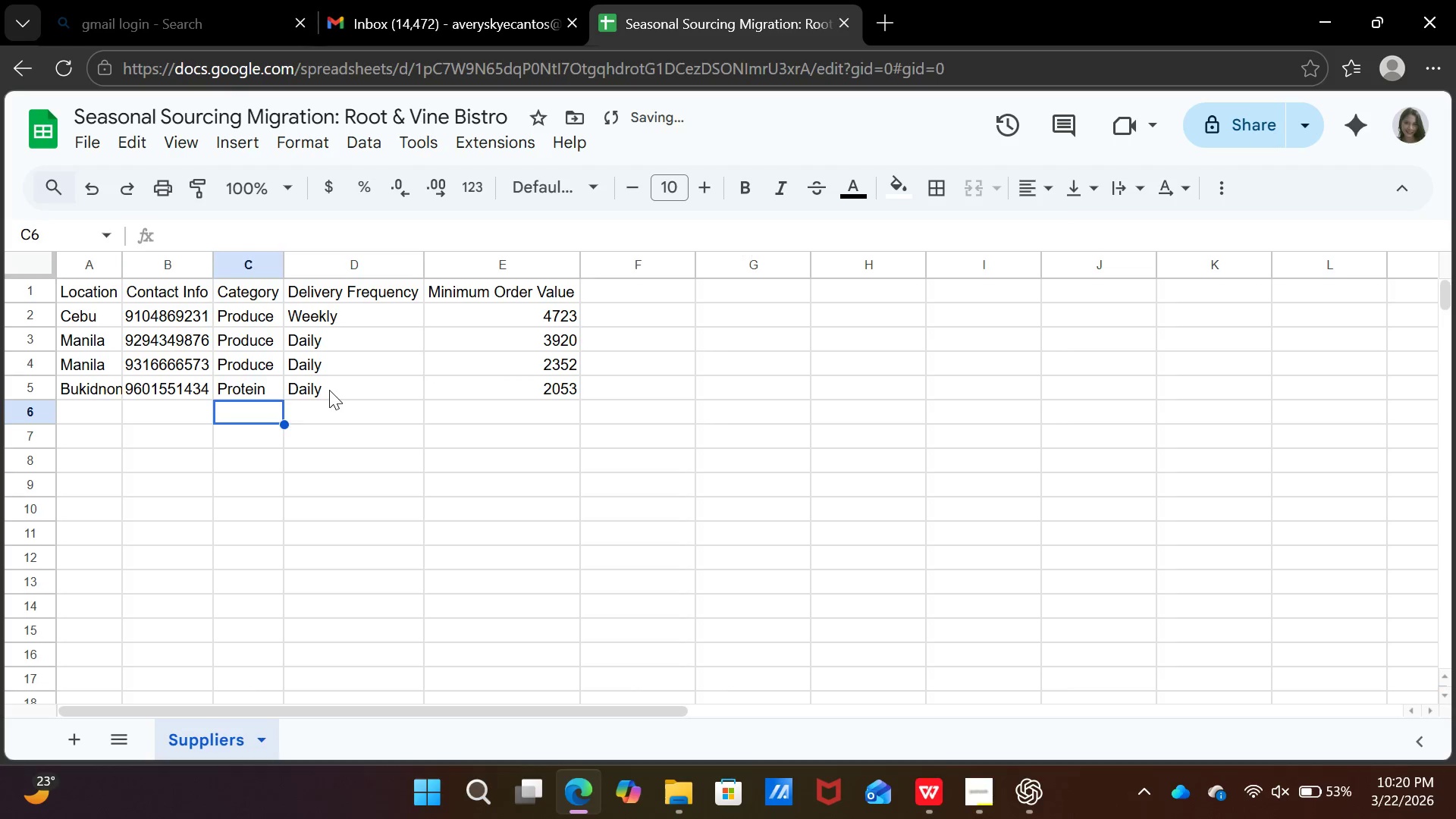 
key(ArrowLeft)
 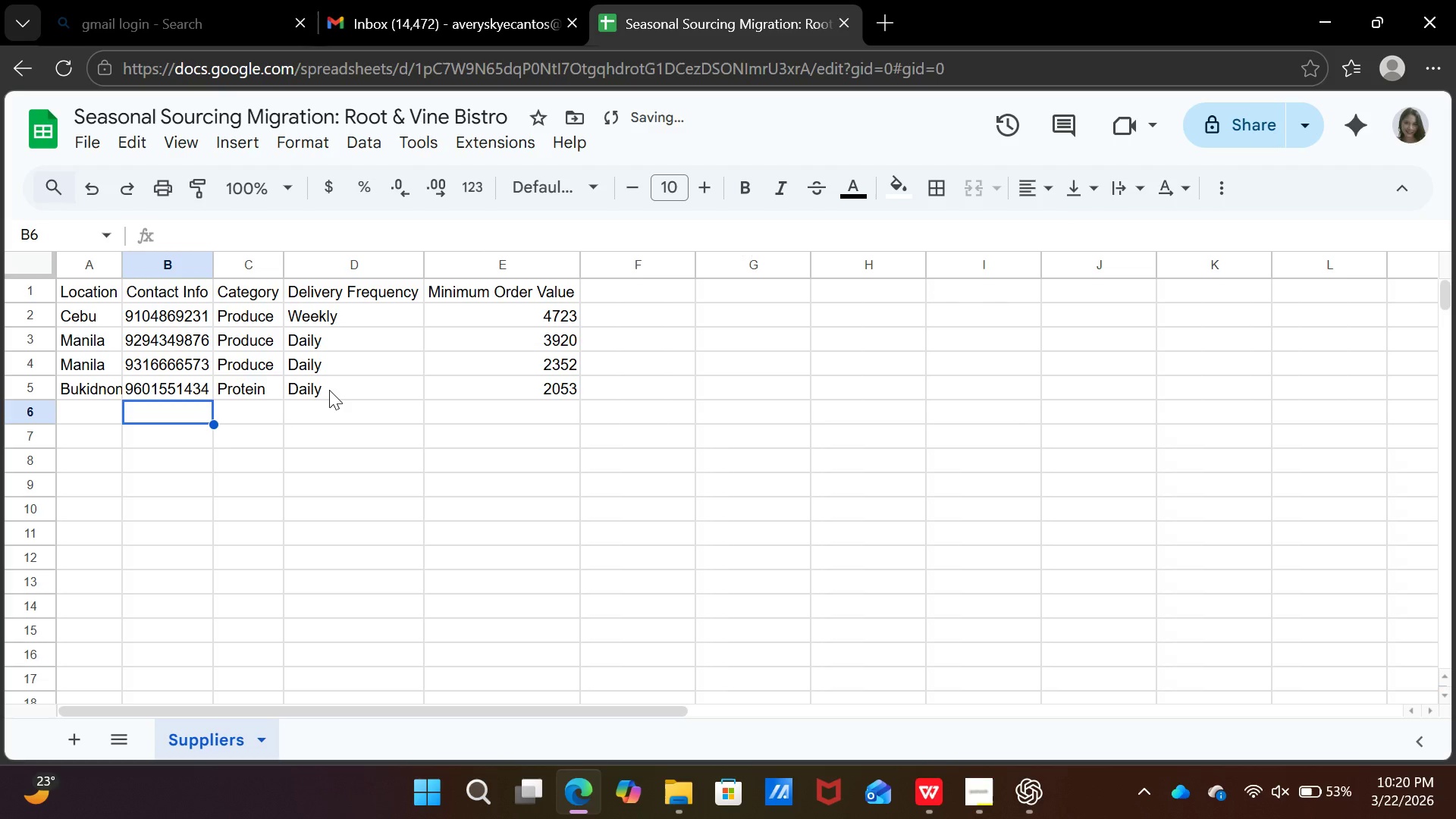 
key(ArrowLeft)
 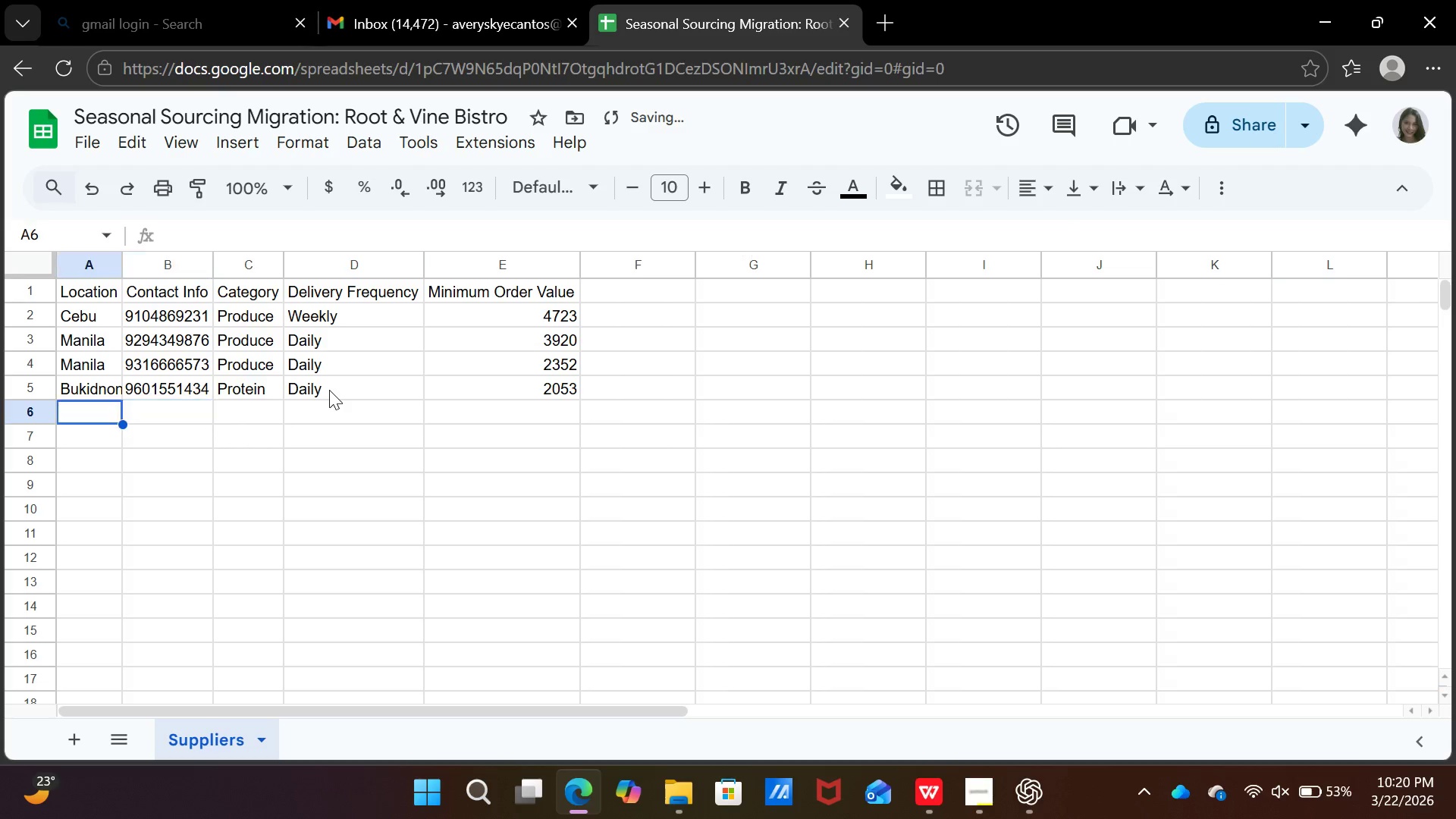 
key(ArrowLeft)
 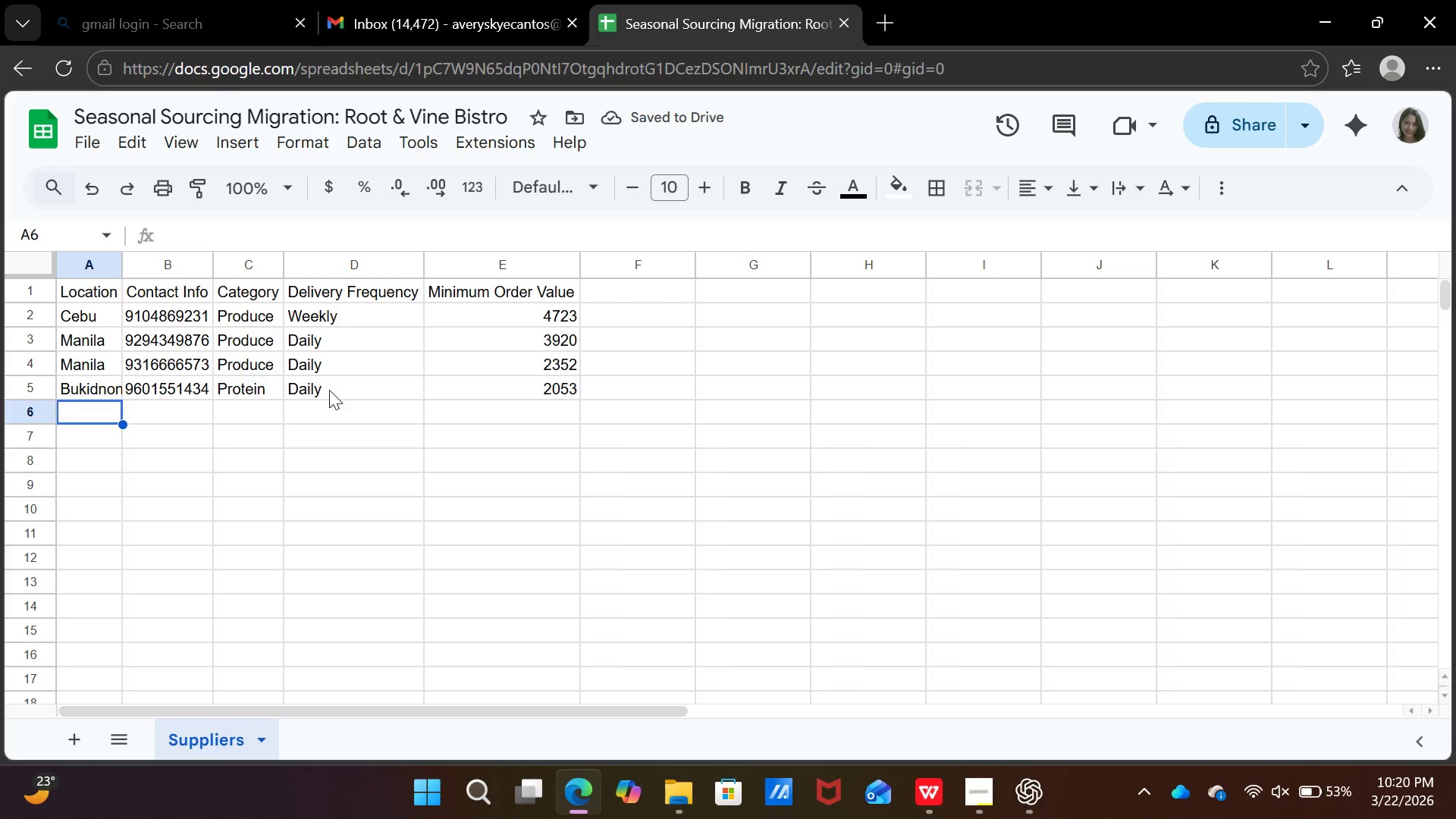 
type(Mani)
 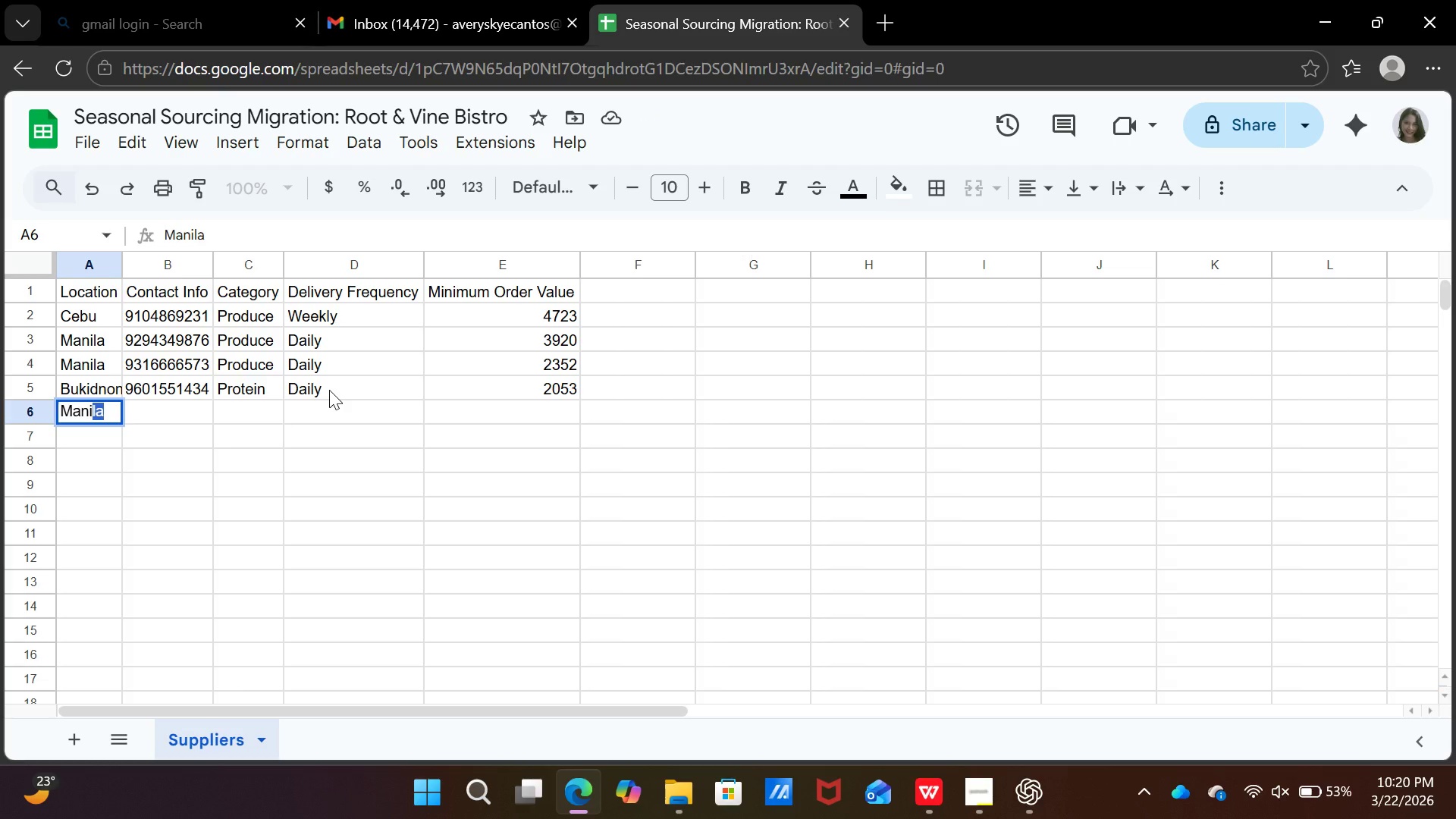 
key(Enter)
 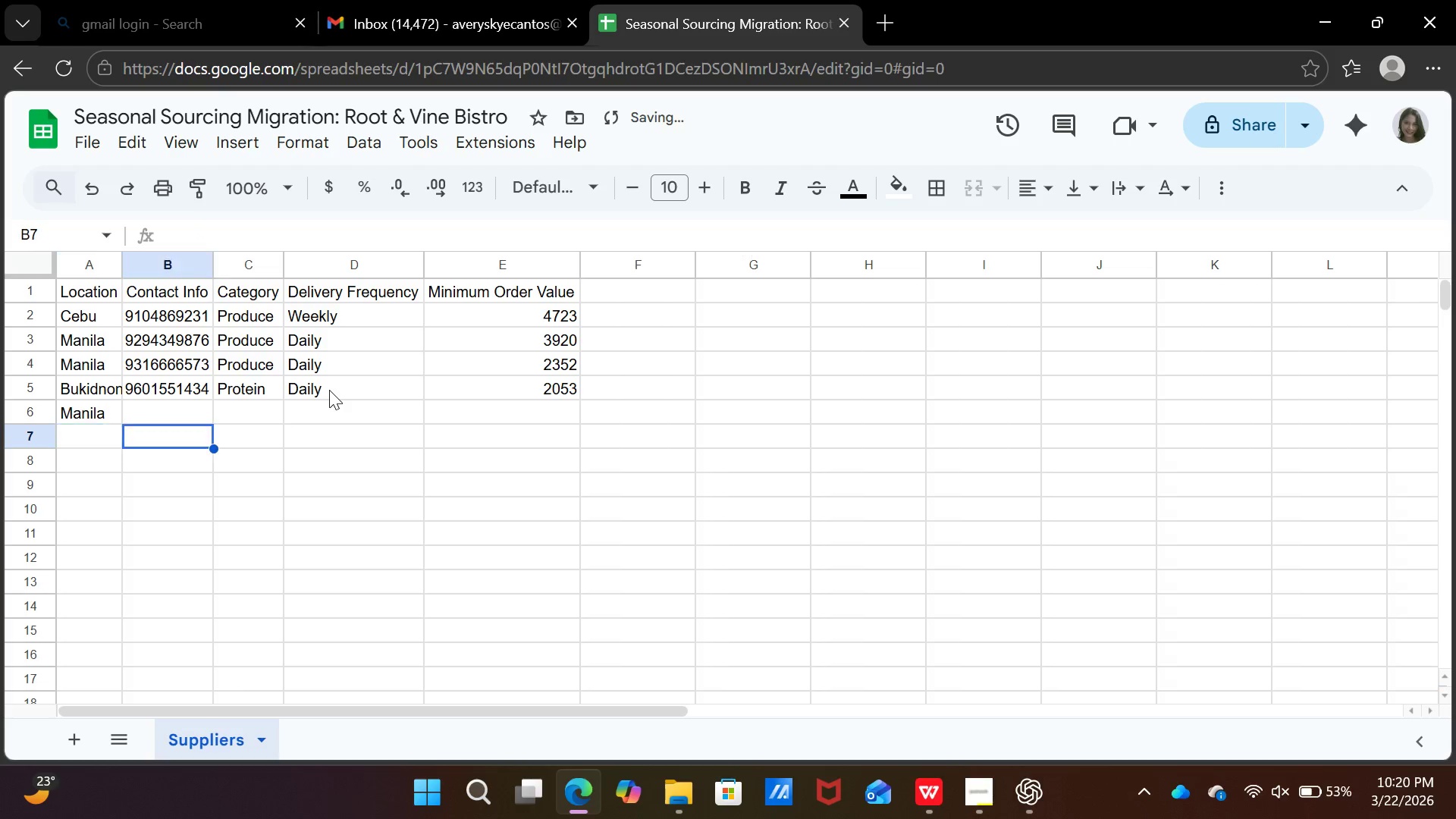 
key(ArrowRight)
 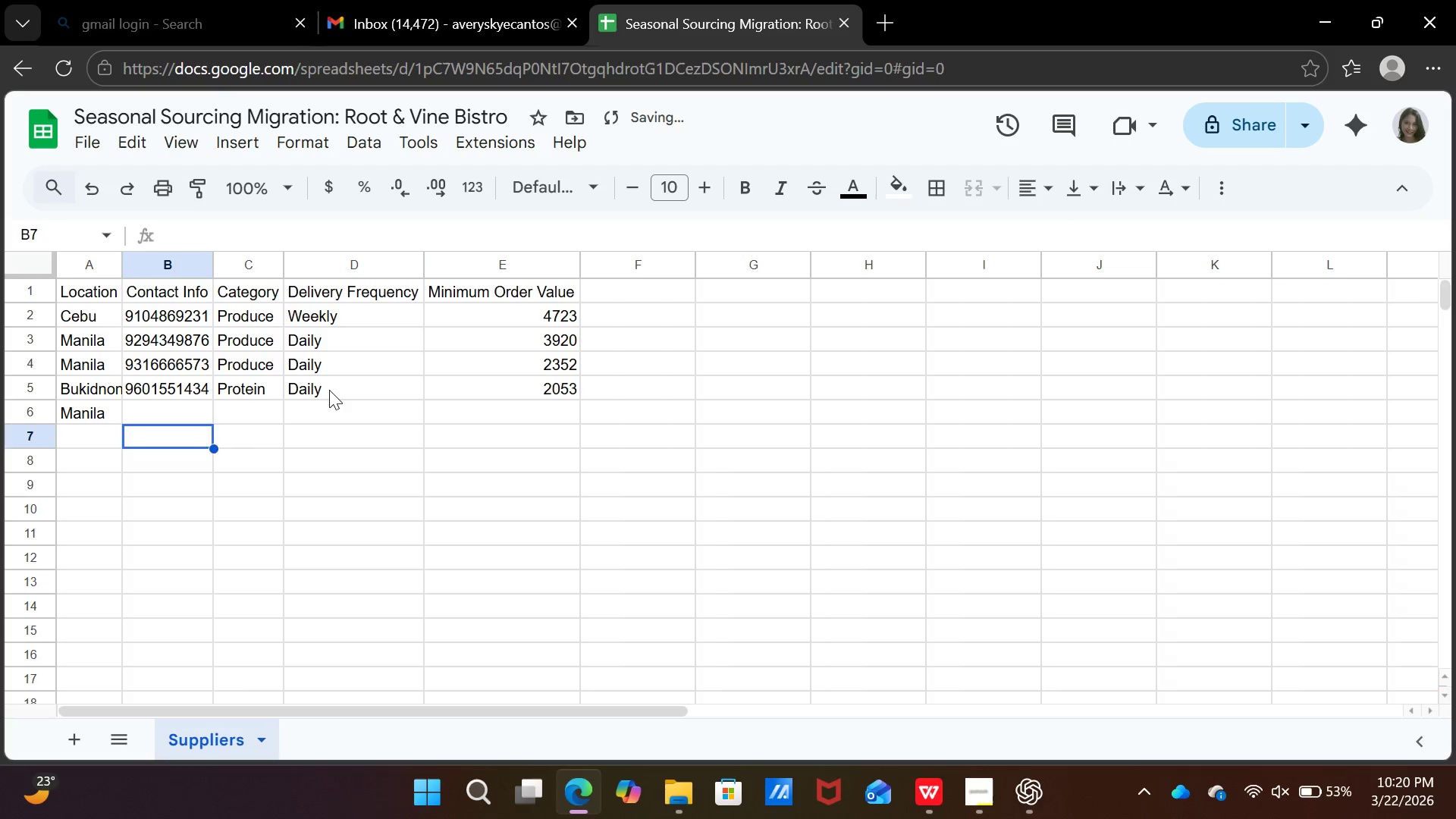 
key(ArrowUp)
 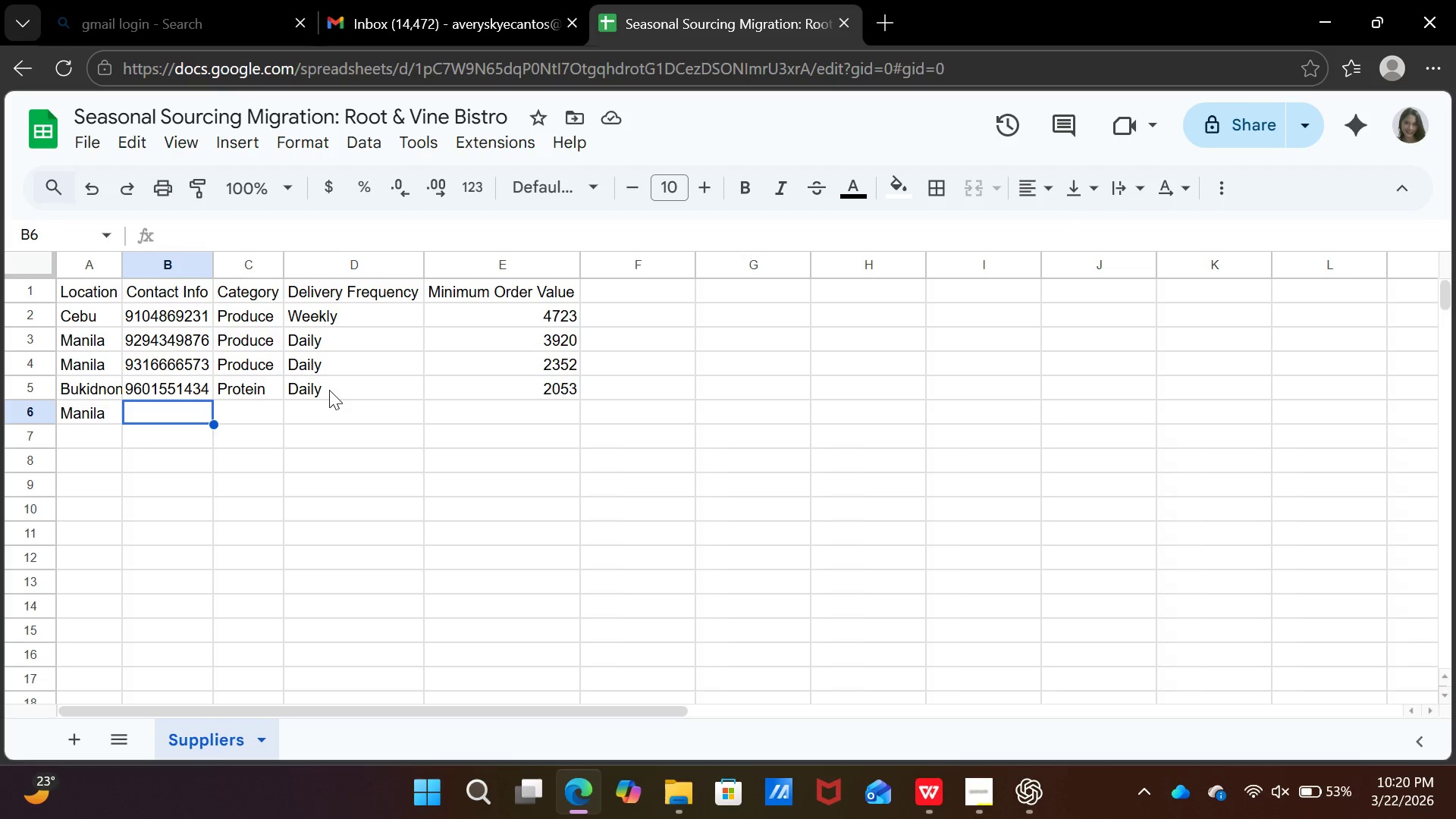 
wait(7.23)
 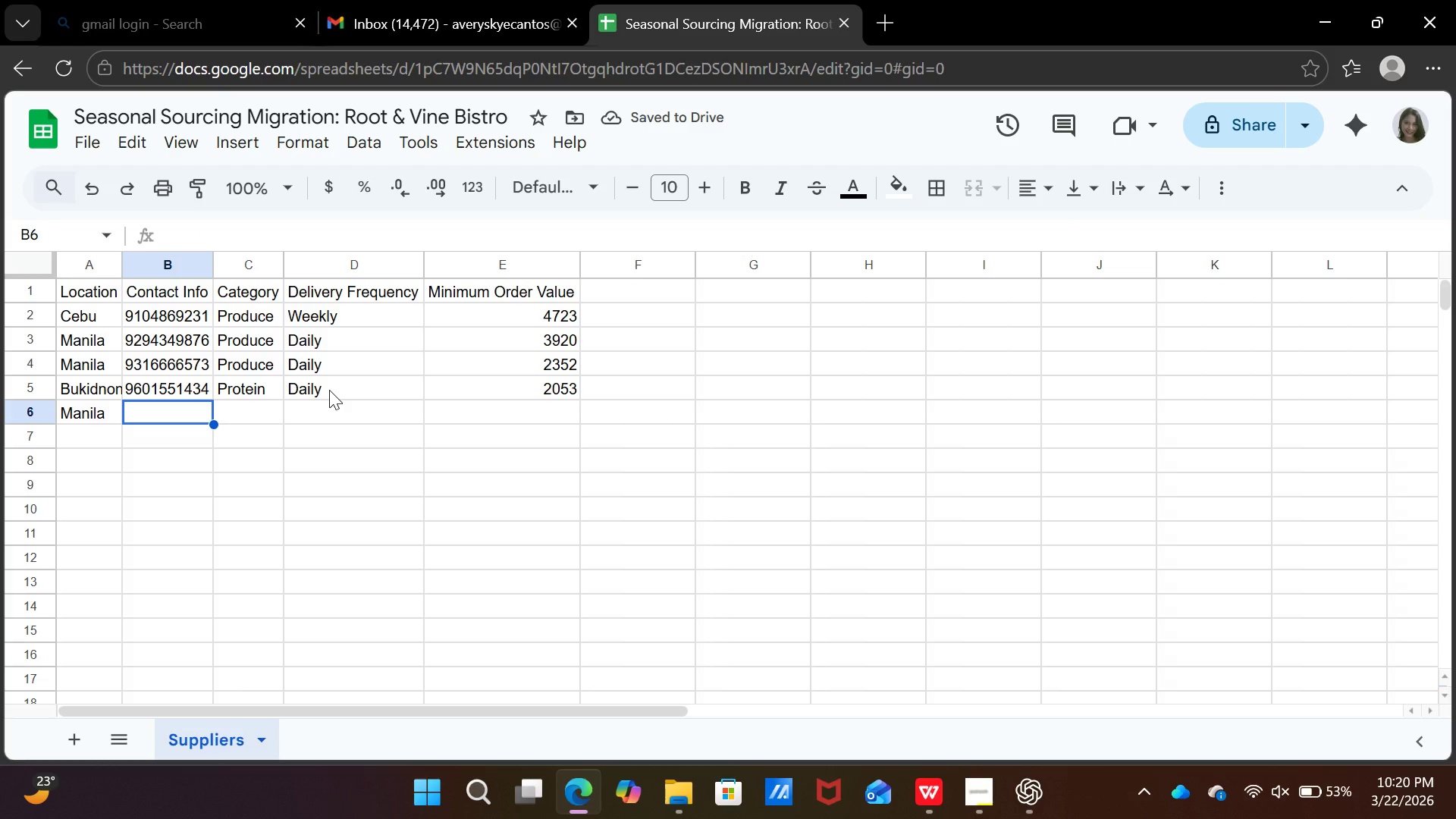 
type(0913)
 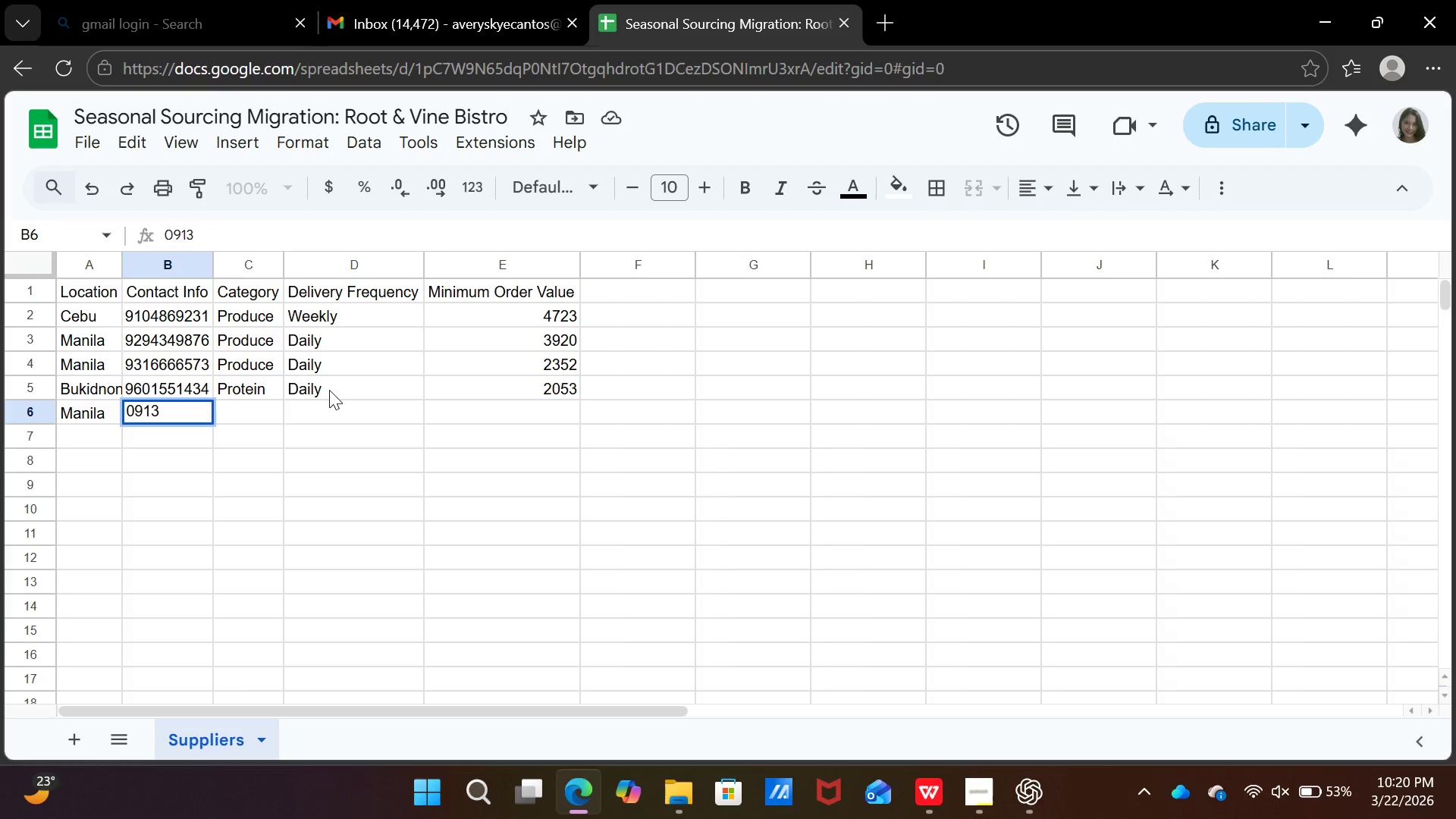 
type(946)
 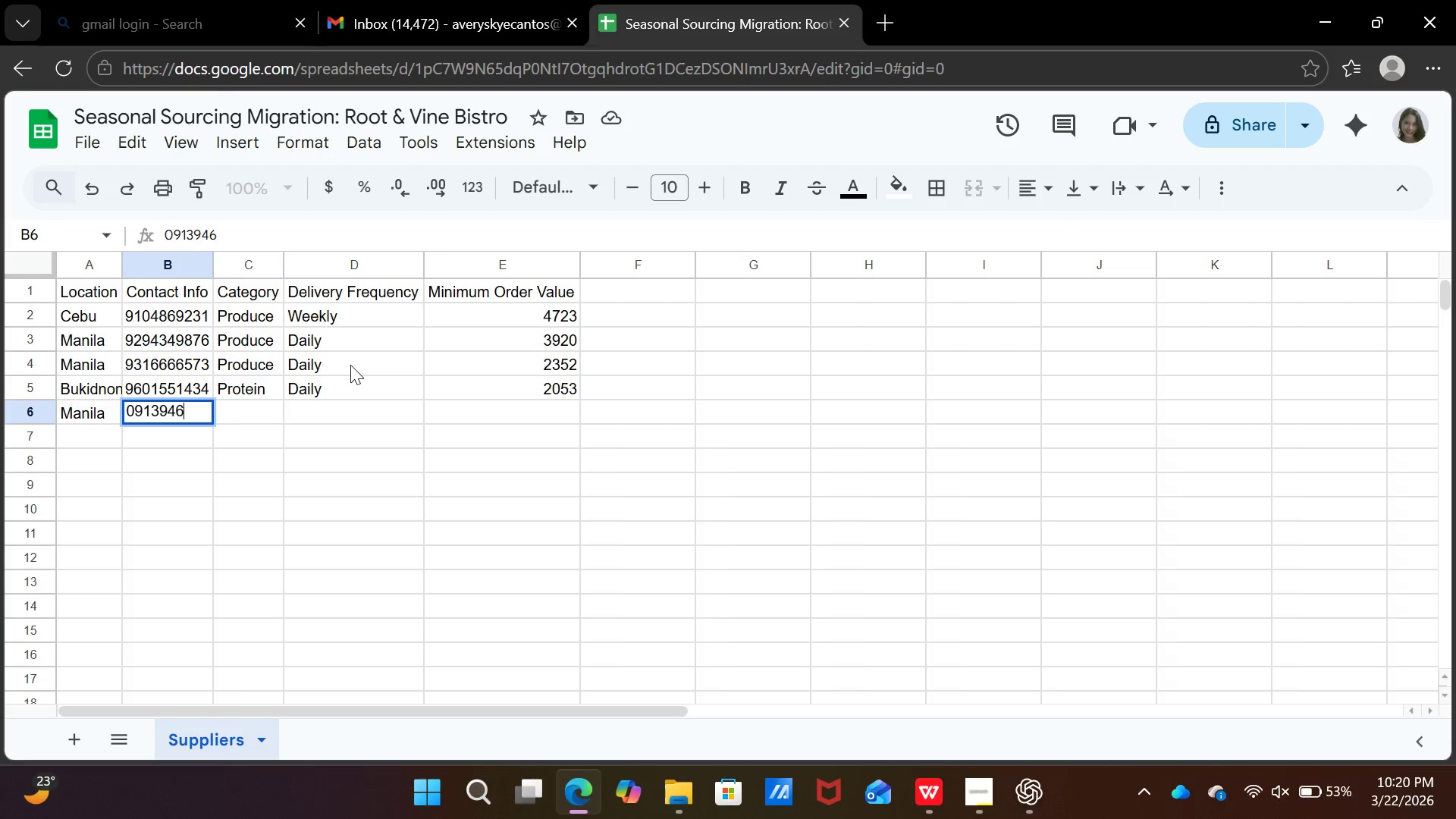 
left_click([351, 374])
 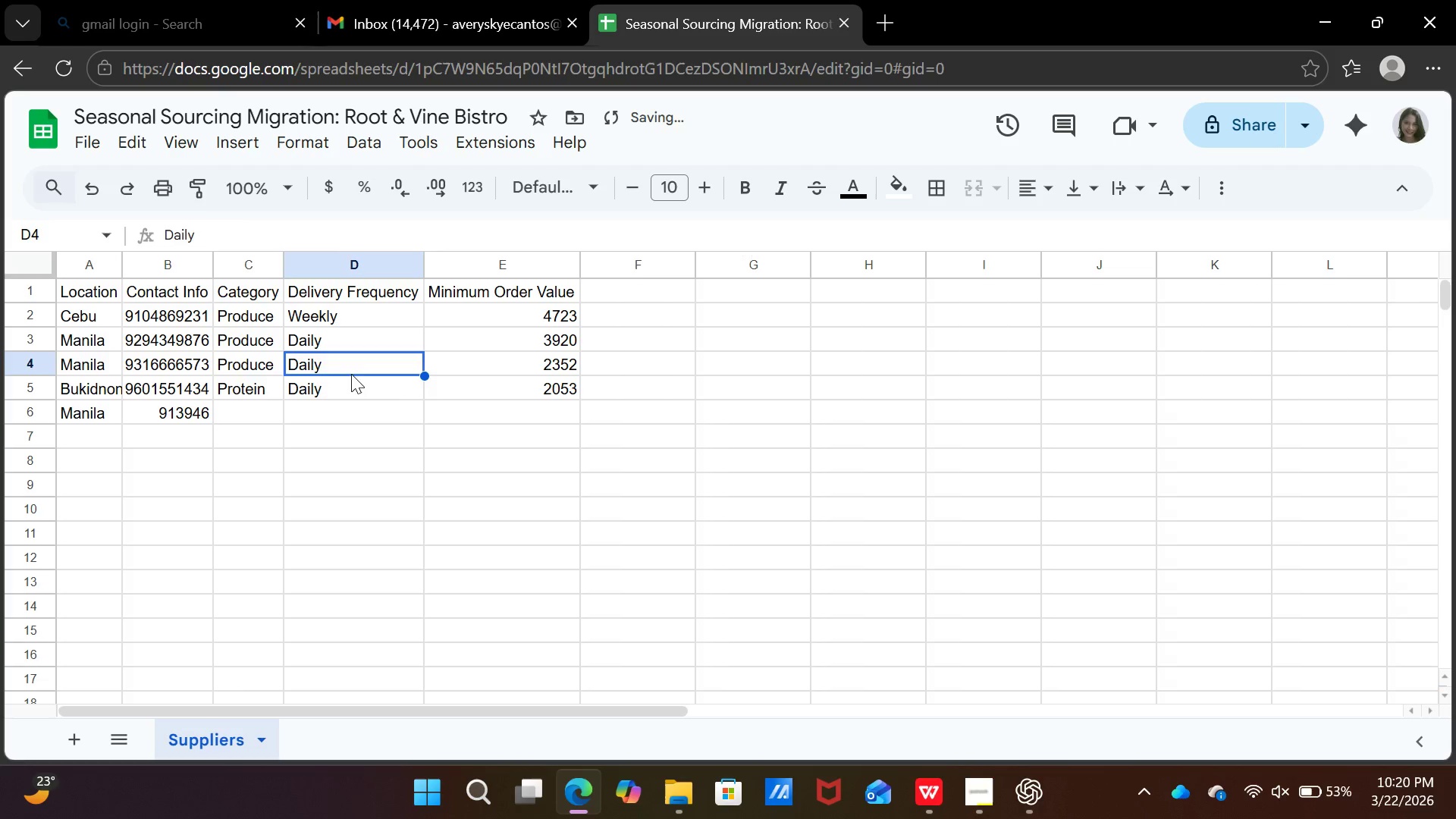 
type(2673)
 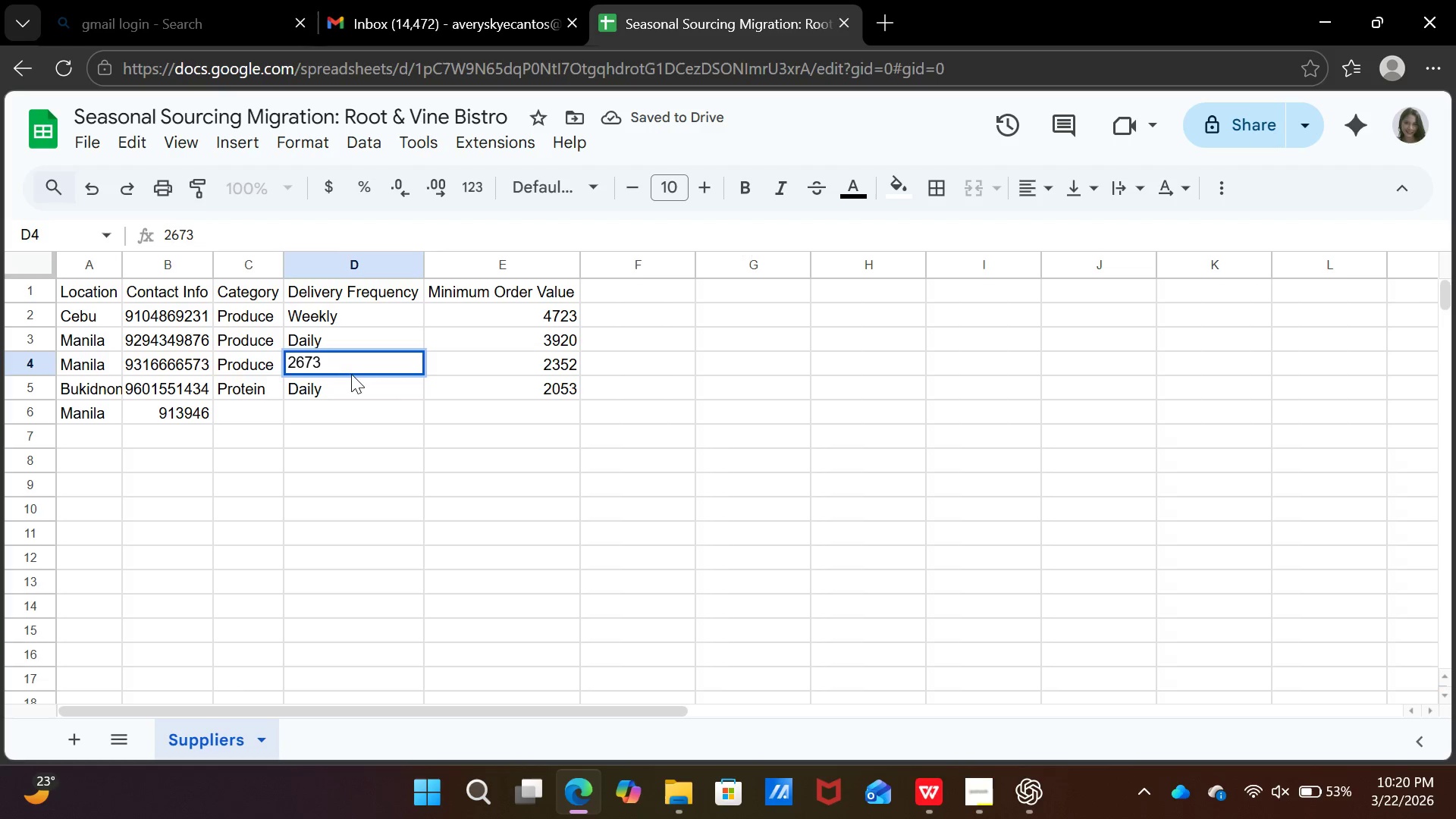 
key(Control+ControlLeft)
 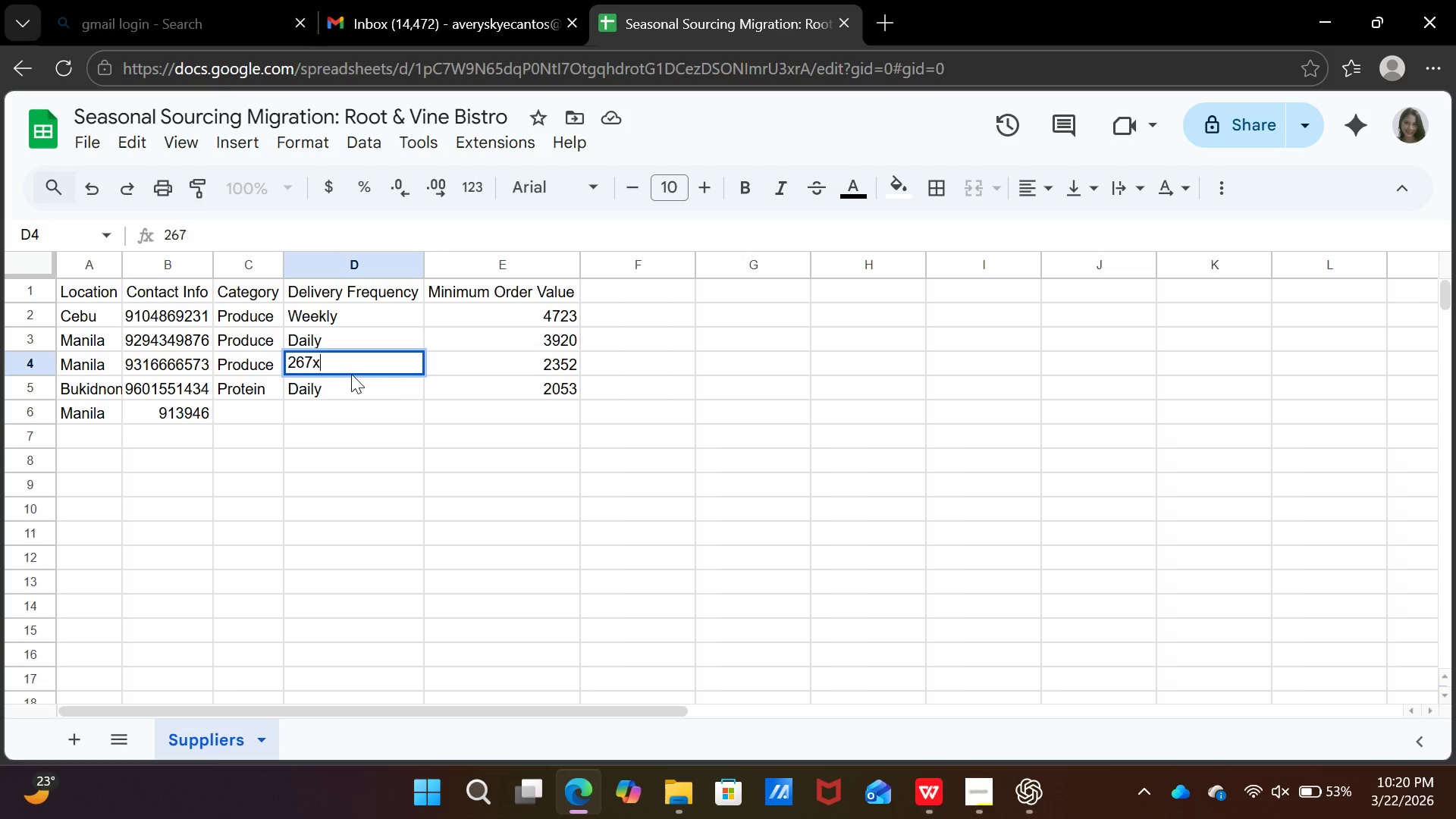 
key(Control+Z)
 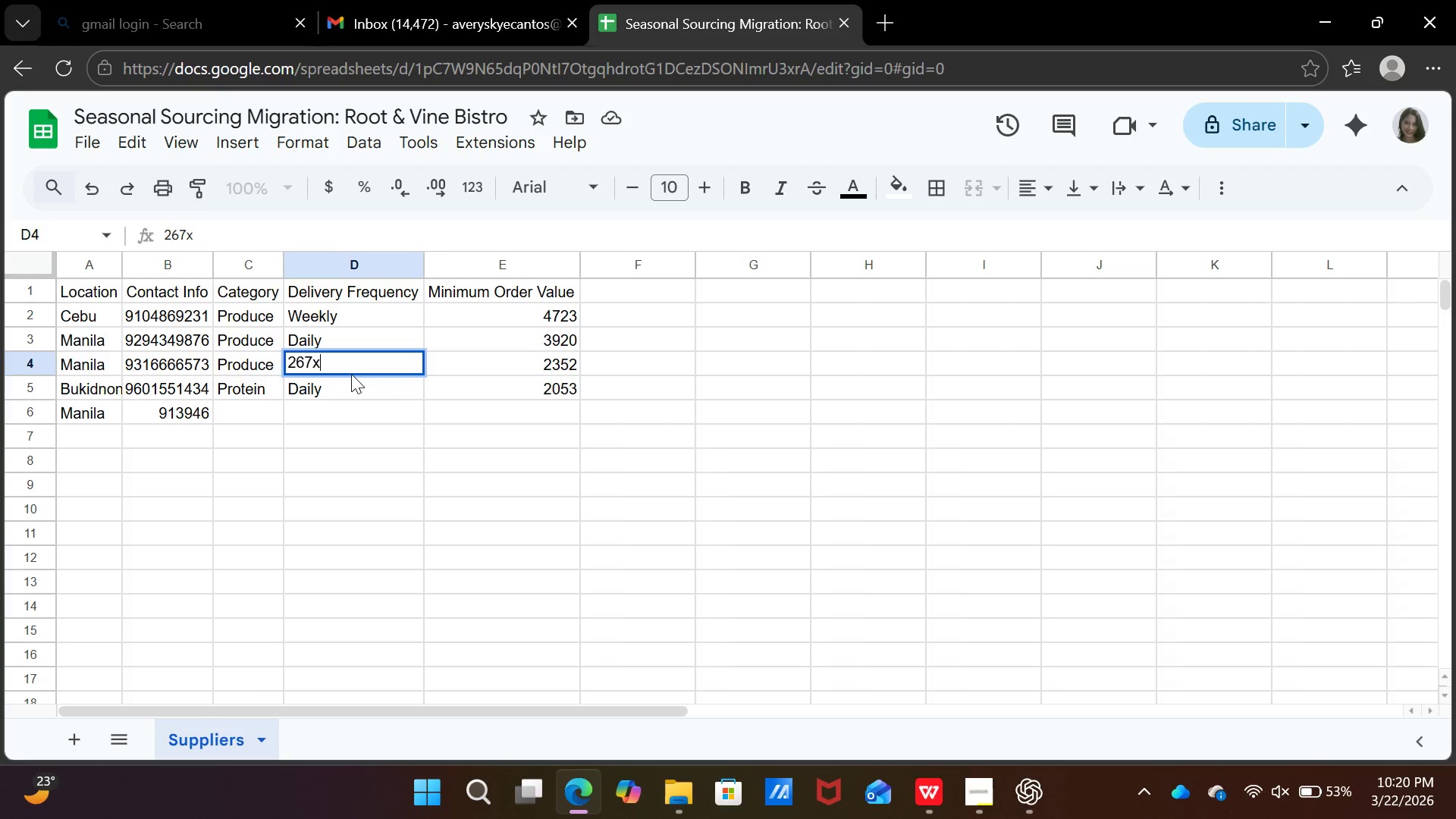 
key(X)
 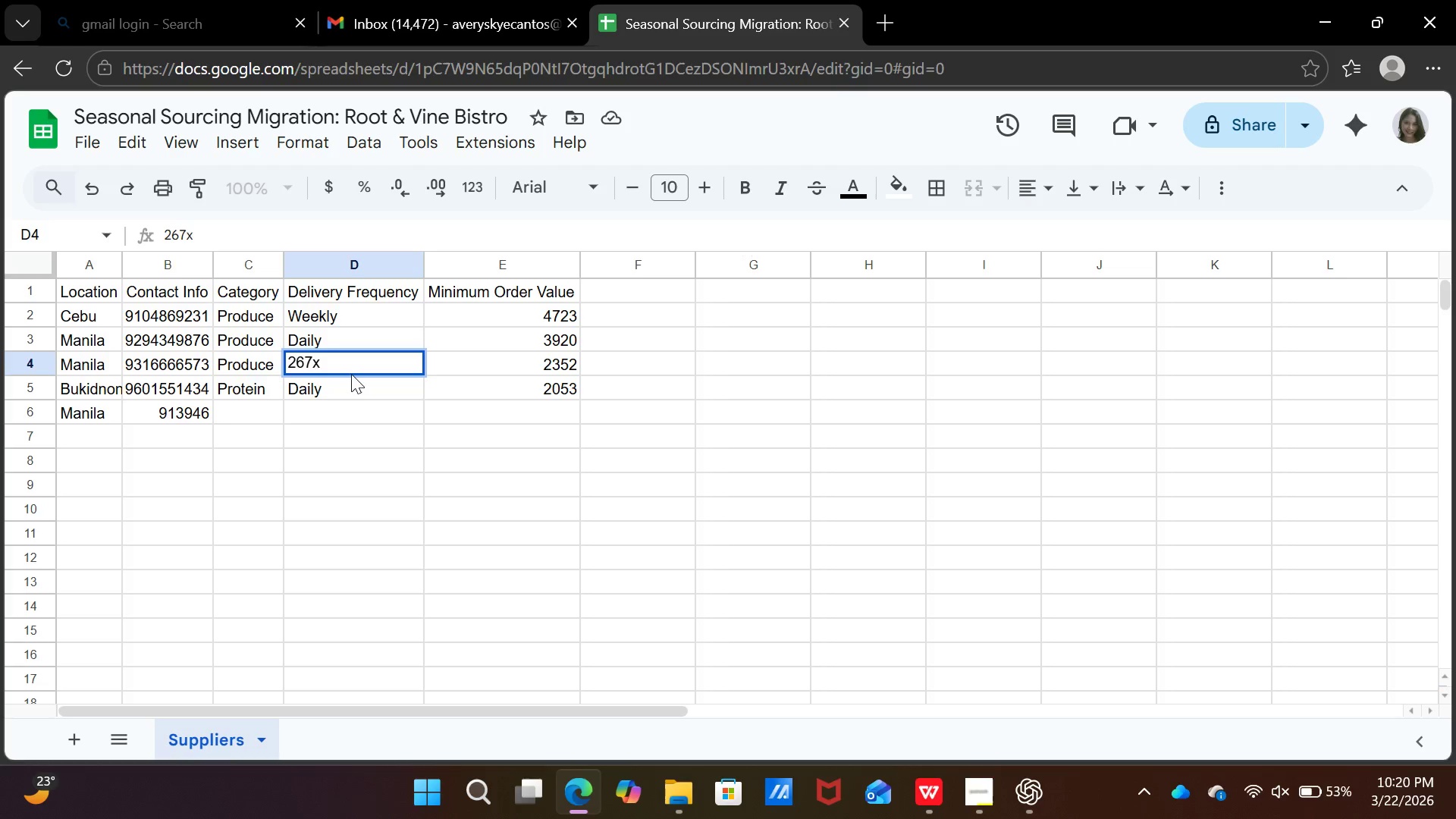 
key(Control+Z)
 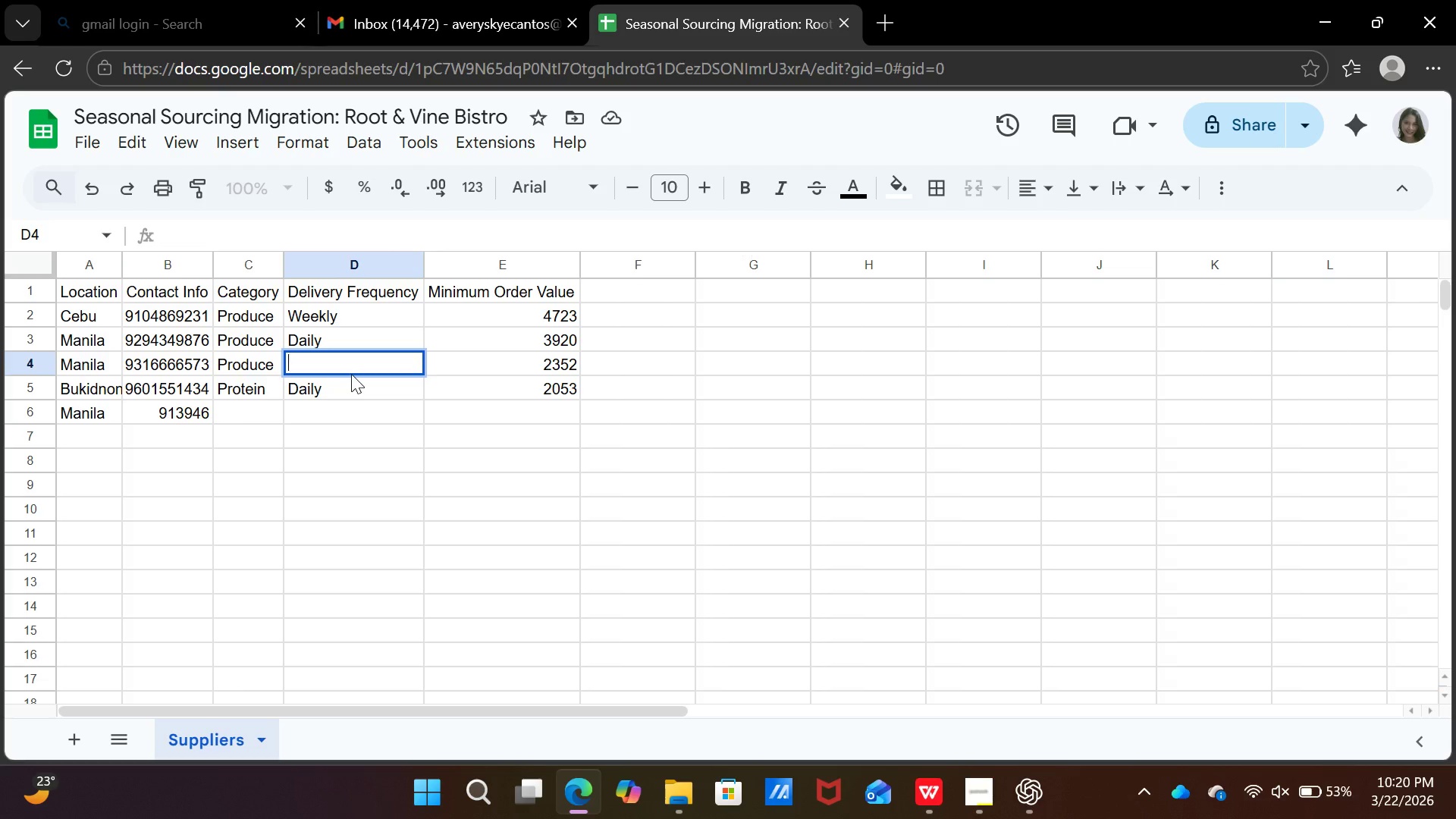 
key(Control+Z)
 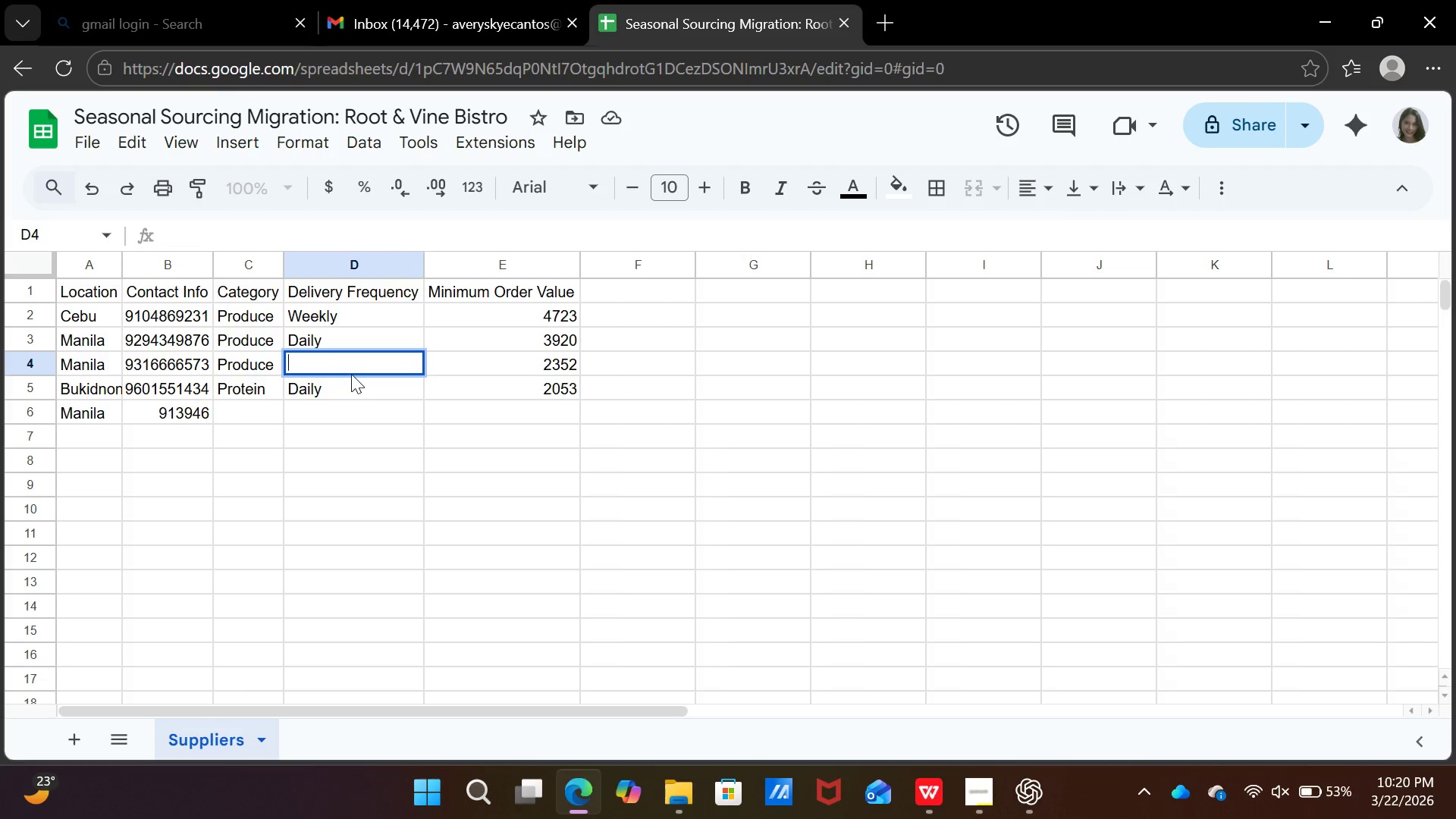 
key(Control+Z)
 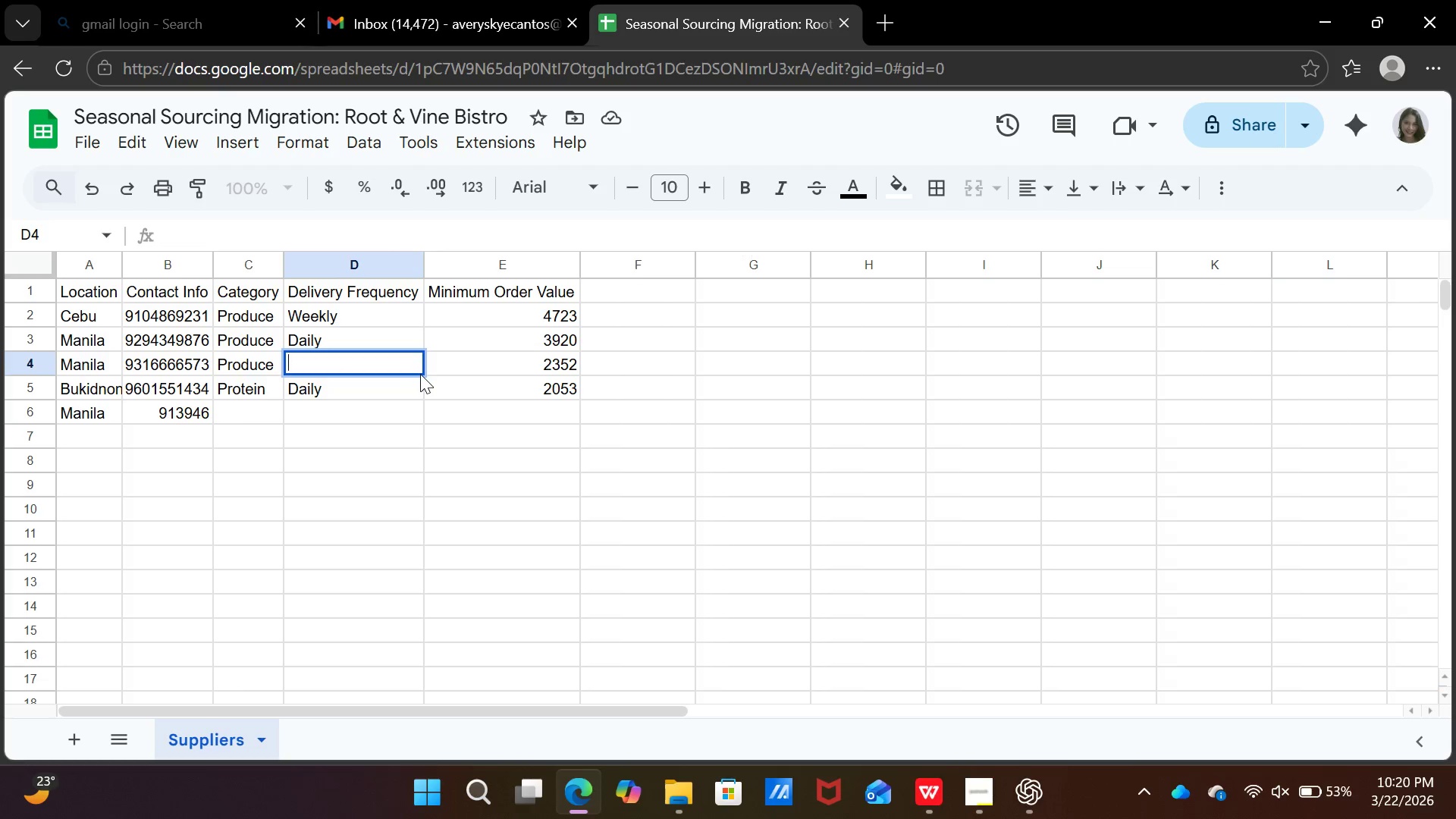 
key(Enter)
 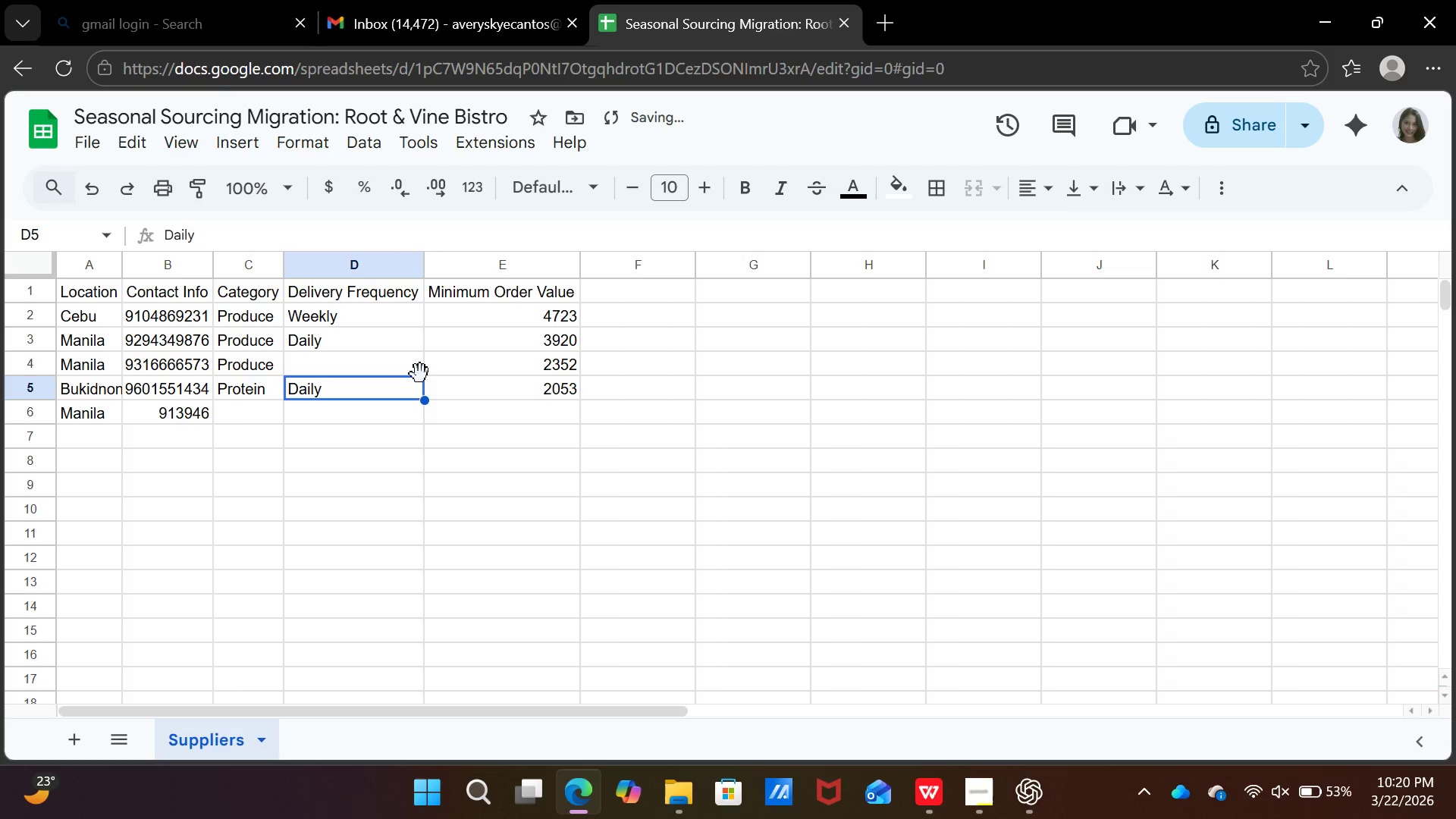 
key(Control+Z)
 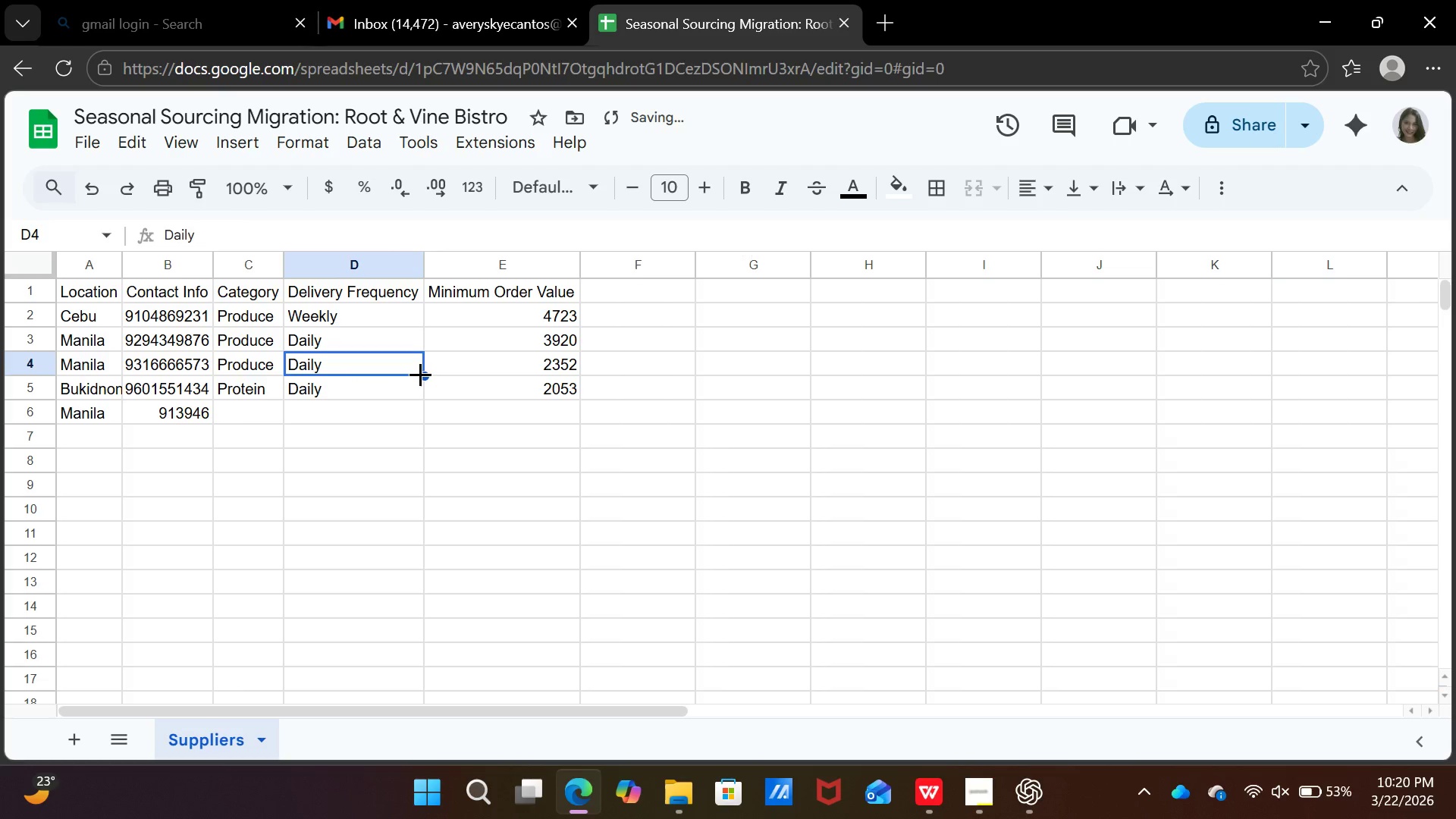 
key(ArrowDown)
 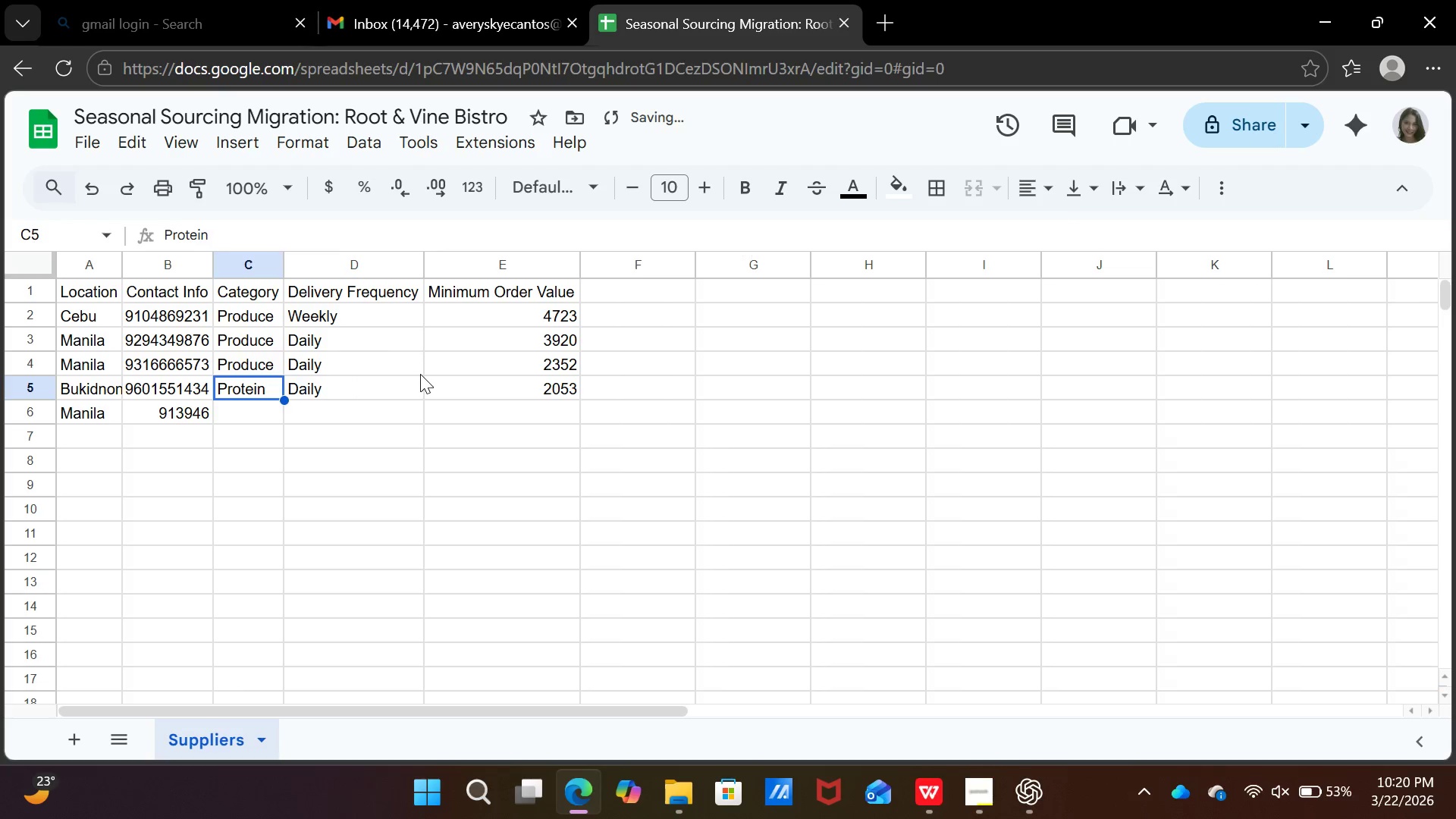 
key(ArrowLeft)
 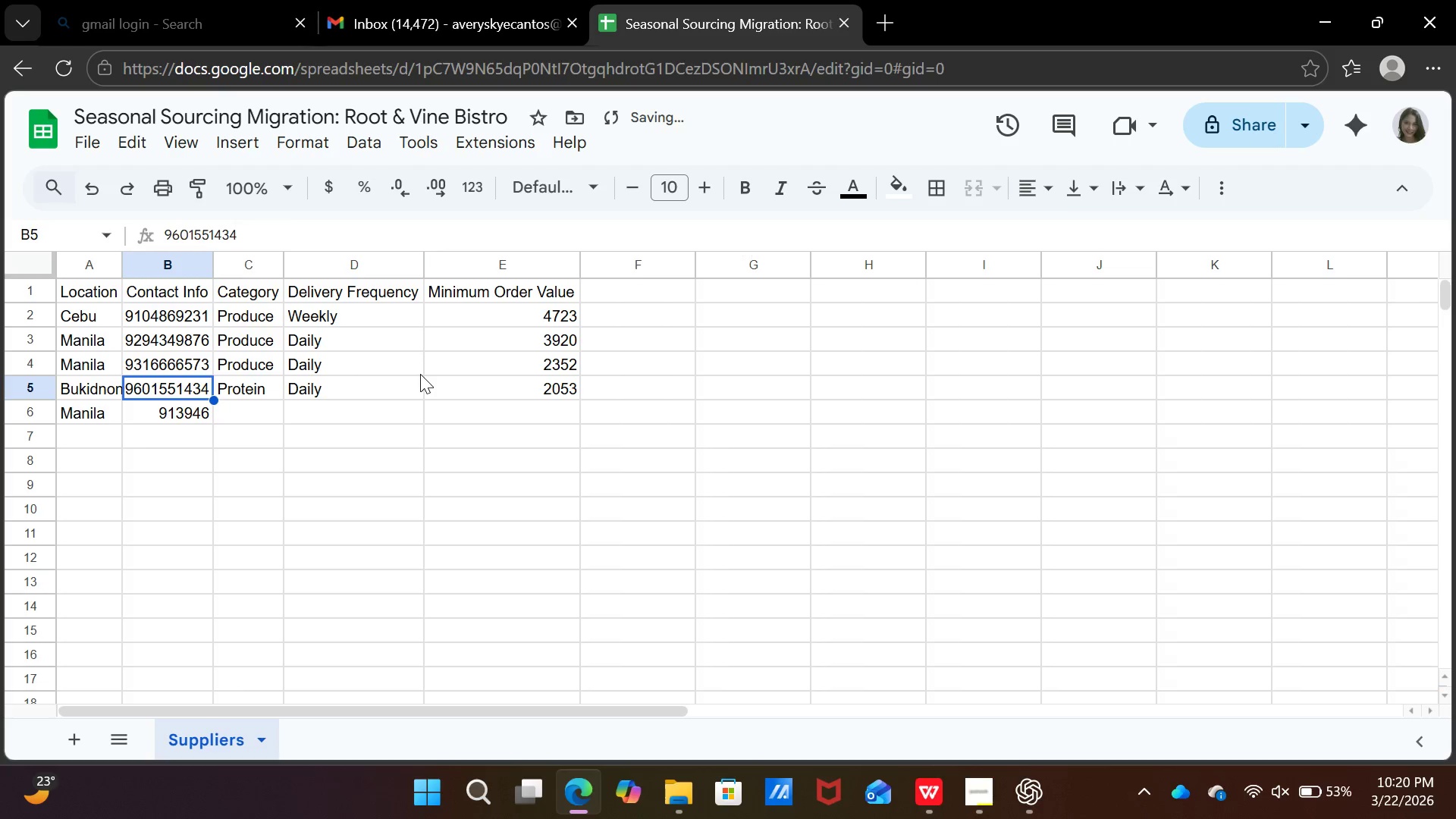 
key(ArrowLeft)
 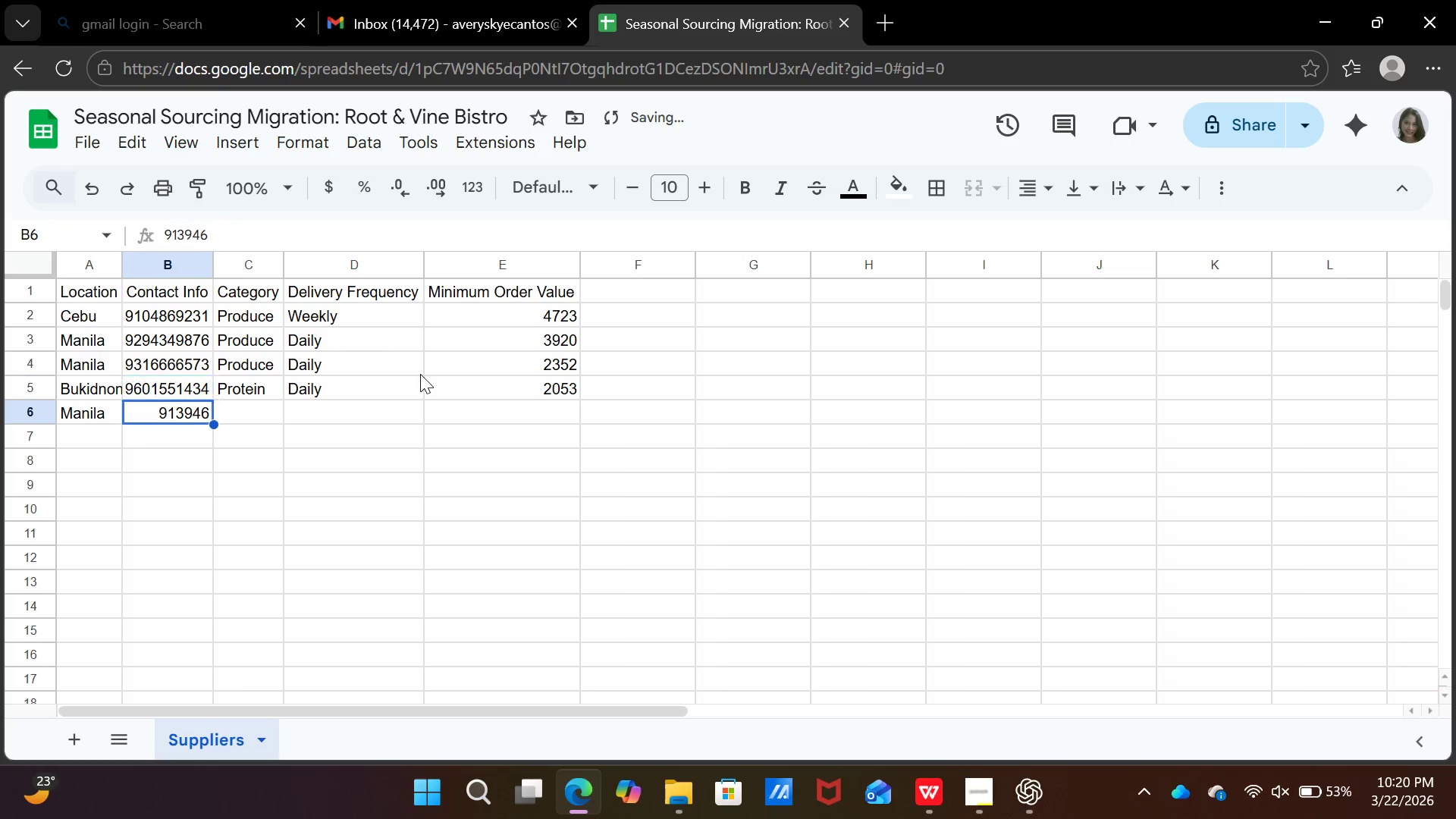 
key(ArrowDown)
 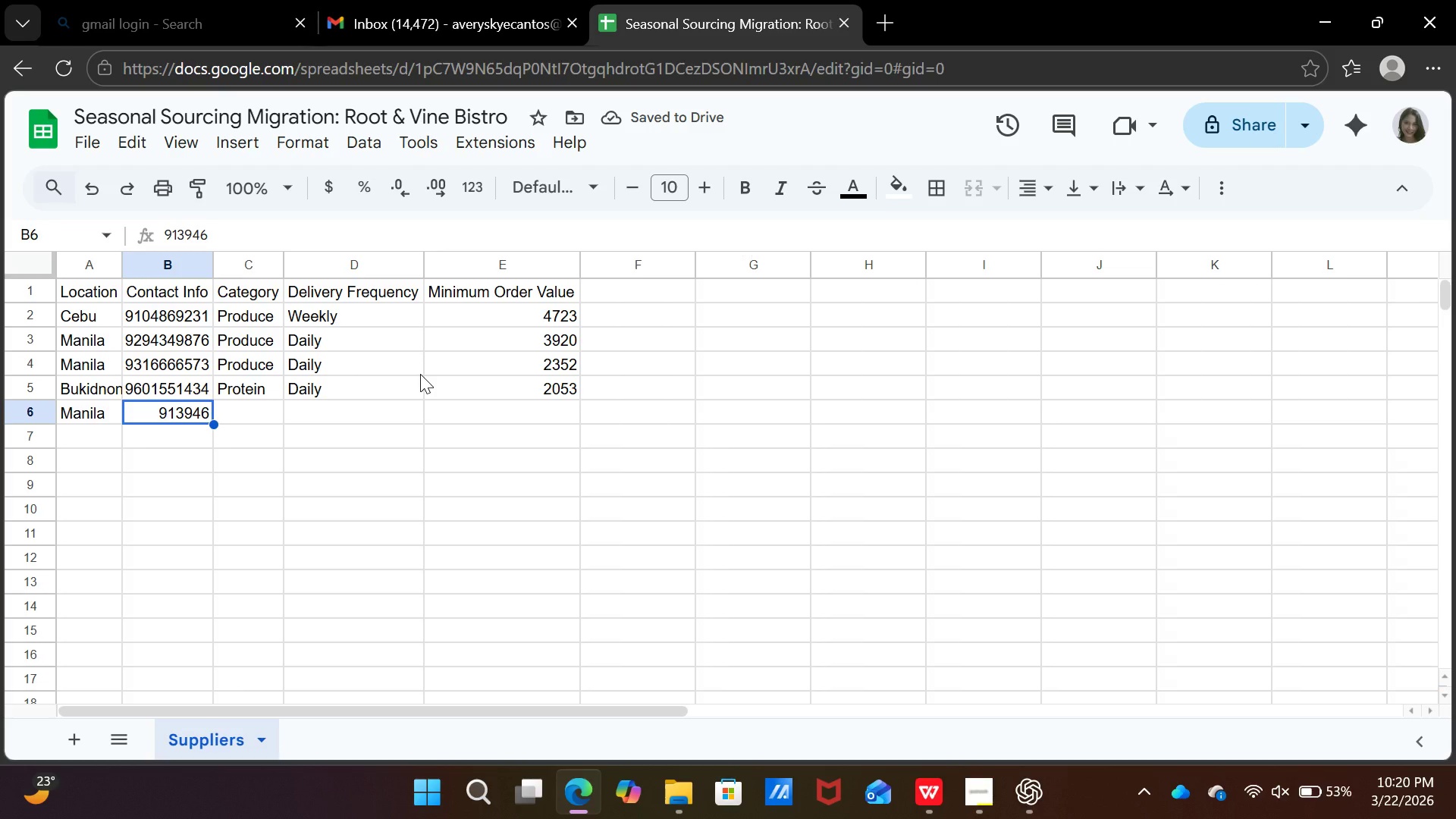 
type(09)
 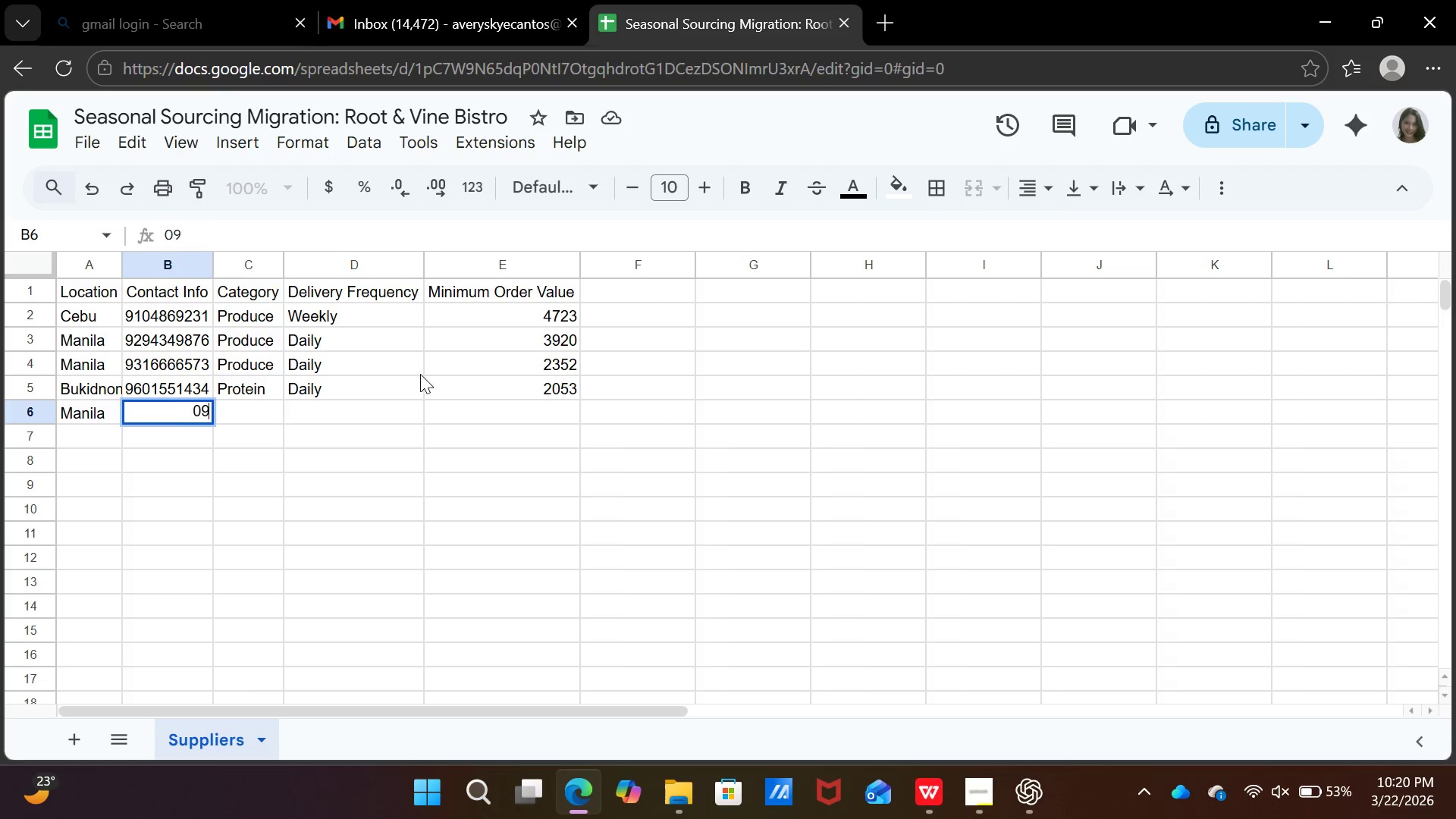 
wait(5.47)
 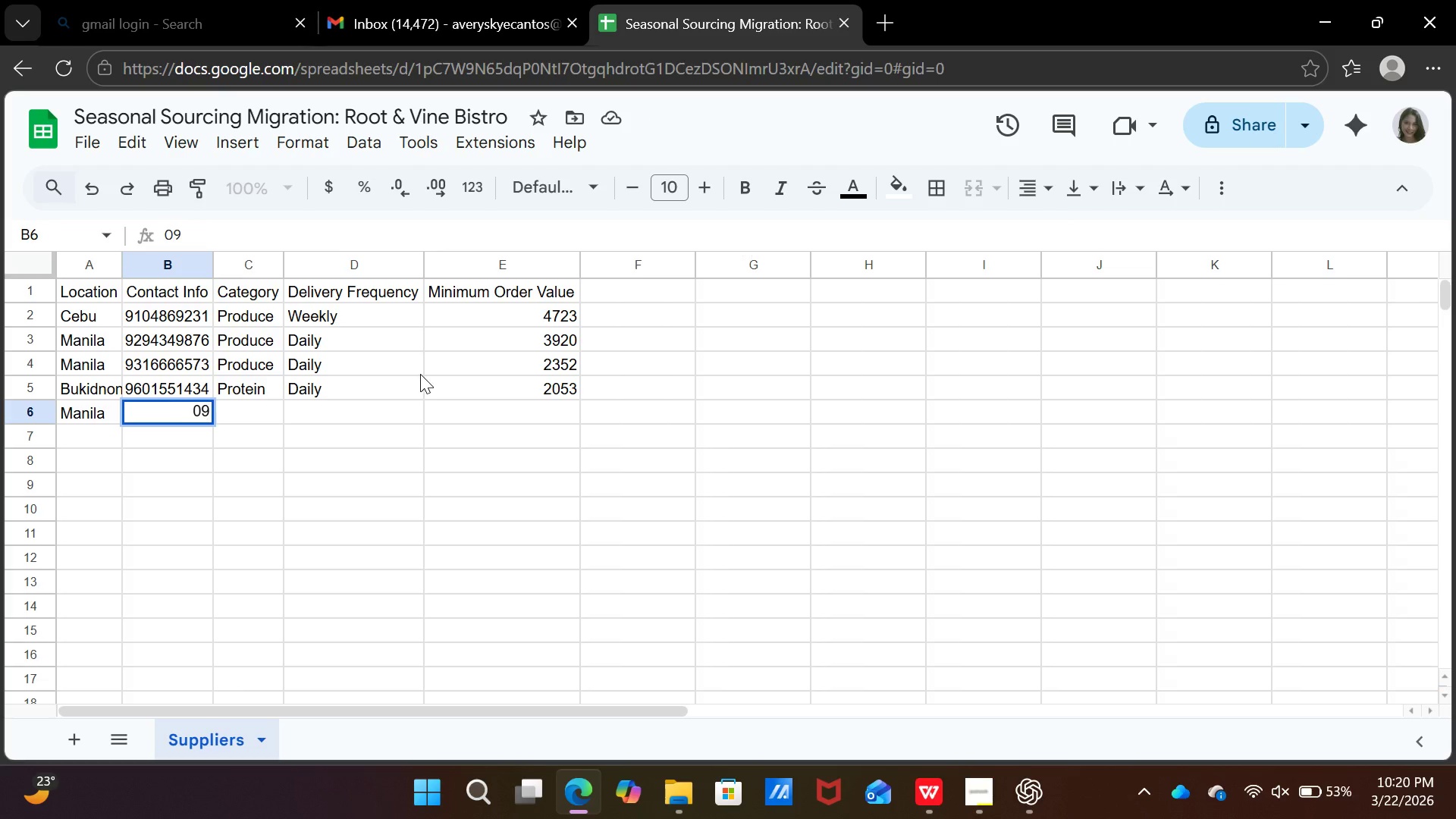 
type(z139)
key(Backspace)
key(Backspace)
key(Backspace)
key(Backspace)
type(139)
 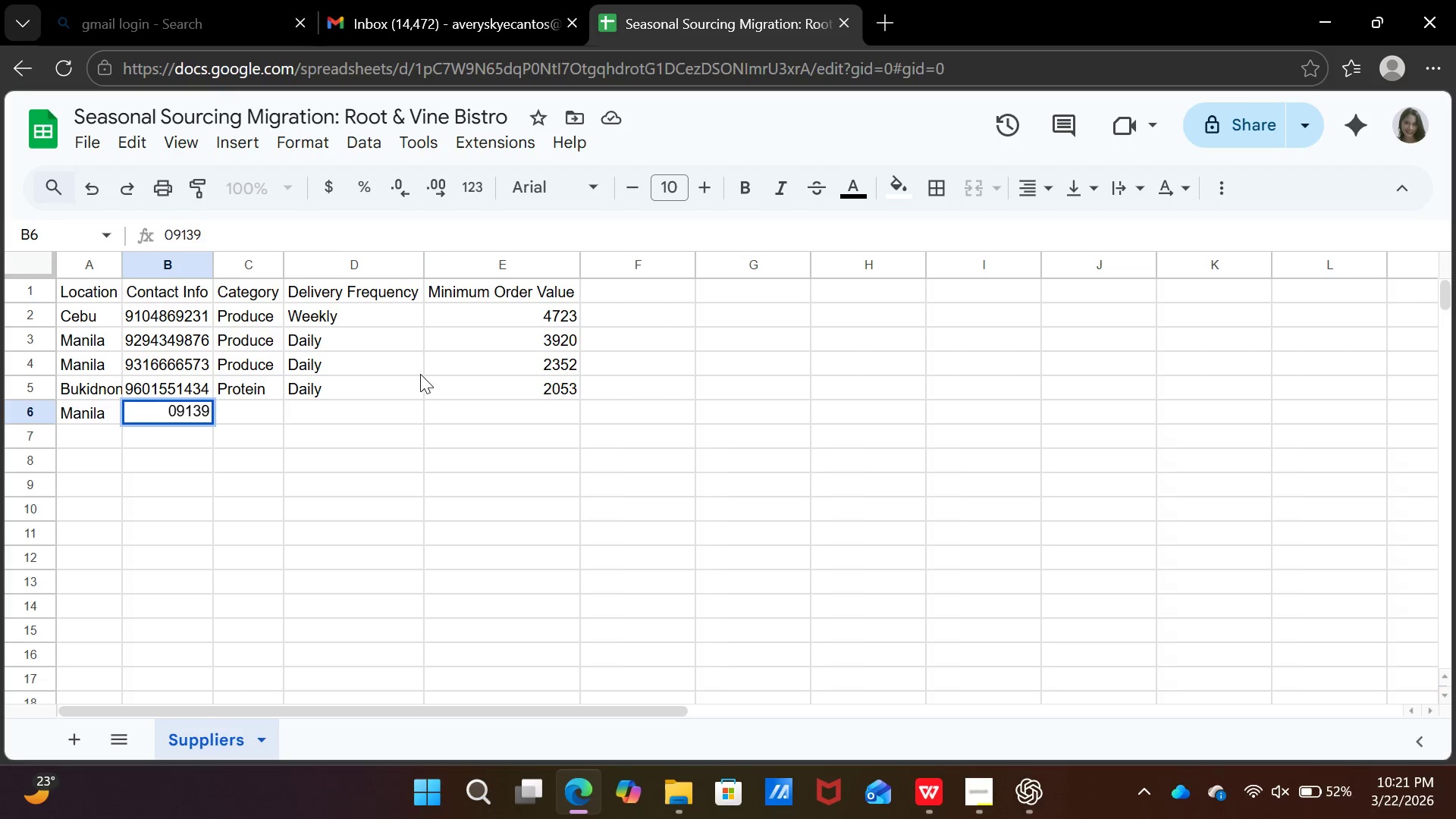 
type(462673)
 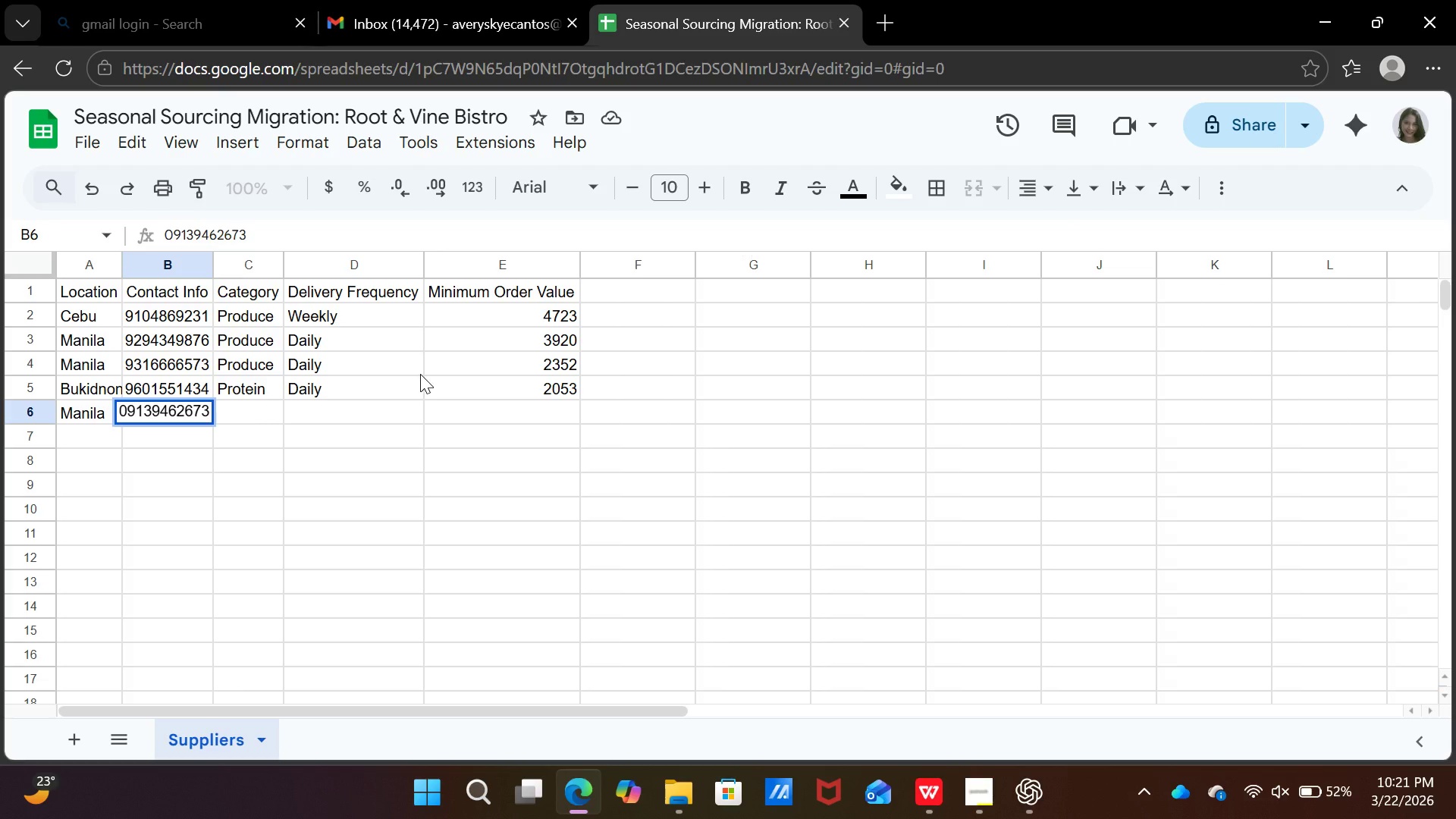 
key(ArrowRight)
 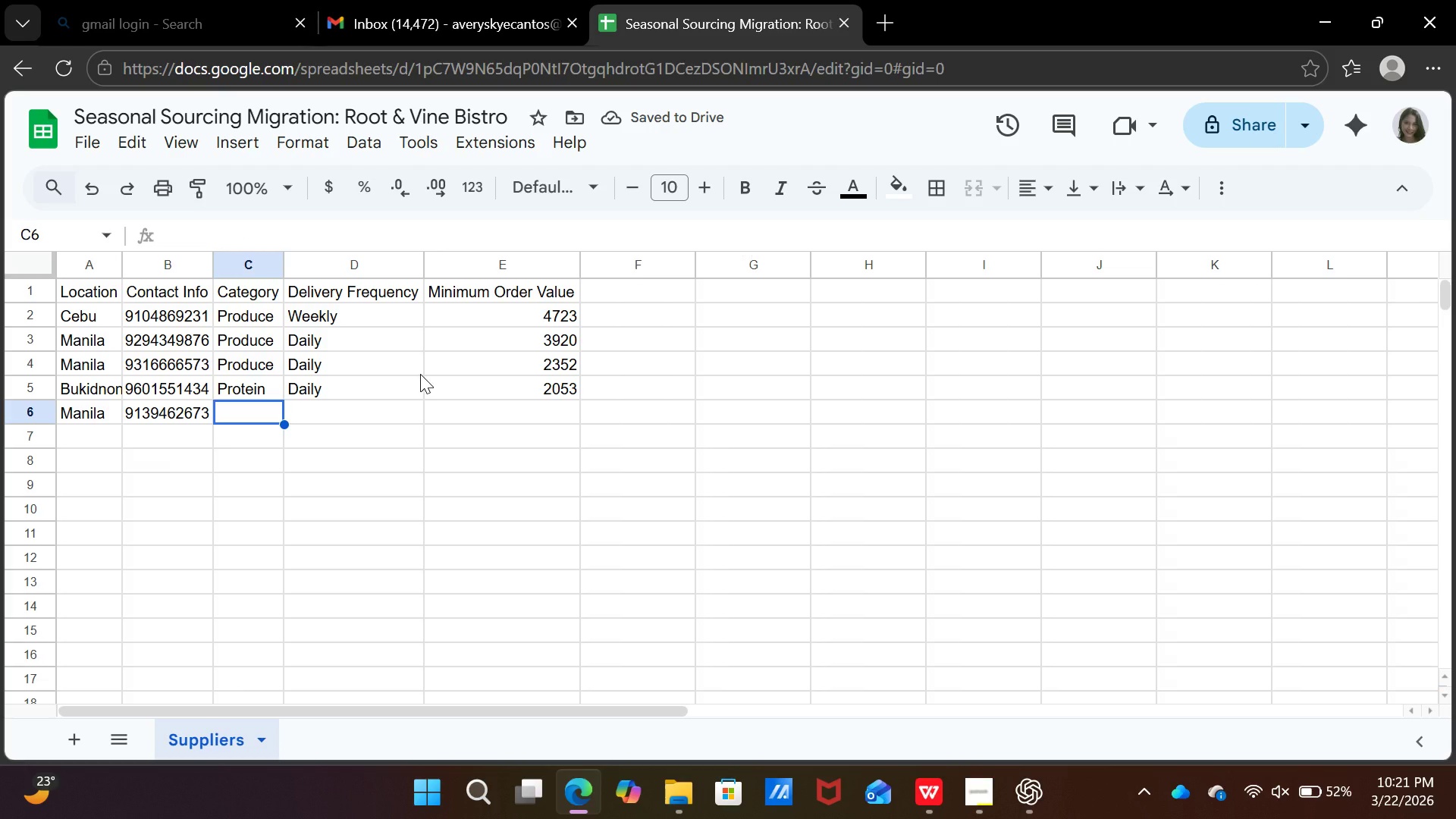 
wait(5.25)
 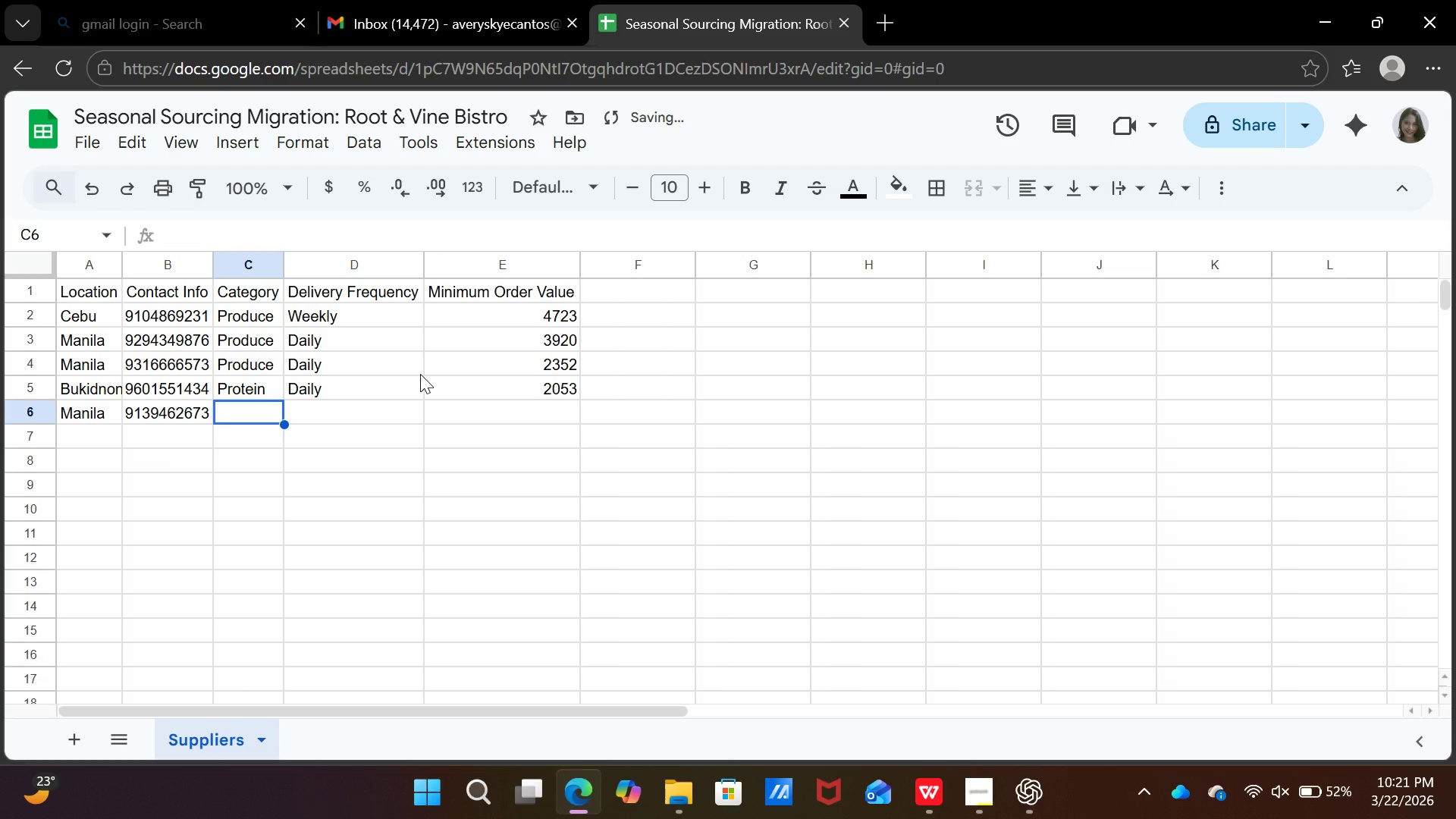 
type(Prod)
 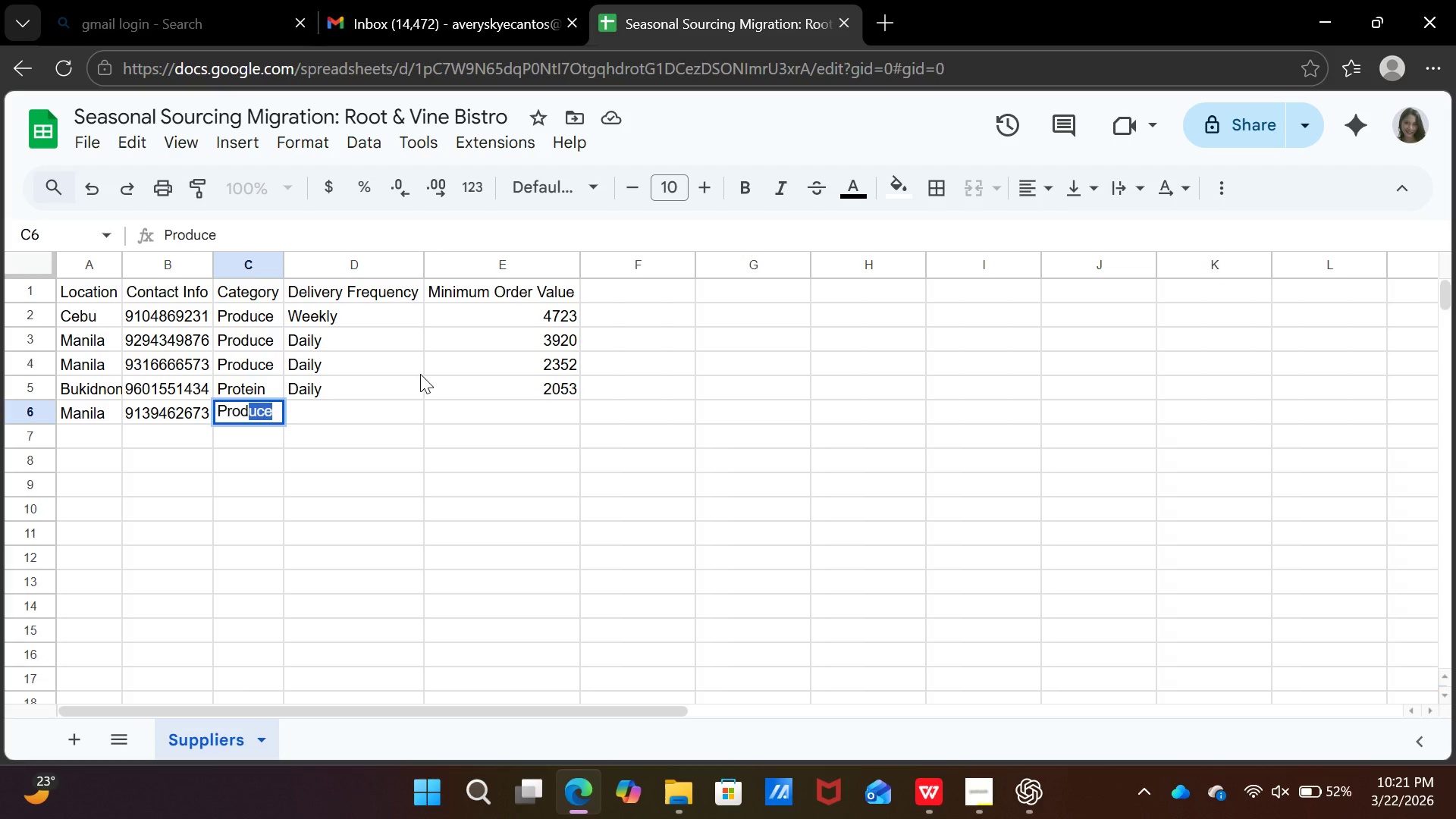 
key(Enter)
 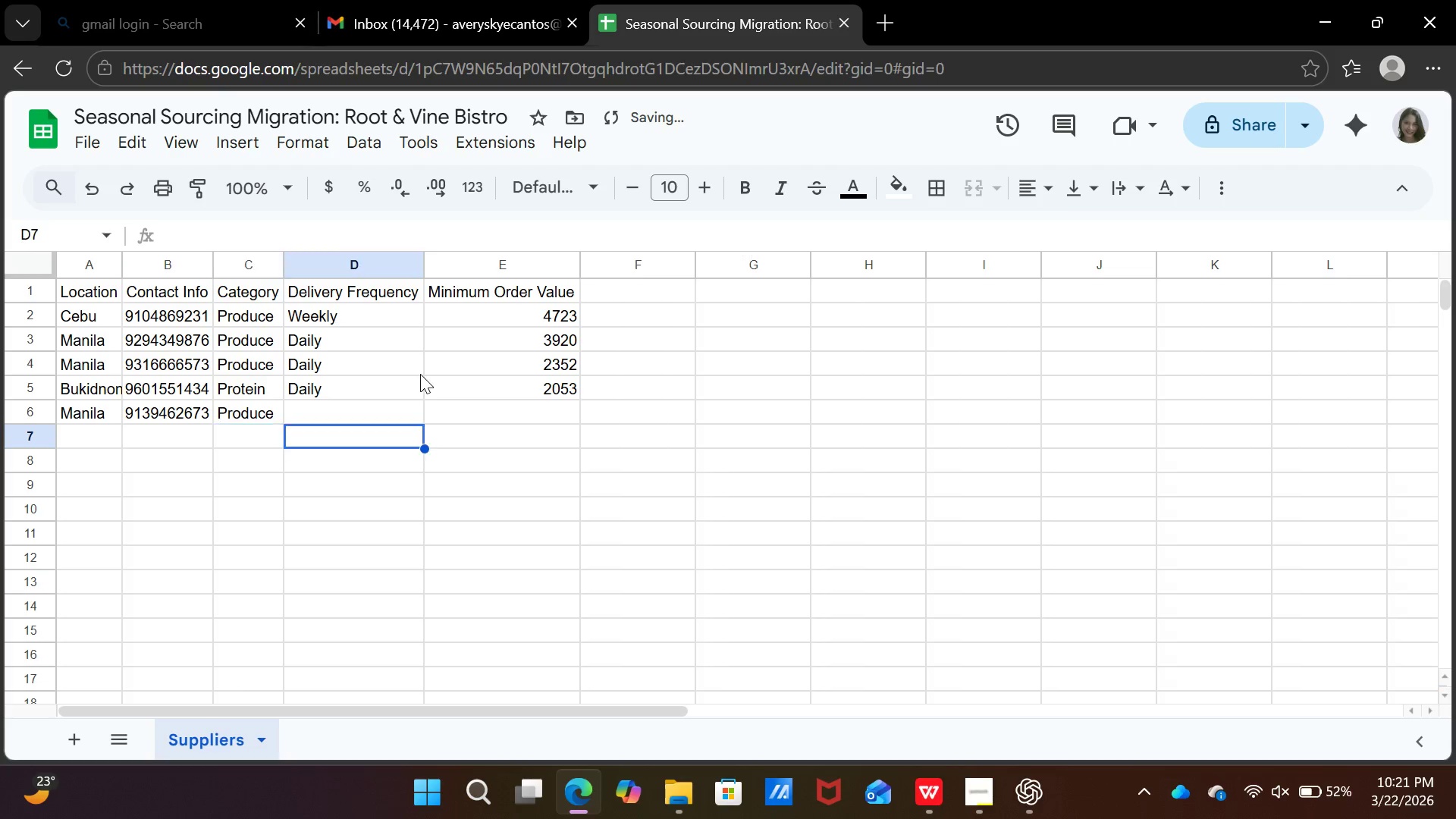 
key(ArrowRight)
 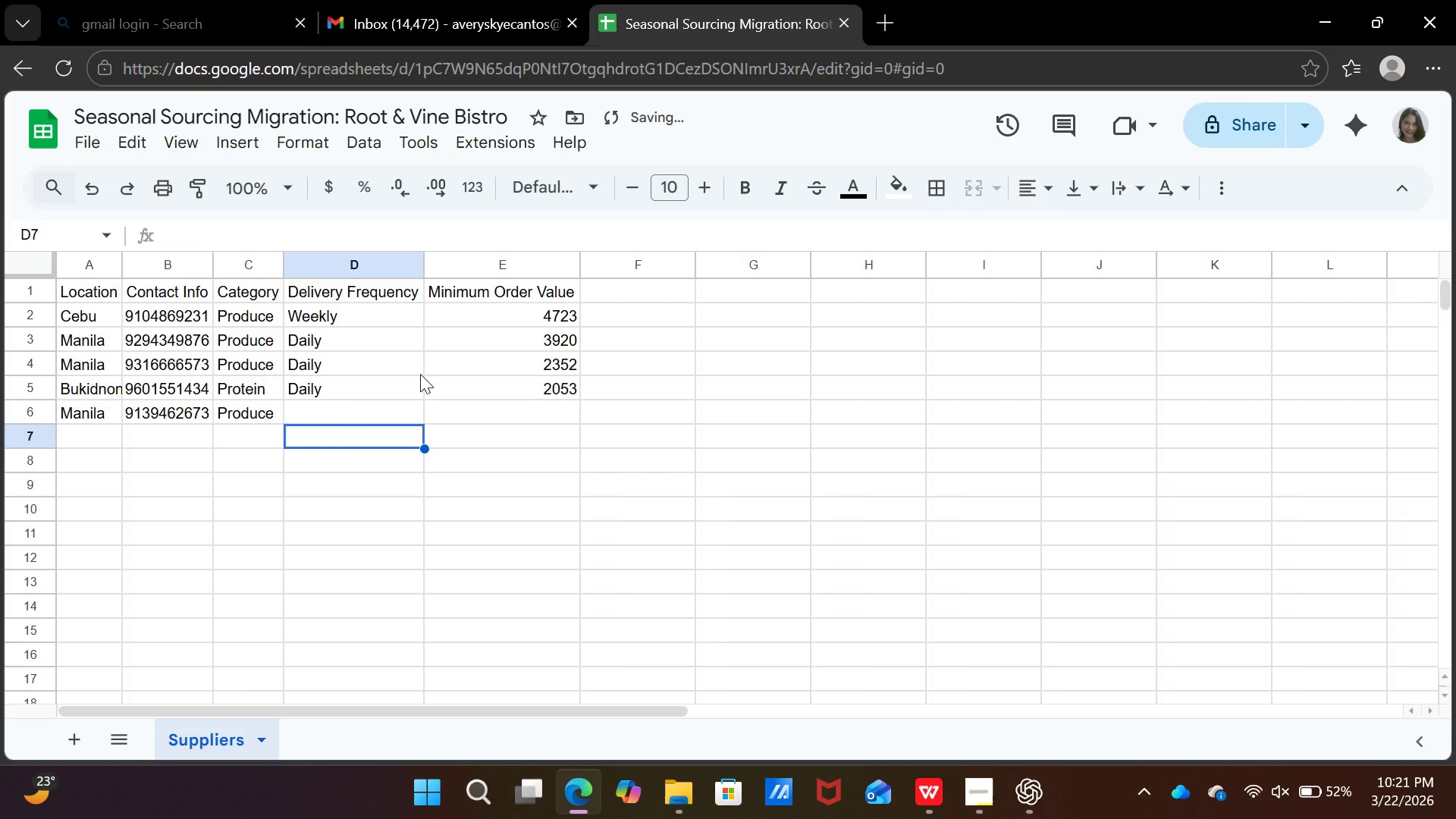 
key(ArrowUp)
 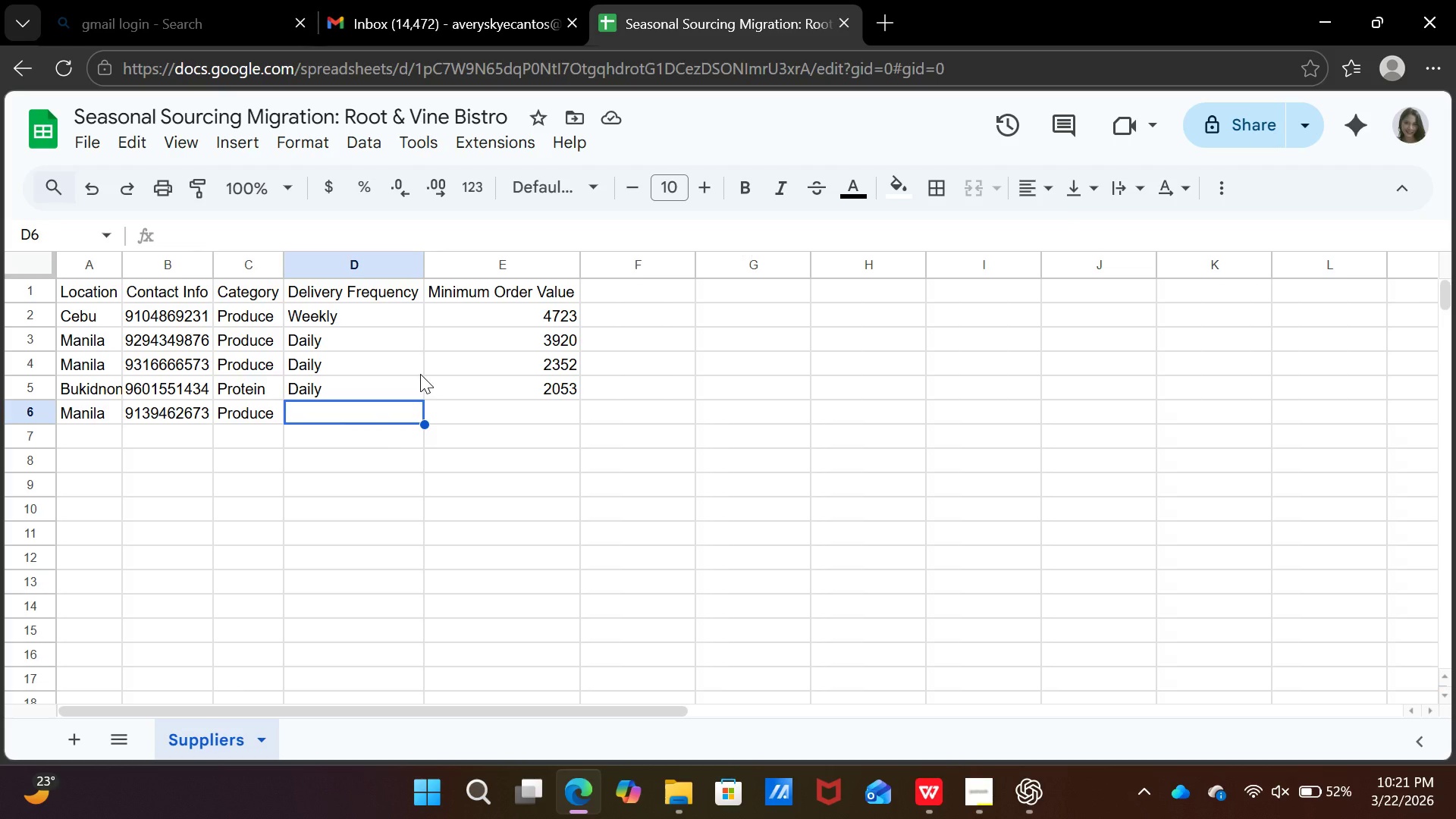 
wait(5.27)
 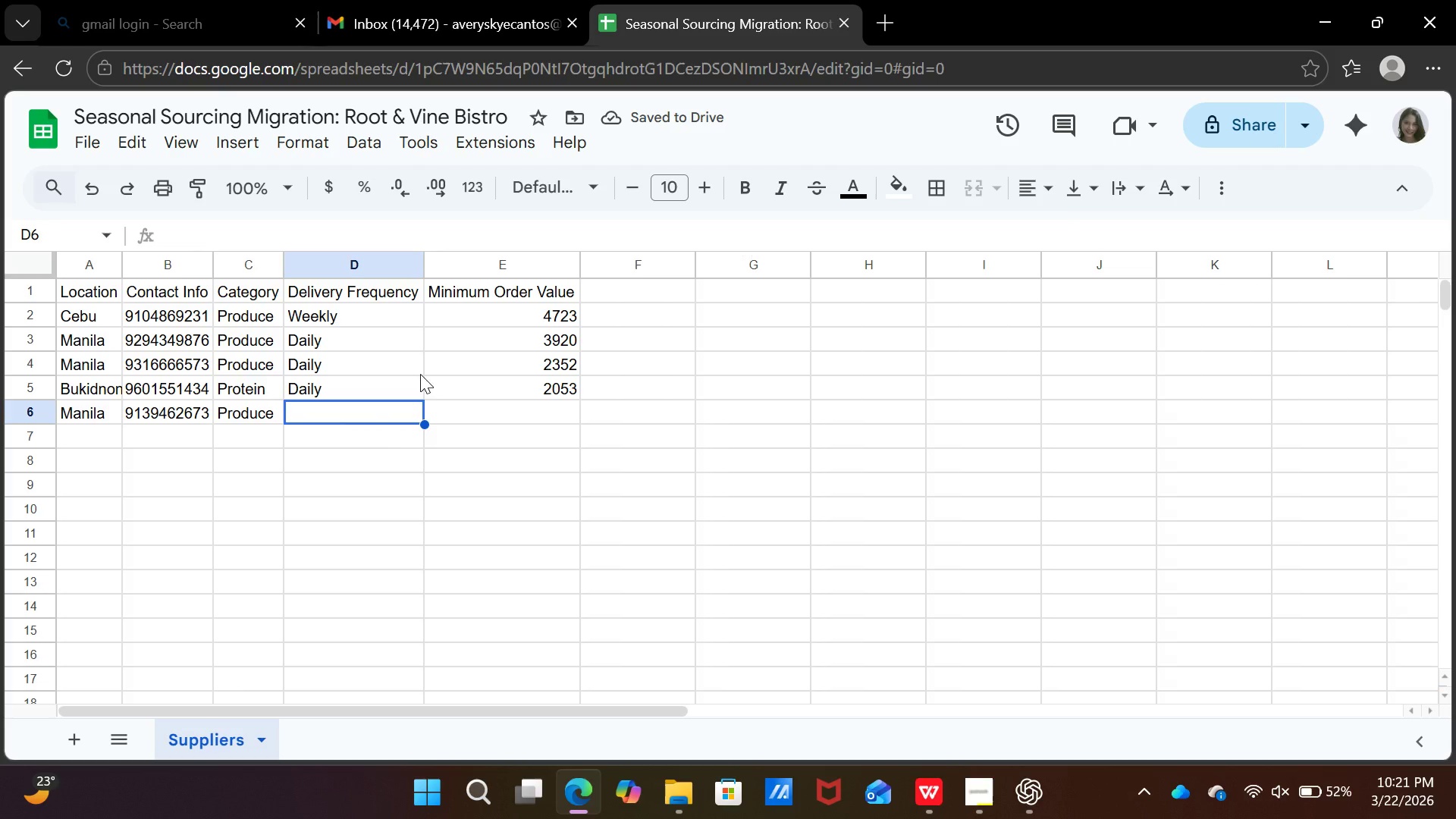 
key(ArrowDown)
 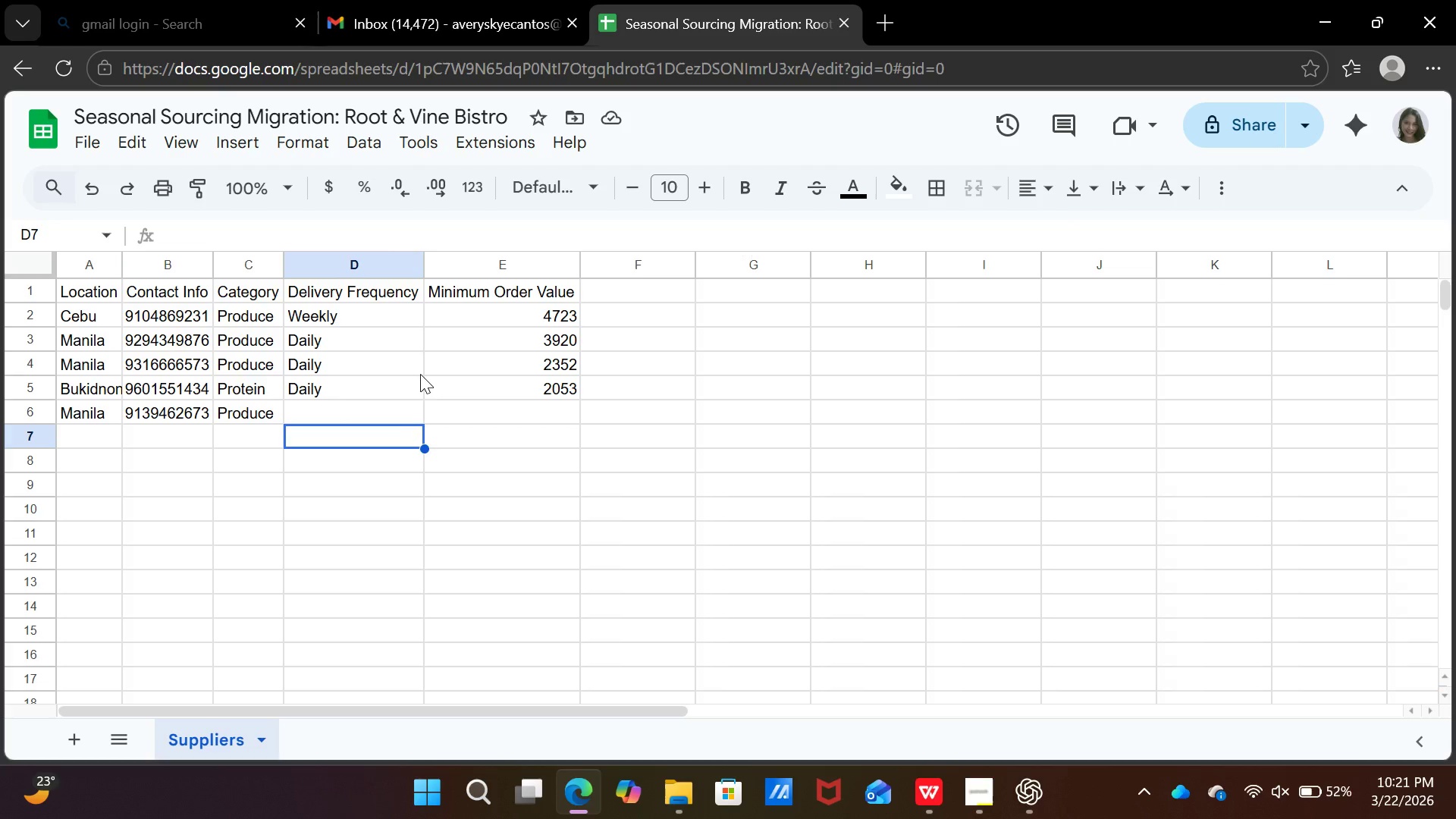 
key(ArrowUp)
 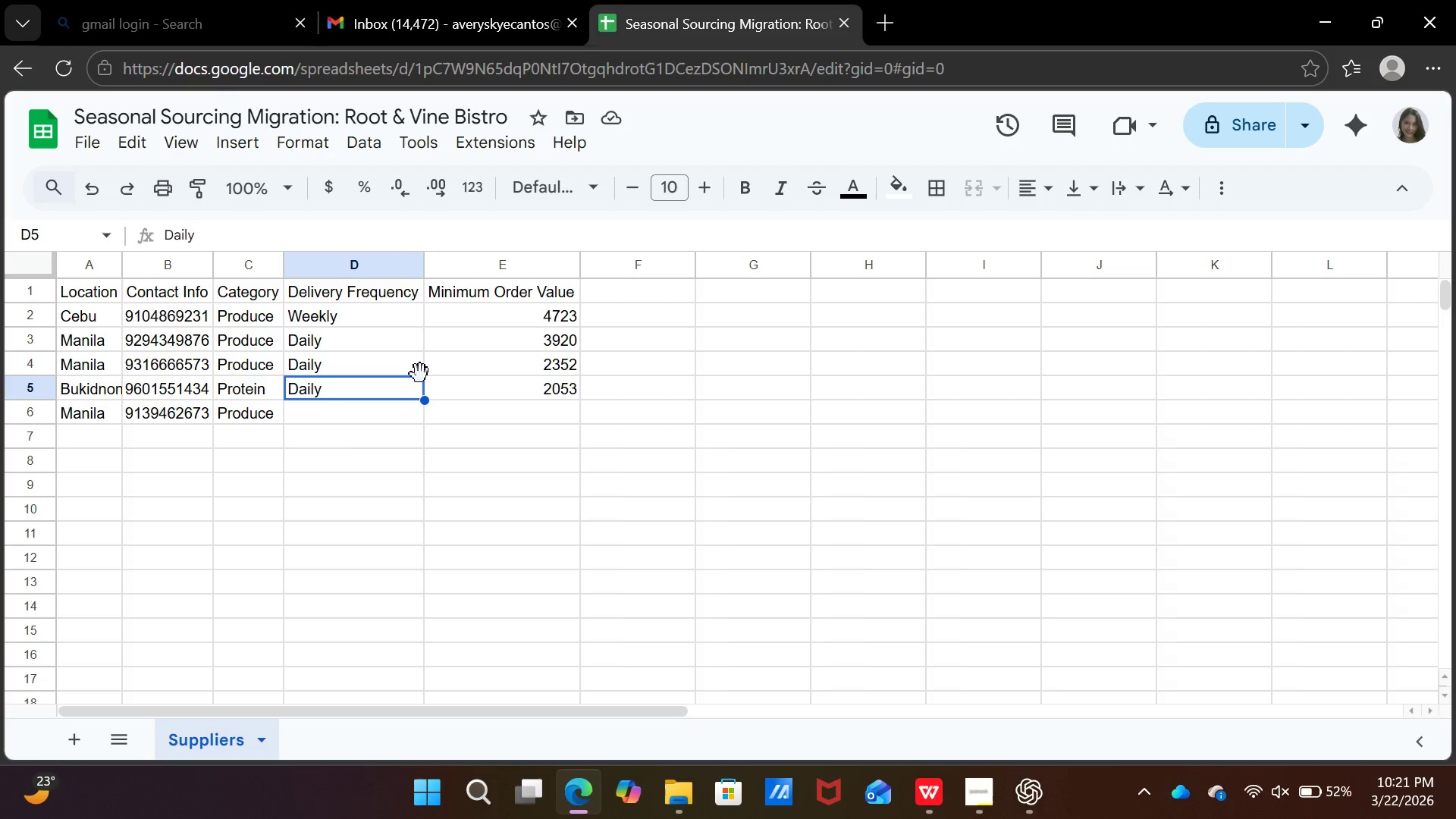 
key(ArrowUp)
 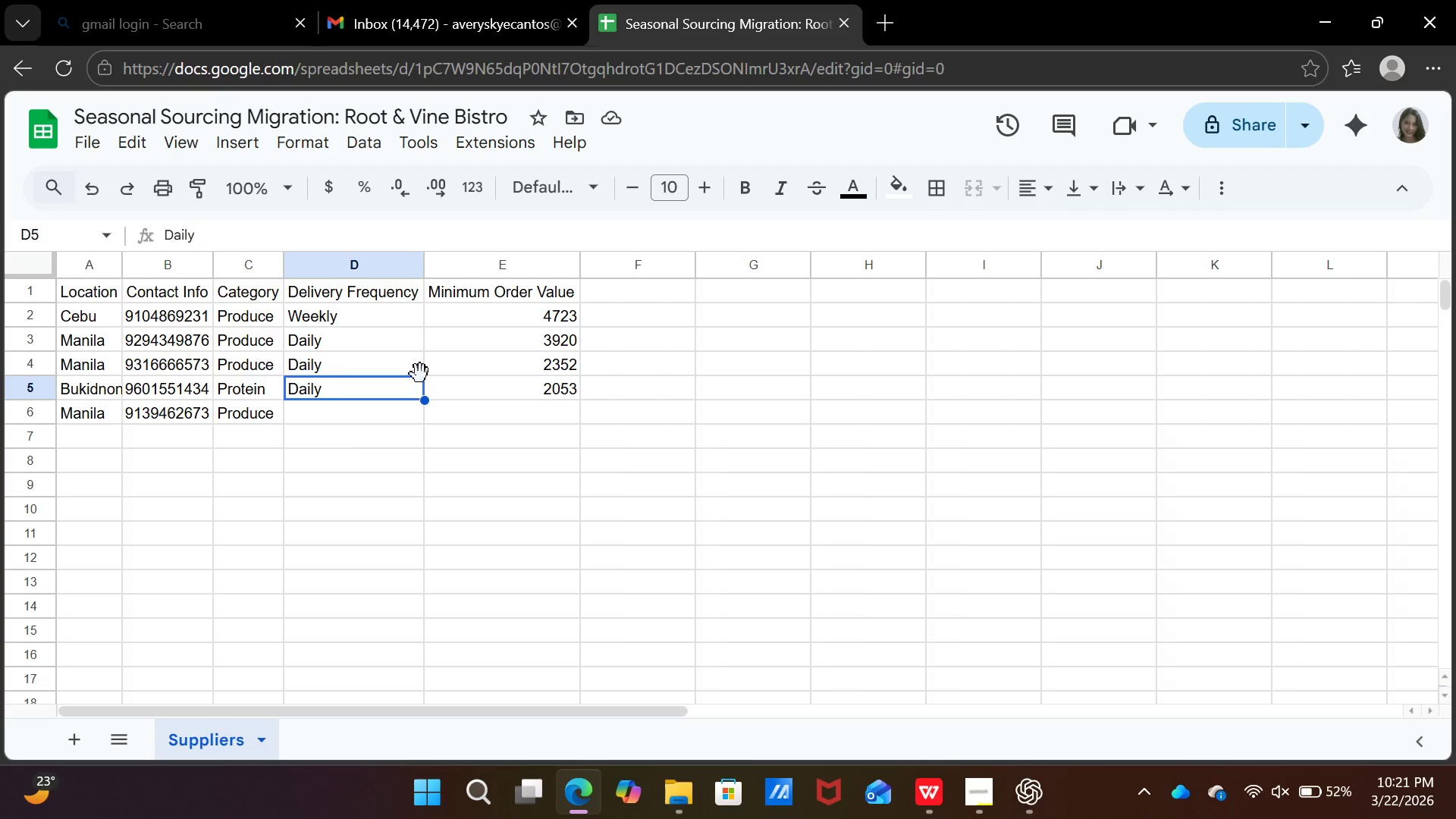 
key(Control+C)
 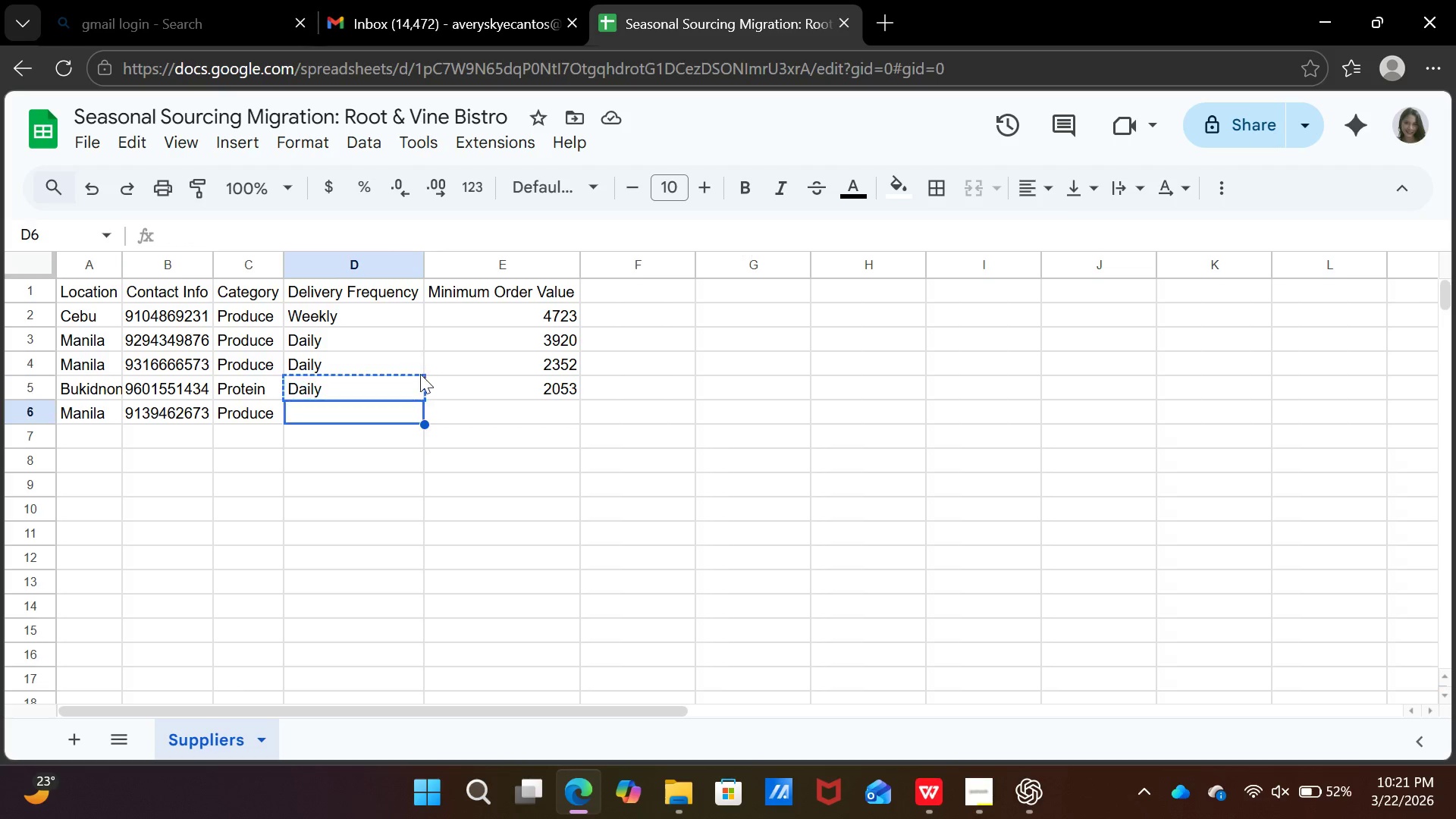 
key(ArrowDown)
 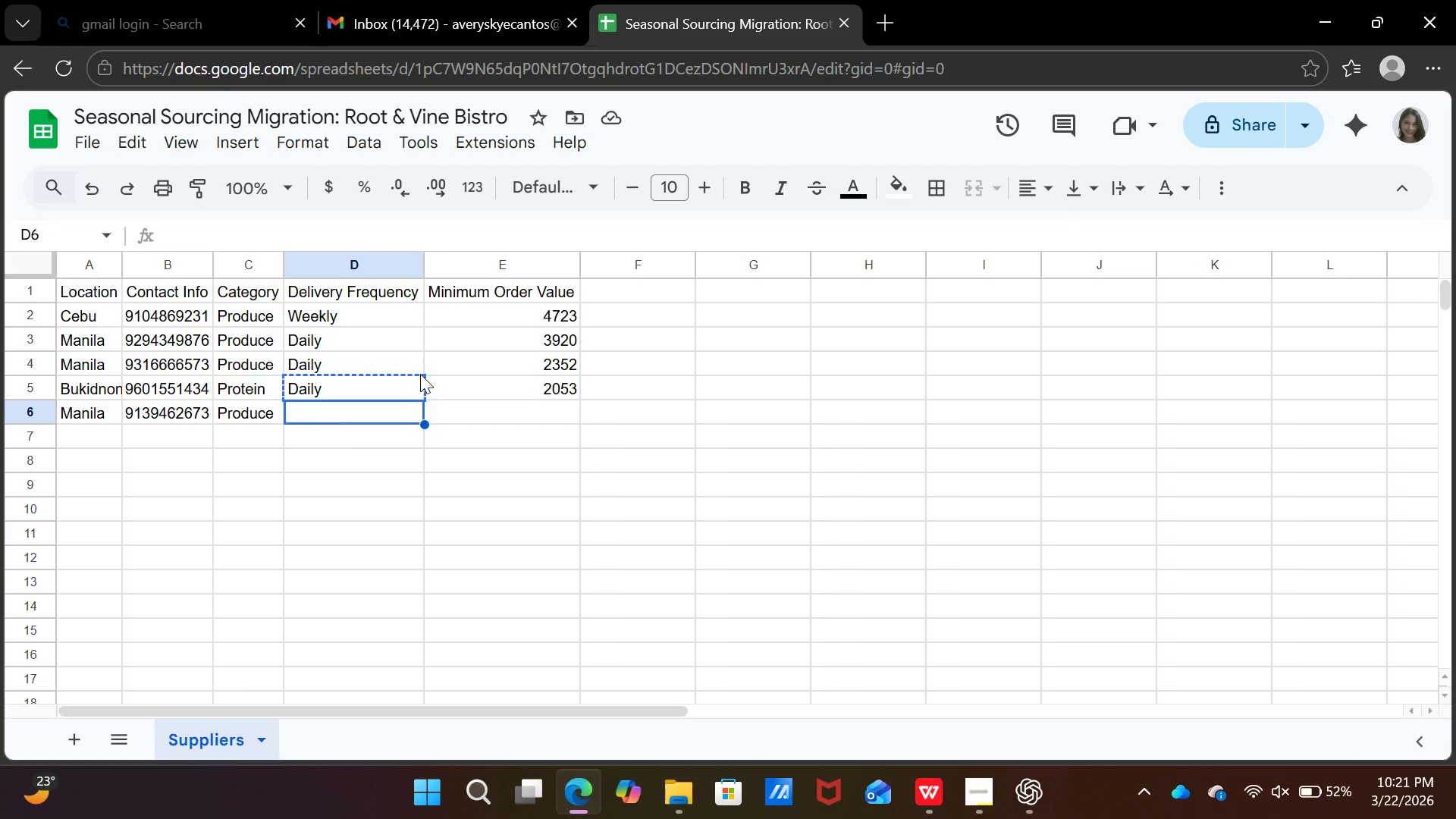 
key(Control+V)
 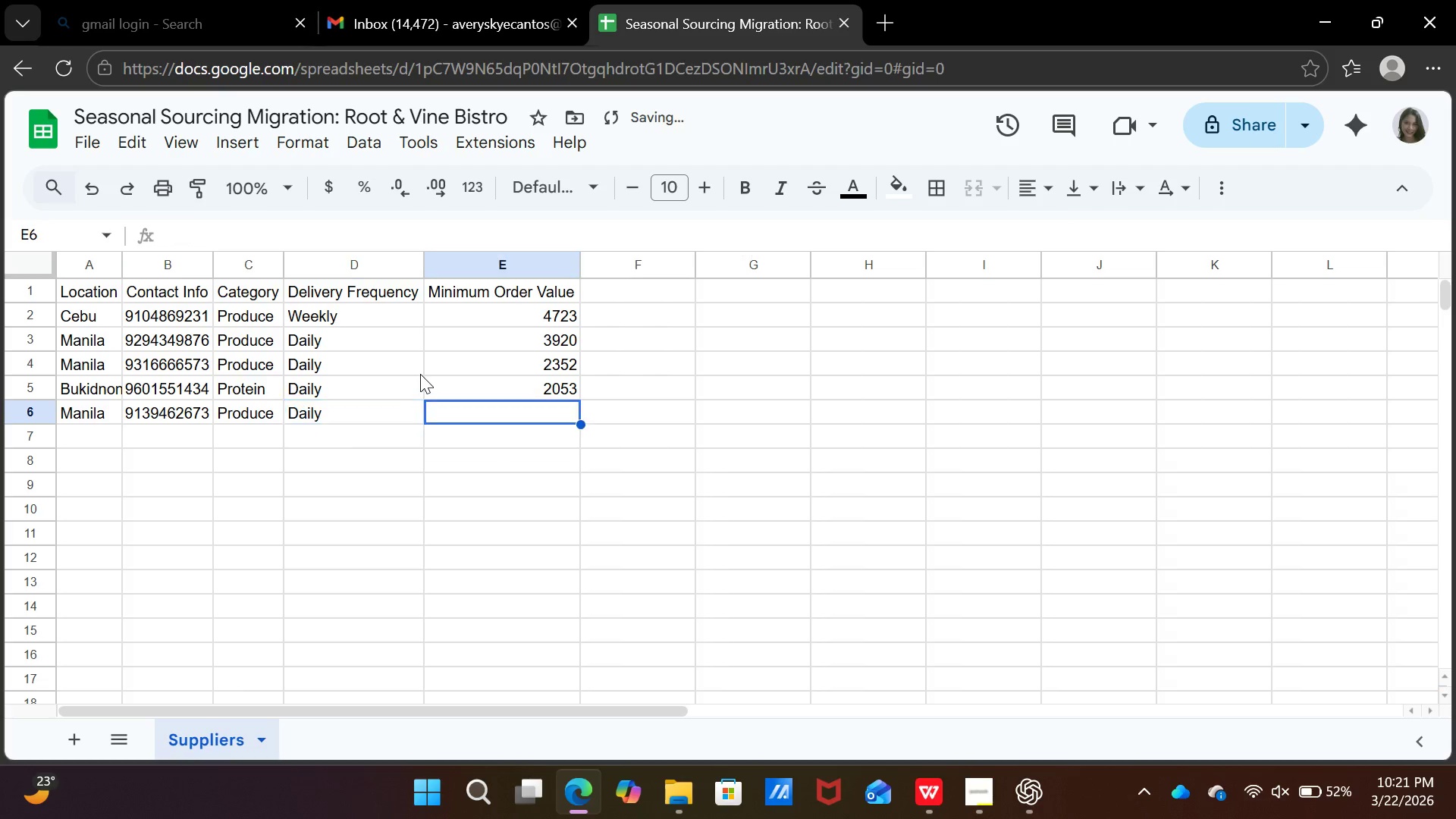 
key(ArrowRight)
 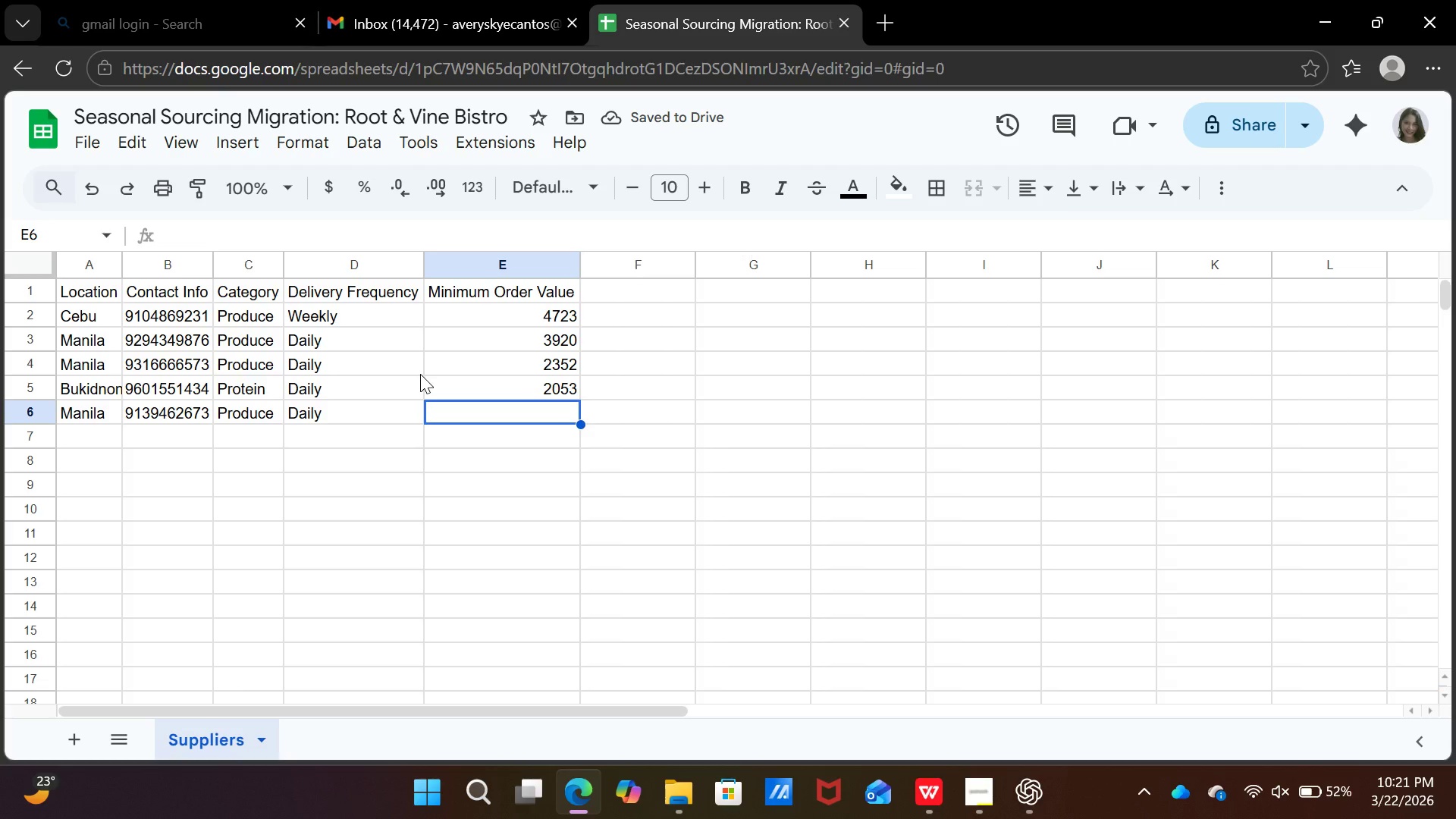 
wait(5.19)
 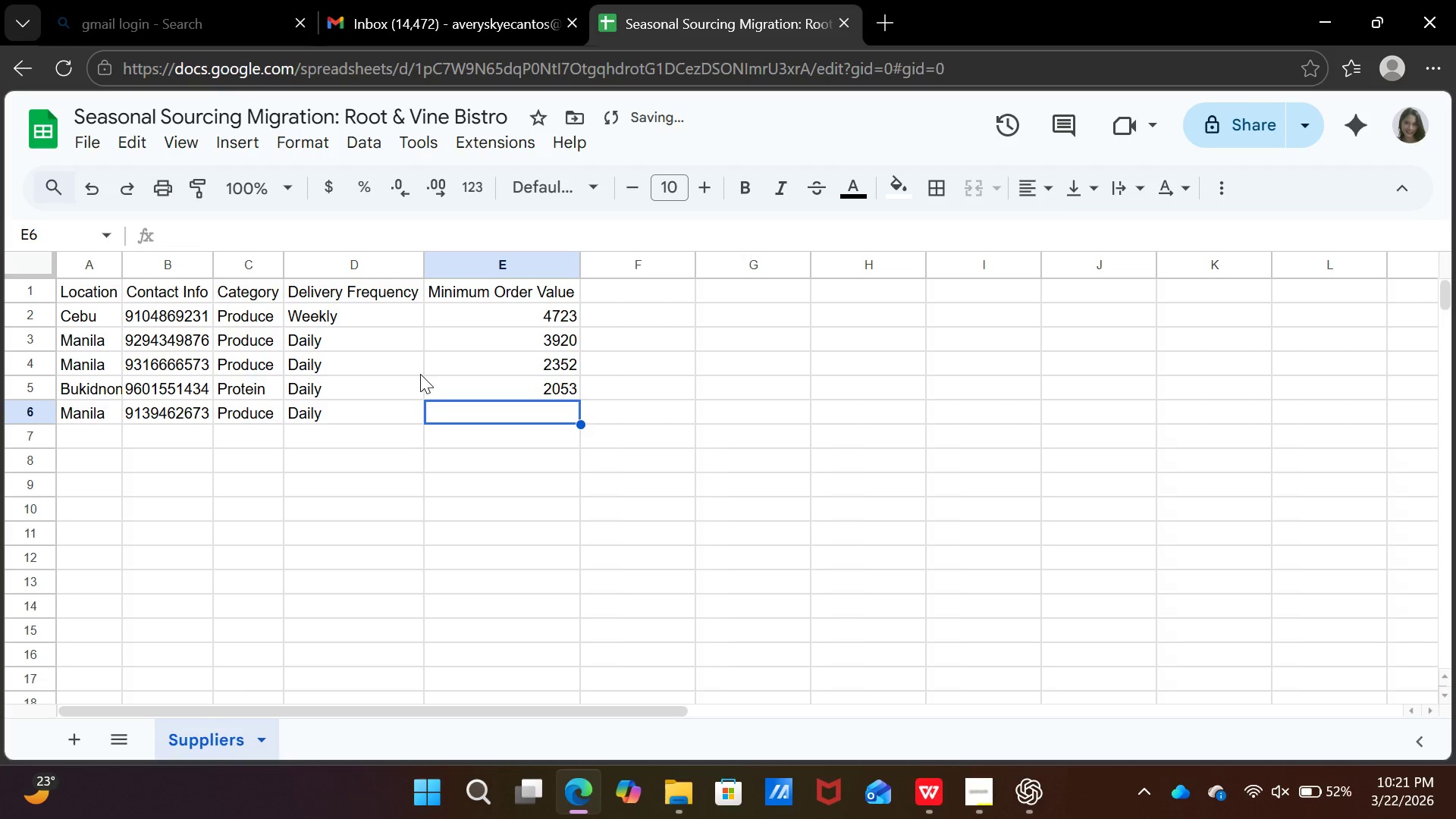 
type(4274)
 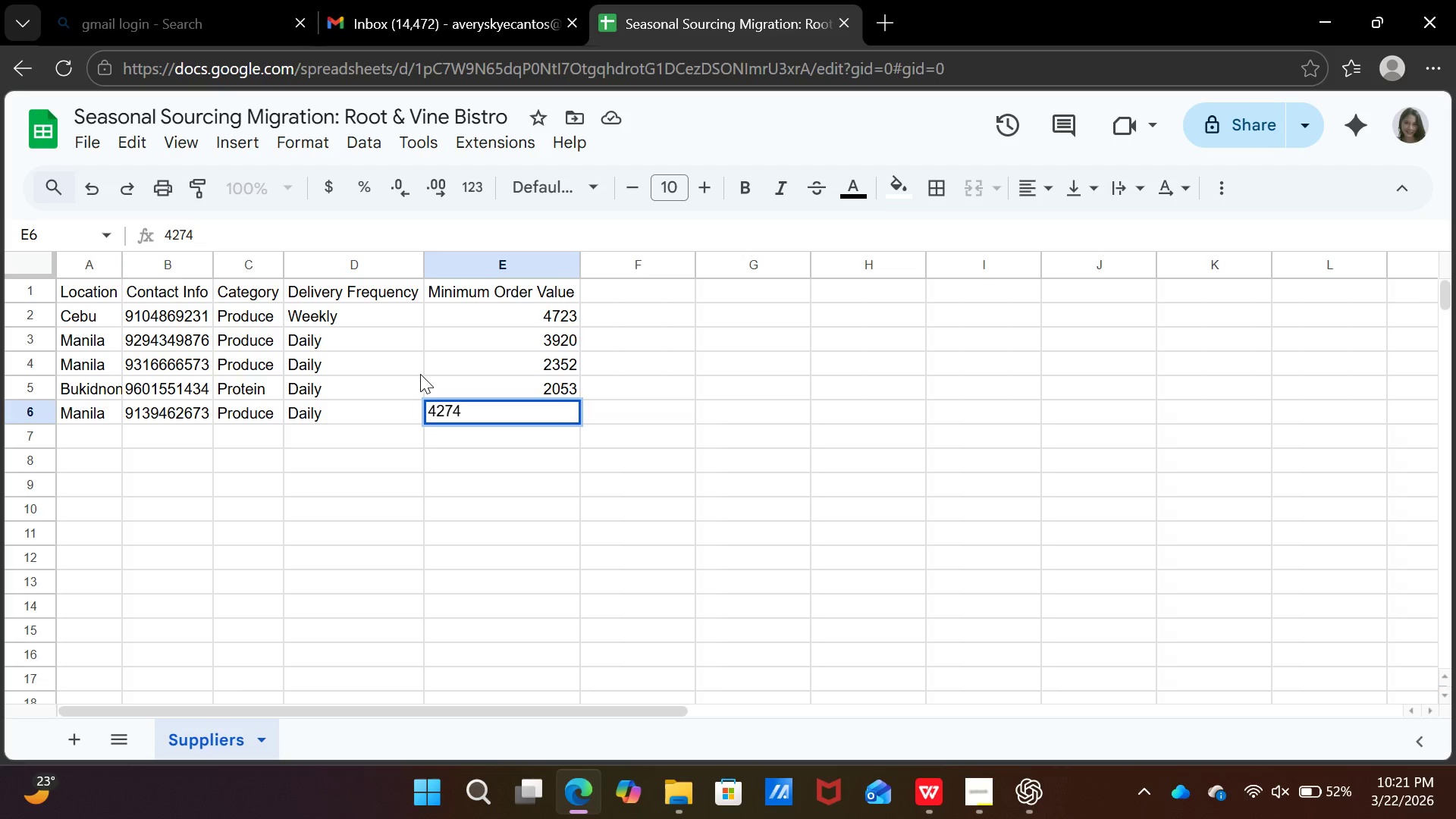 
key(Enter)
 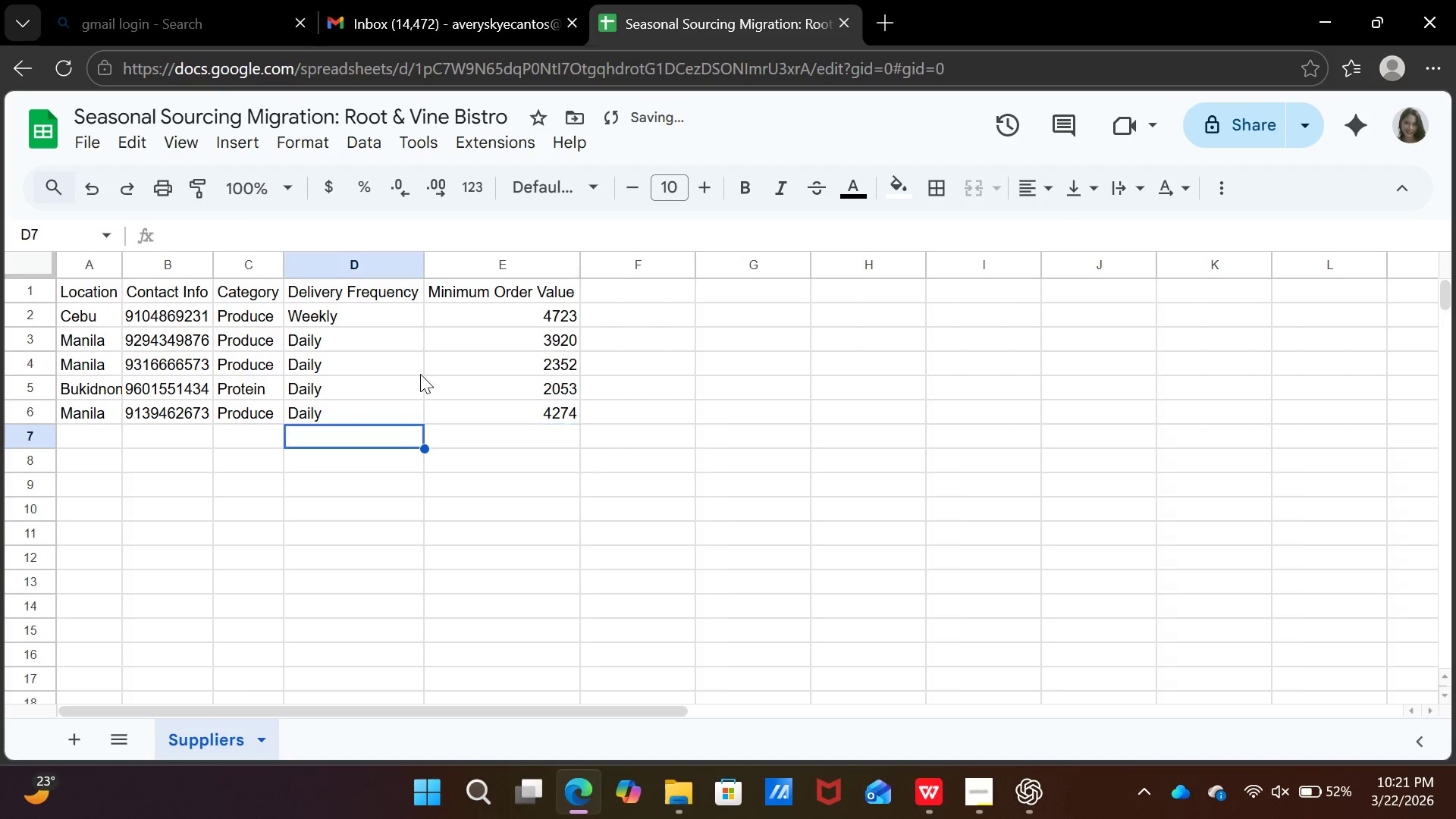 
key(ArrowLeft)
 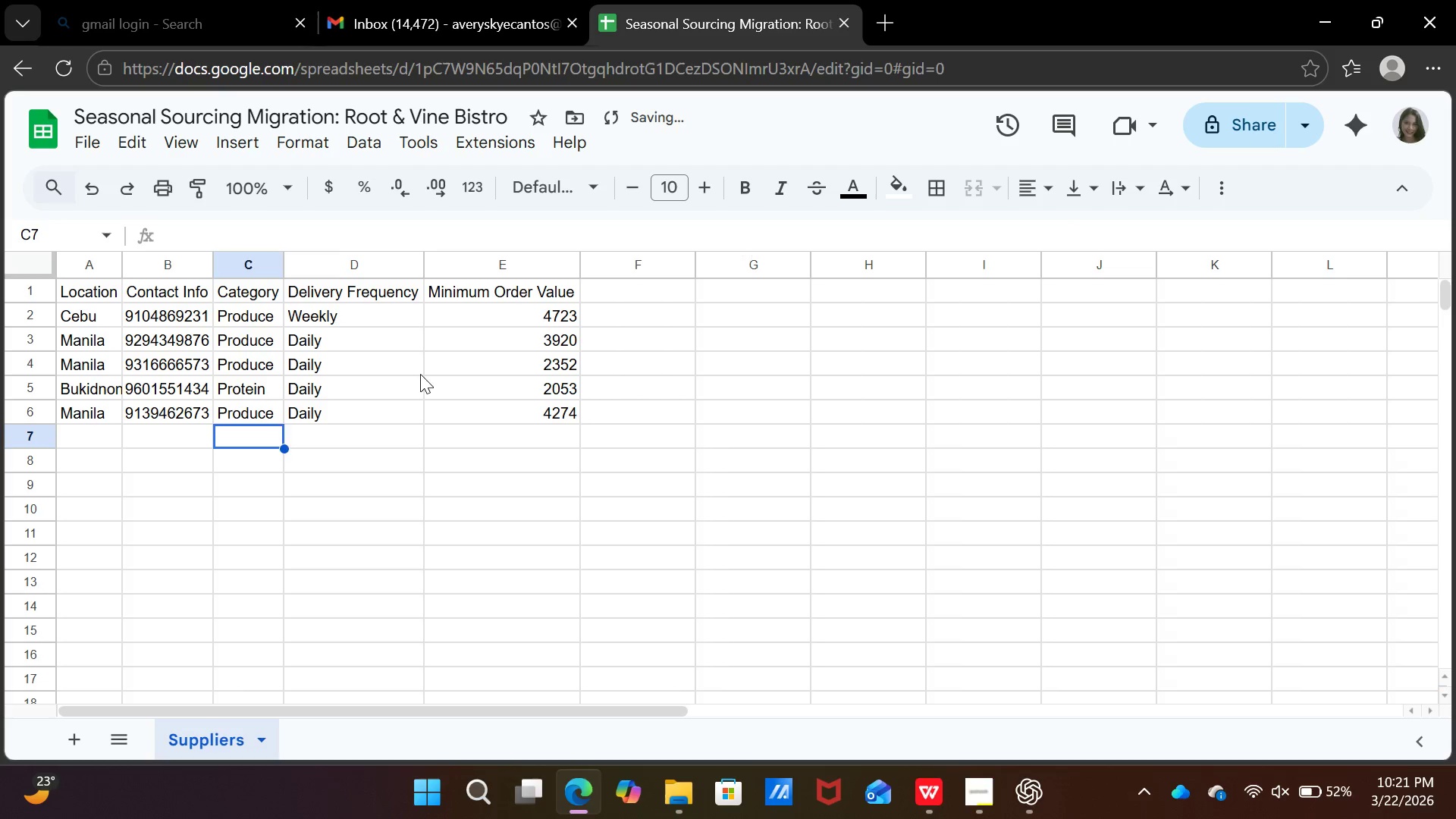 
key(ArrowLeft)
 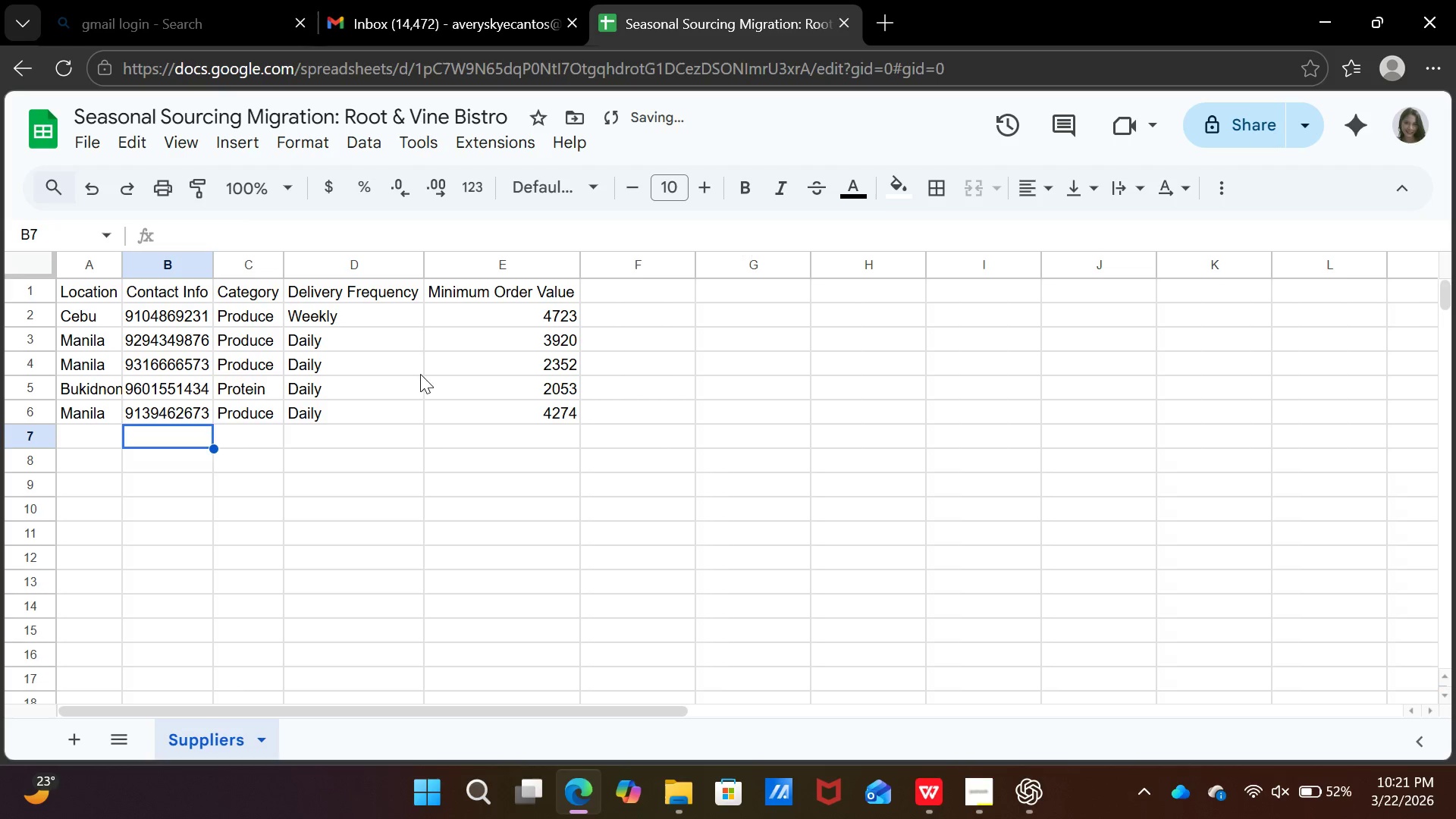 
key(ArrowLeft)
 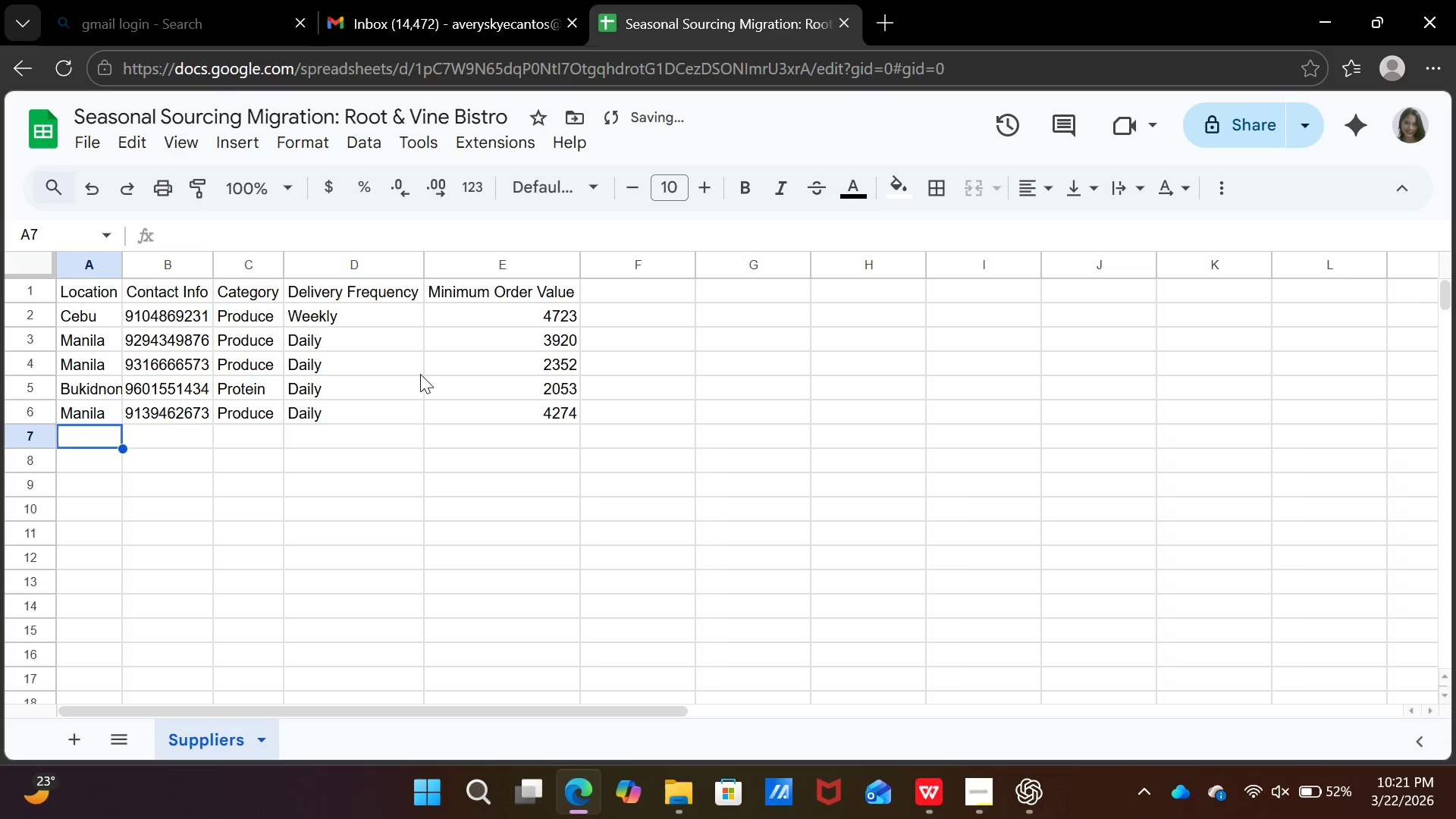 
key(ArrowLeft)
 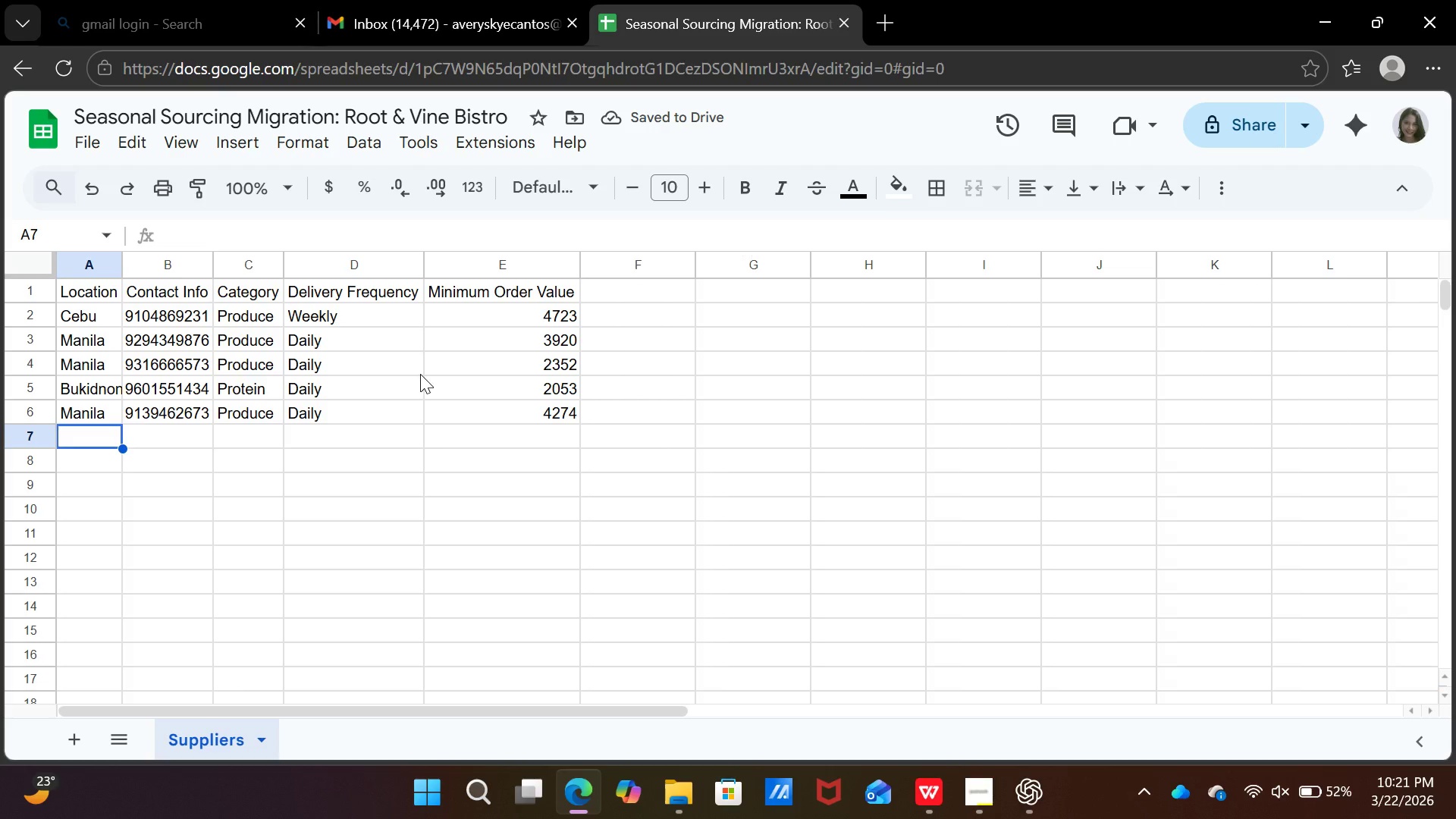 
key(ArrowUp)
 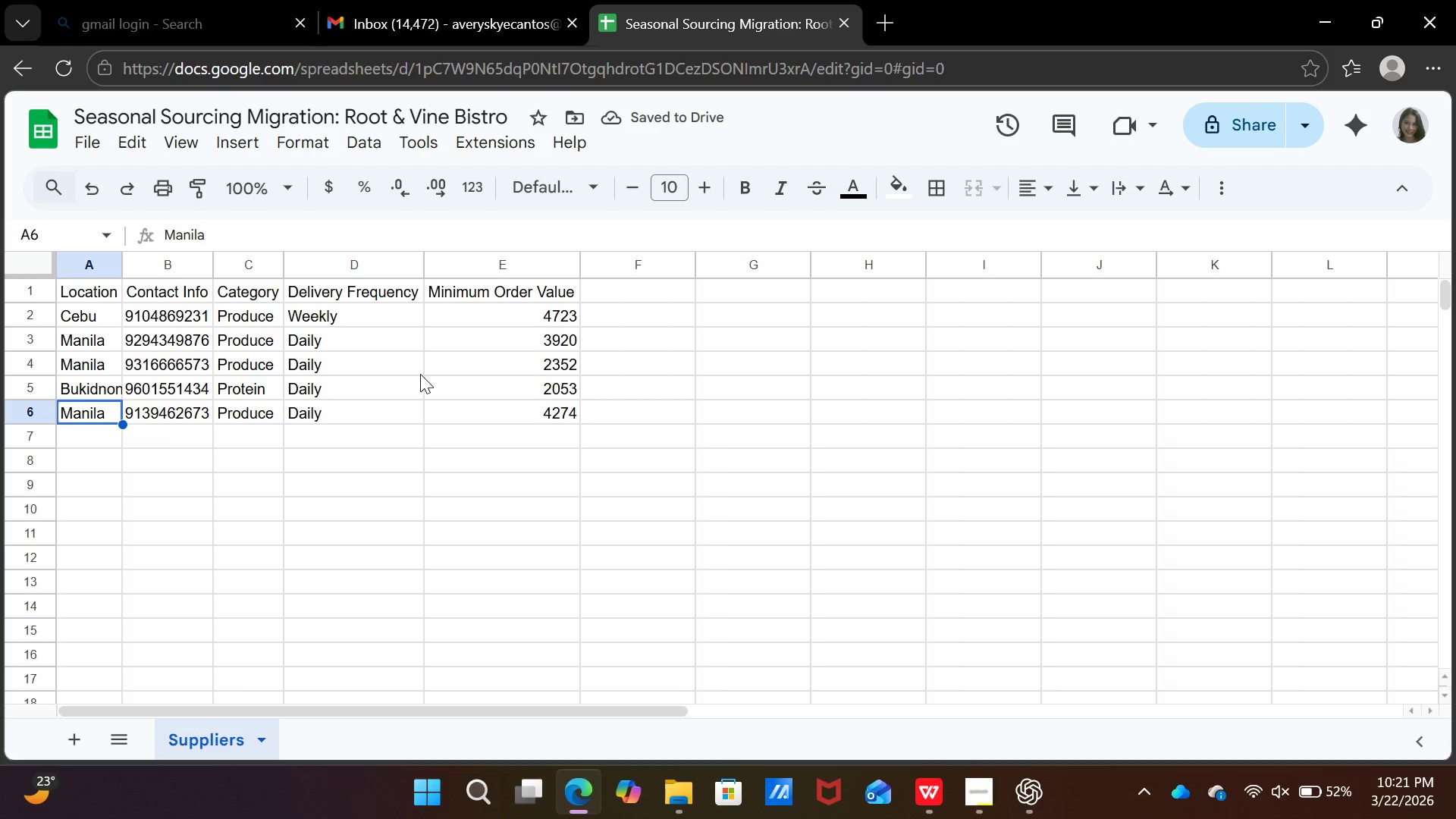 
key(Control+ControlLeft)
 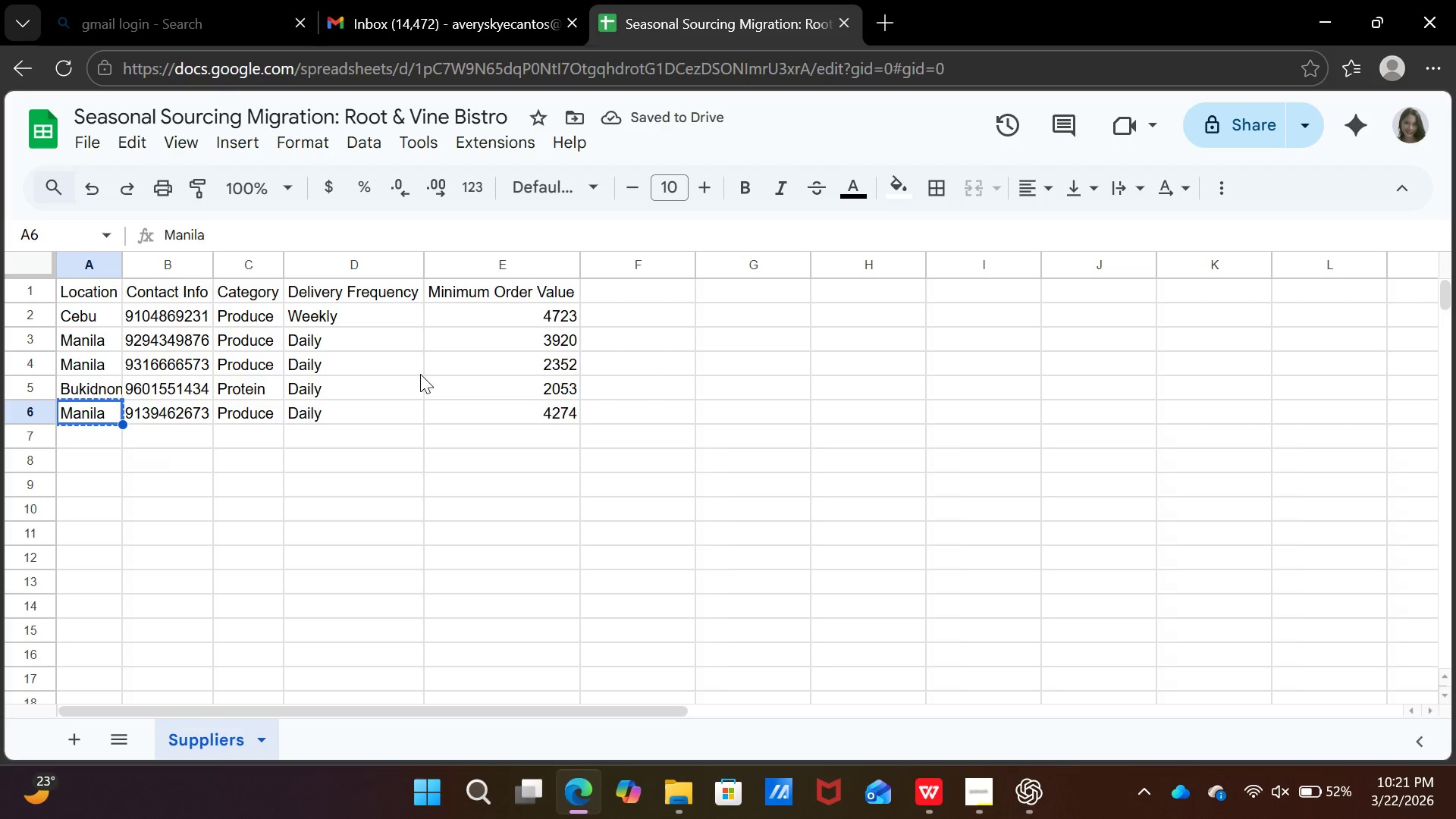 
key(Control+C)
 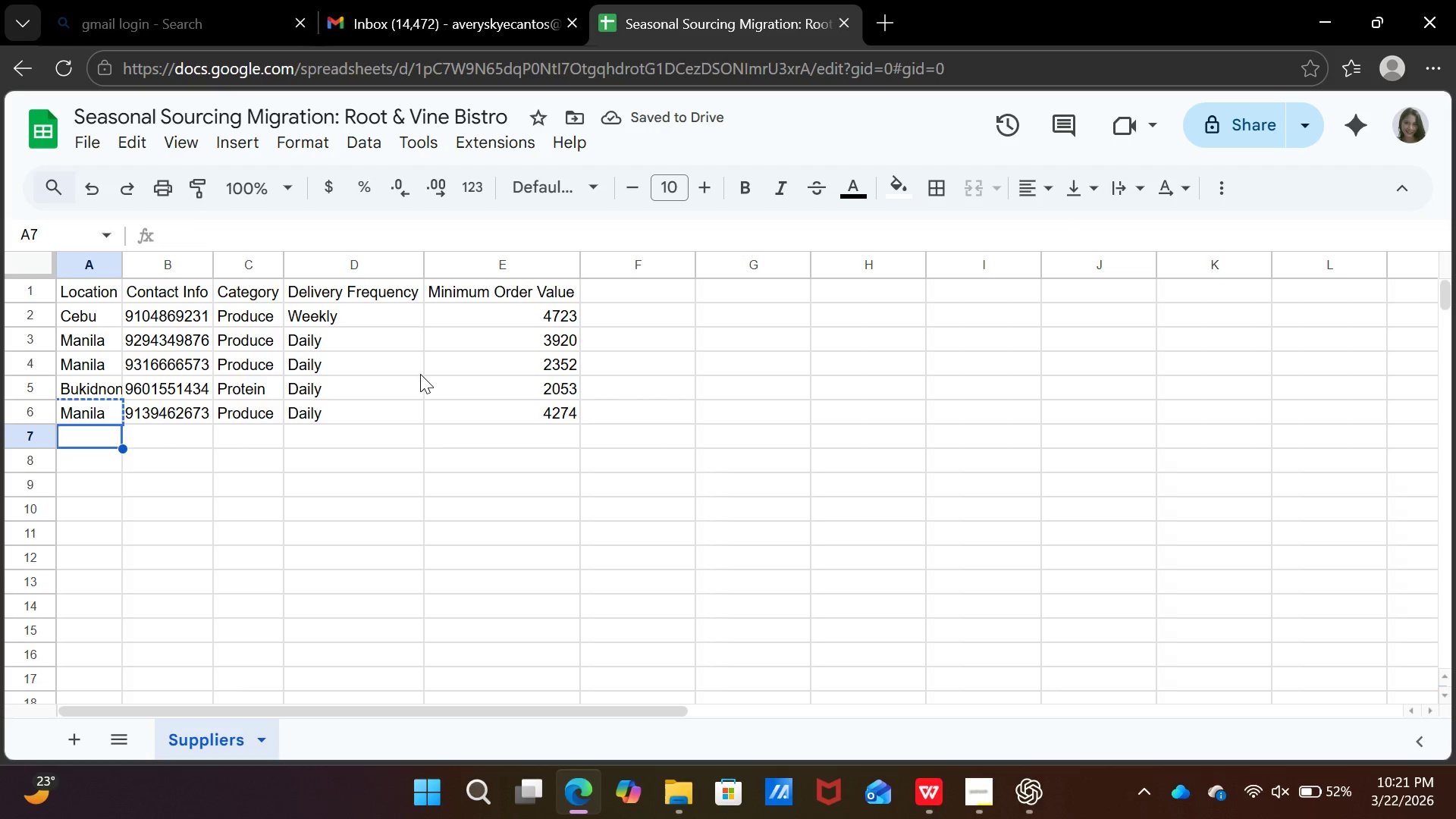 
key(ArrowDown)
 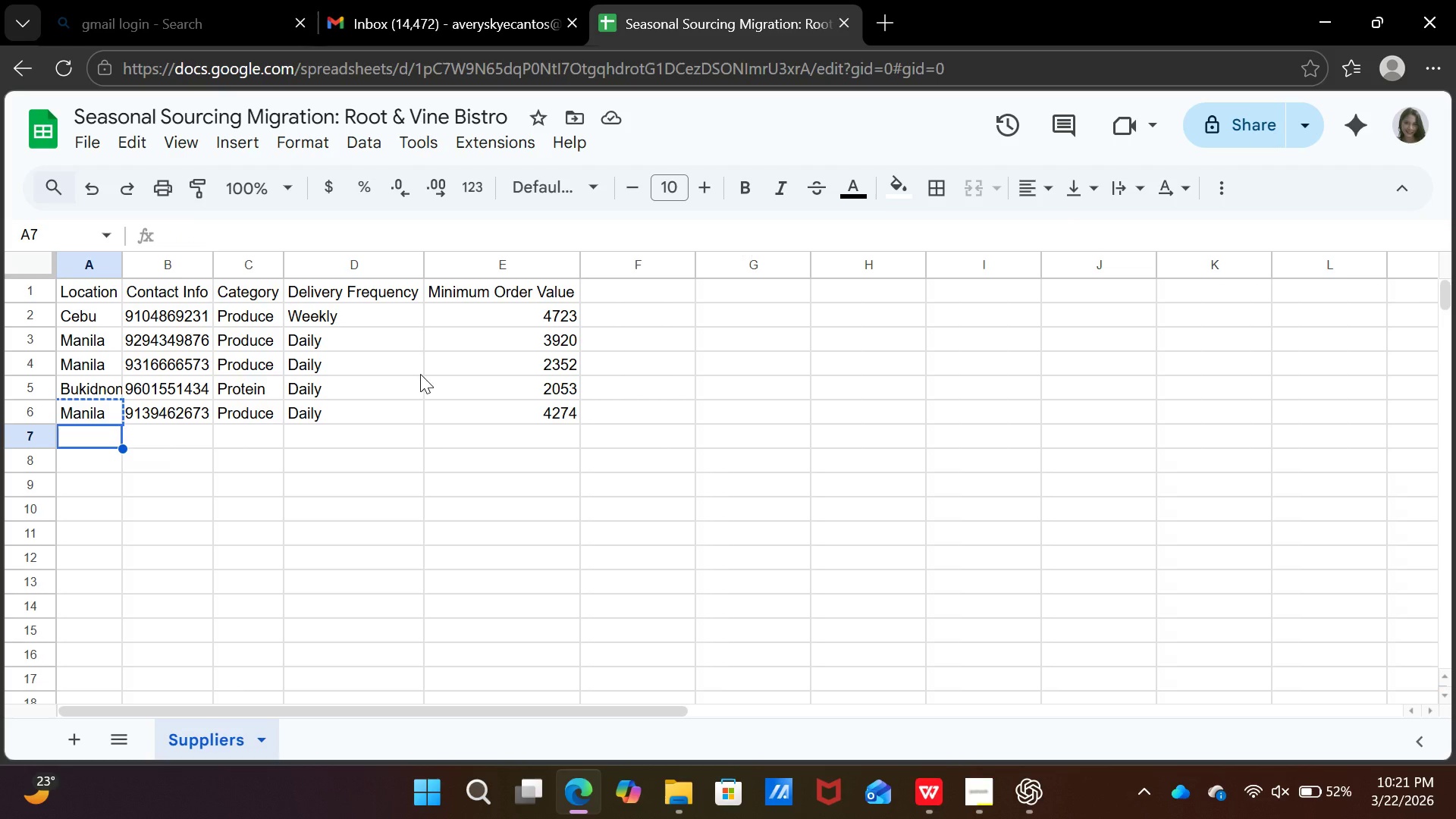 
key(Control+ControlLeft)
 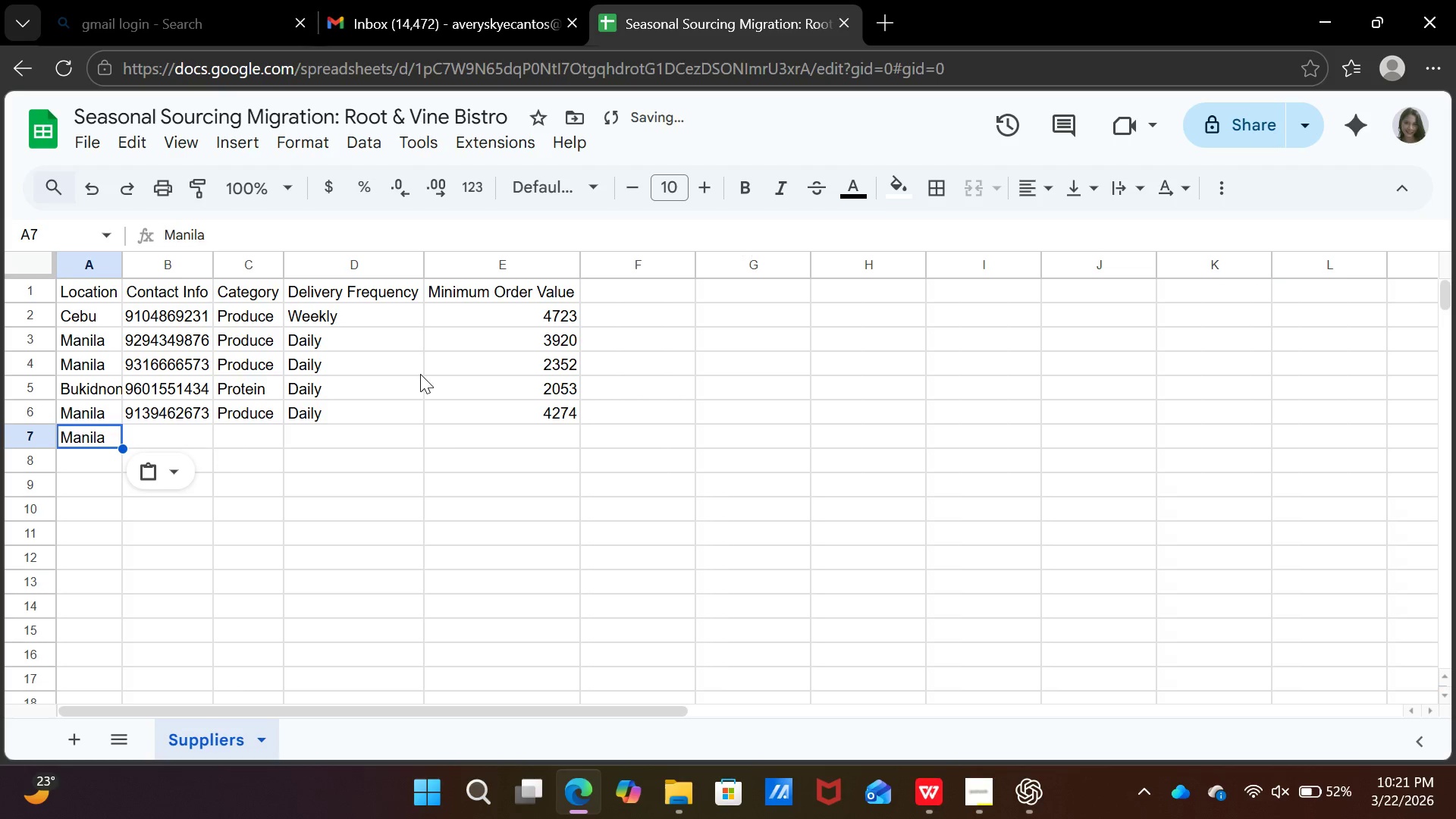 
key(Control+V)
 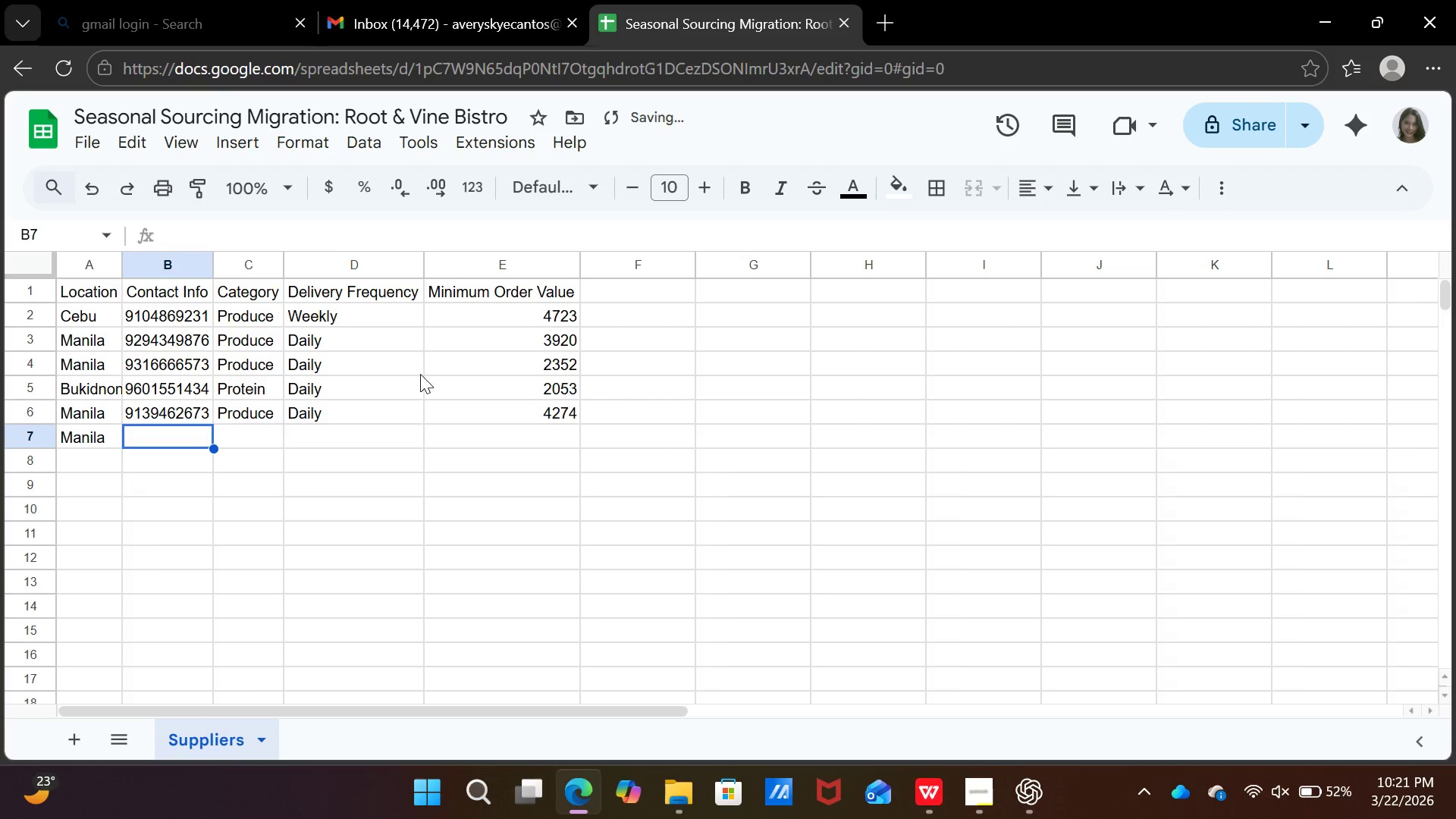 
key(ArrowRight)
 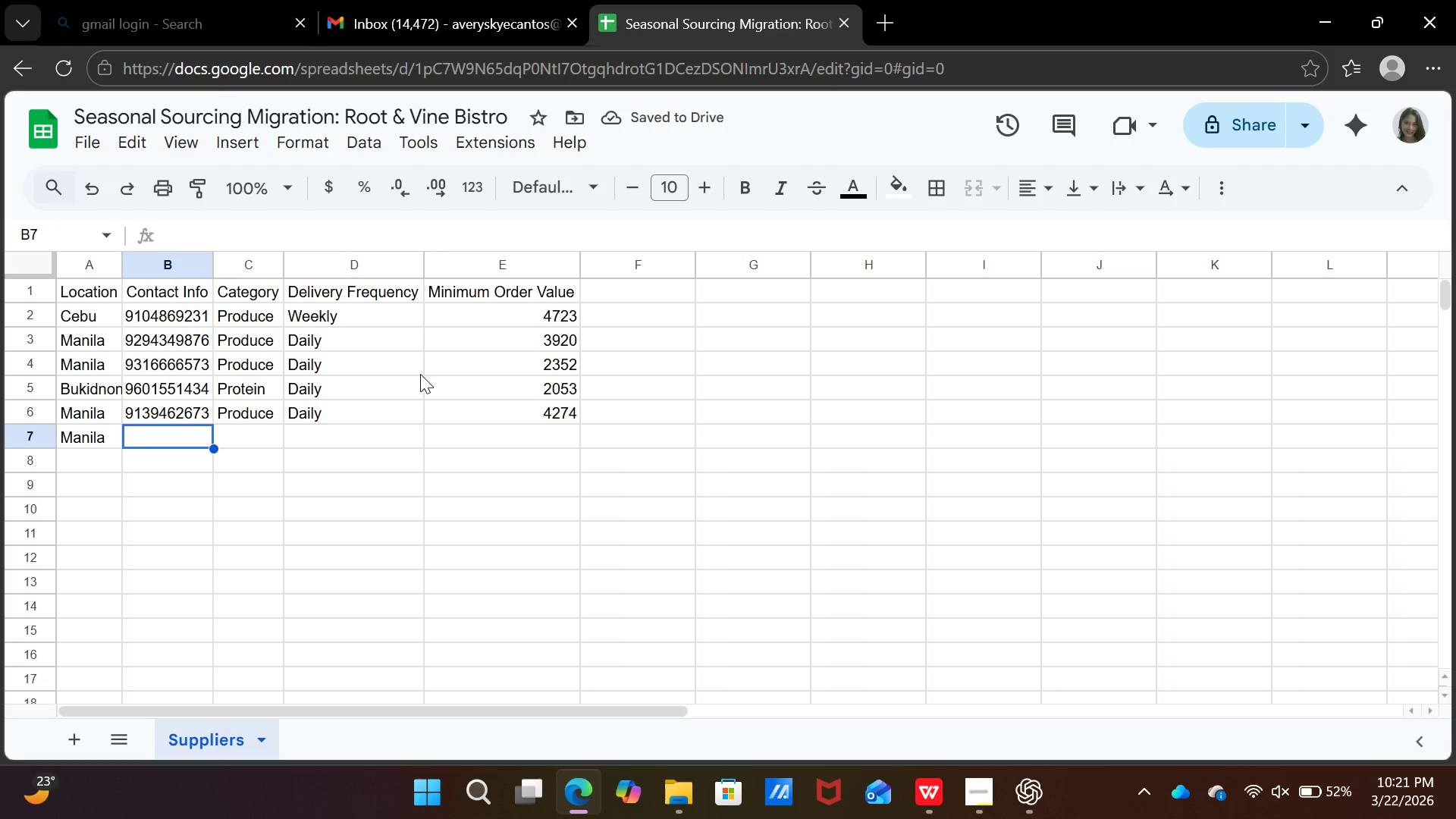 
type(095620)
 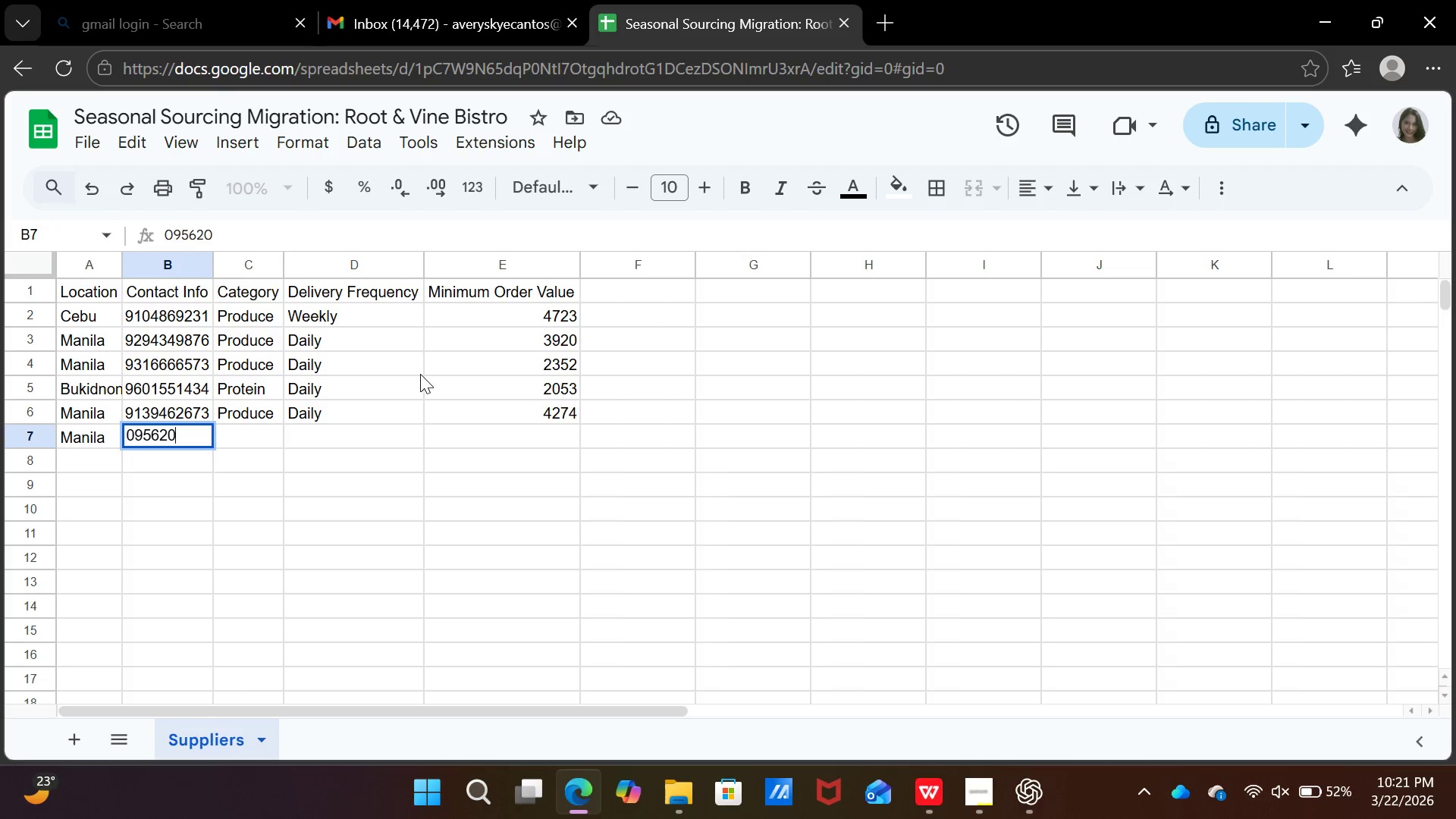 
wait(5.51)
 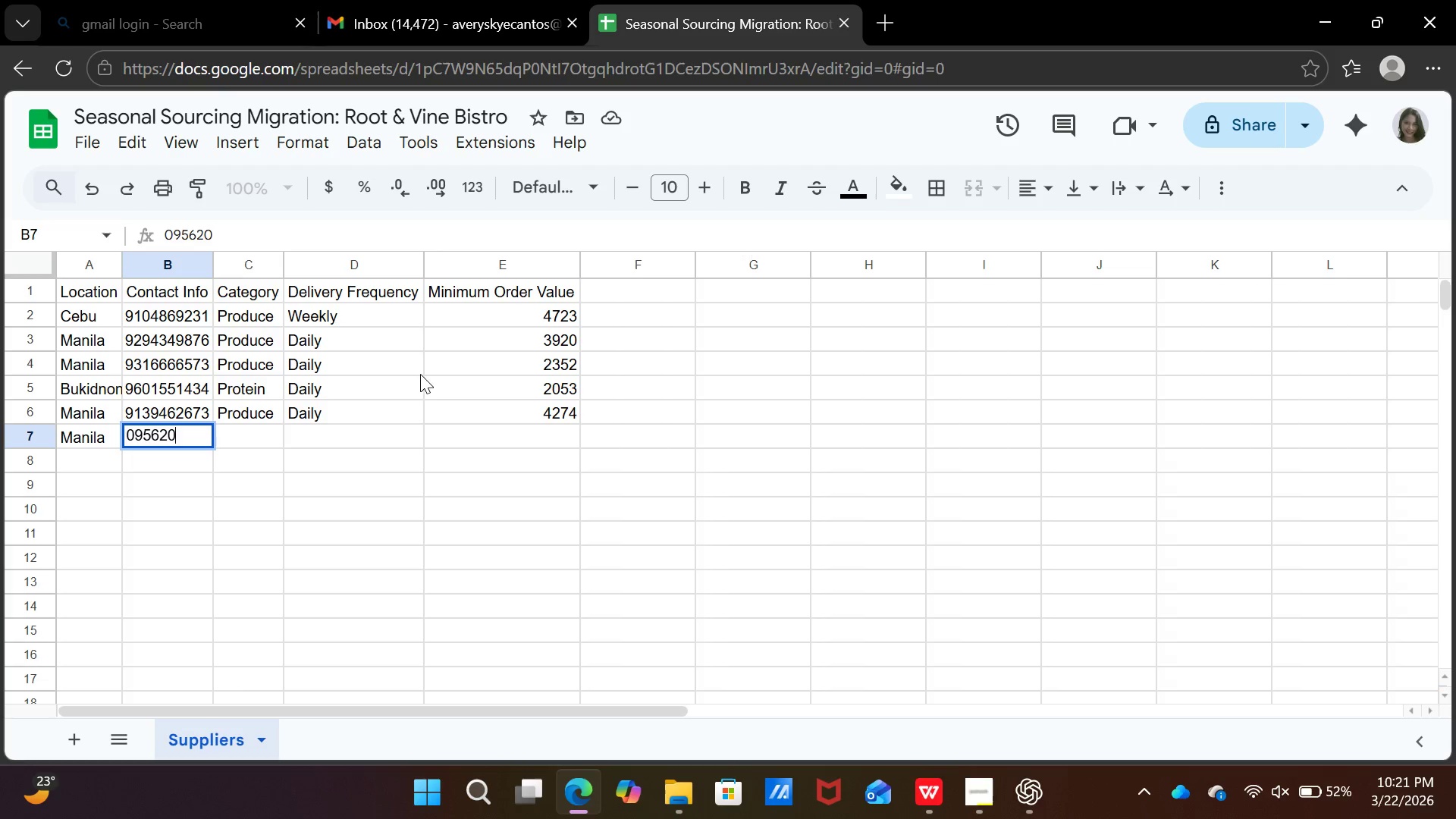 
type(82602)
 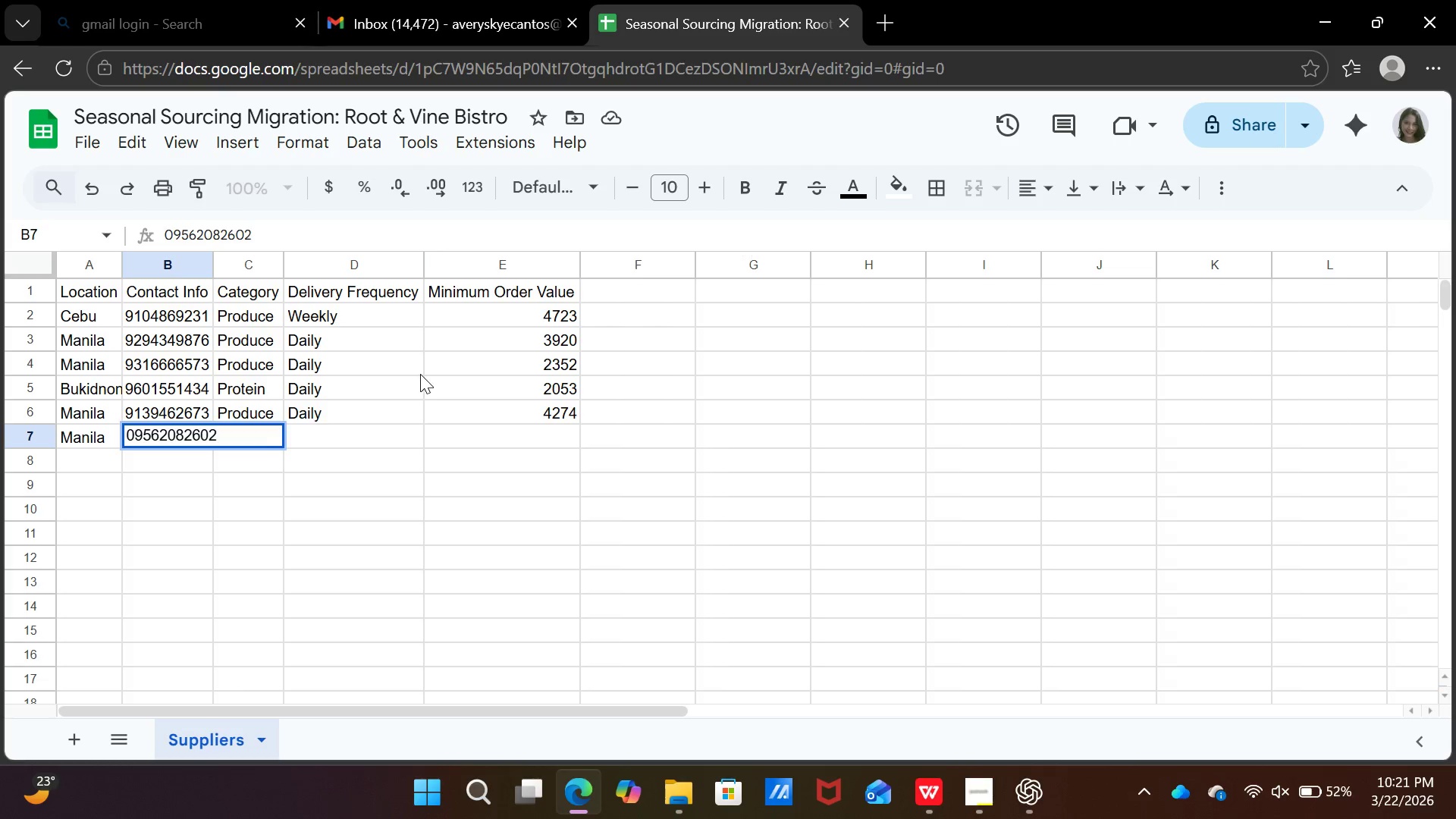 
key(ArrowRight)
 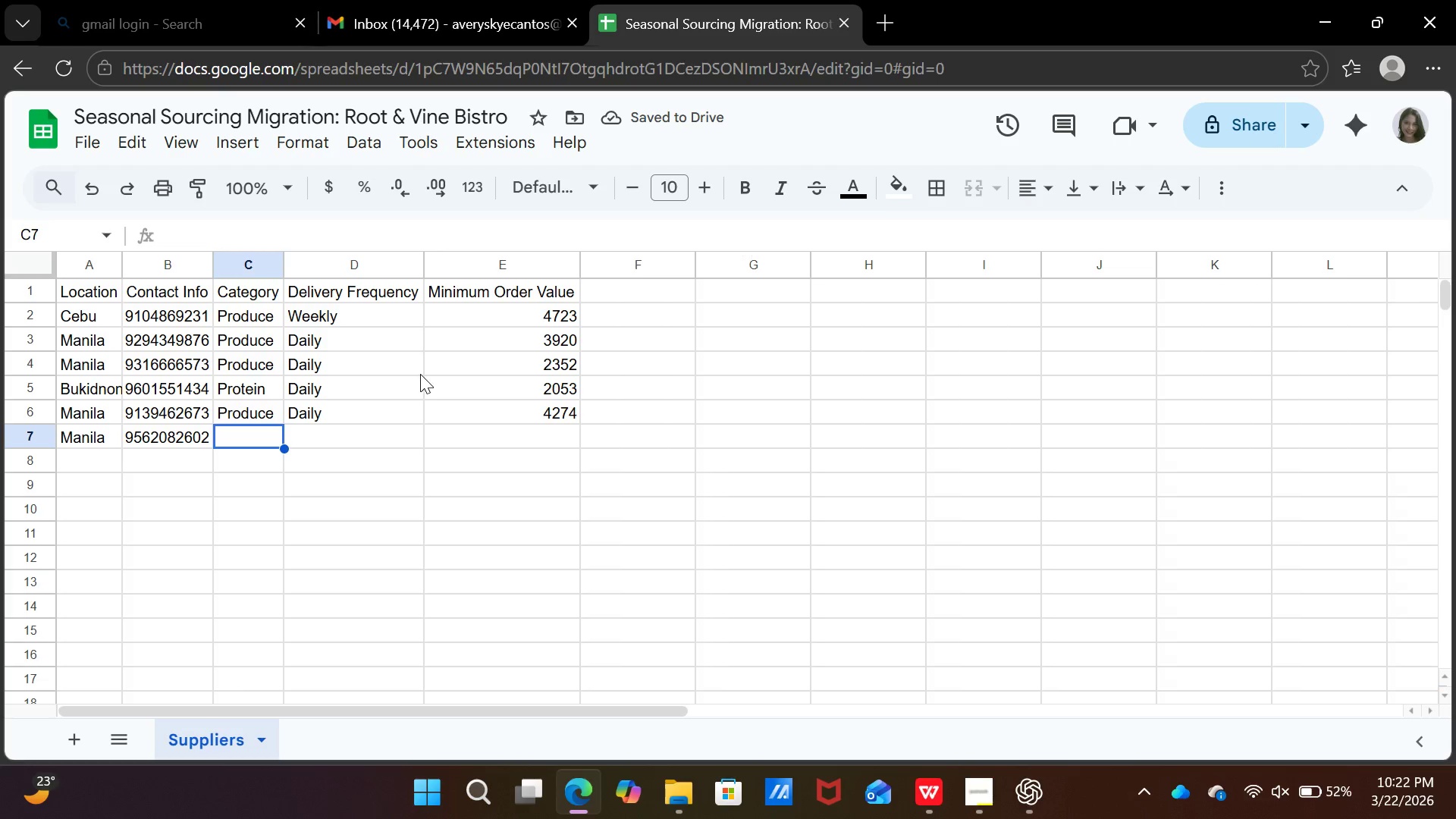 
wait(5.25)
 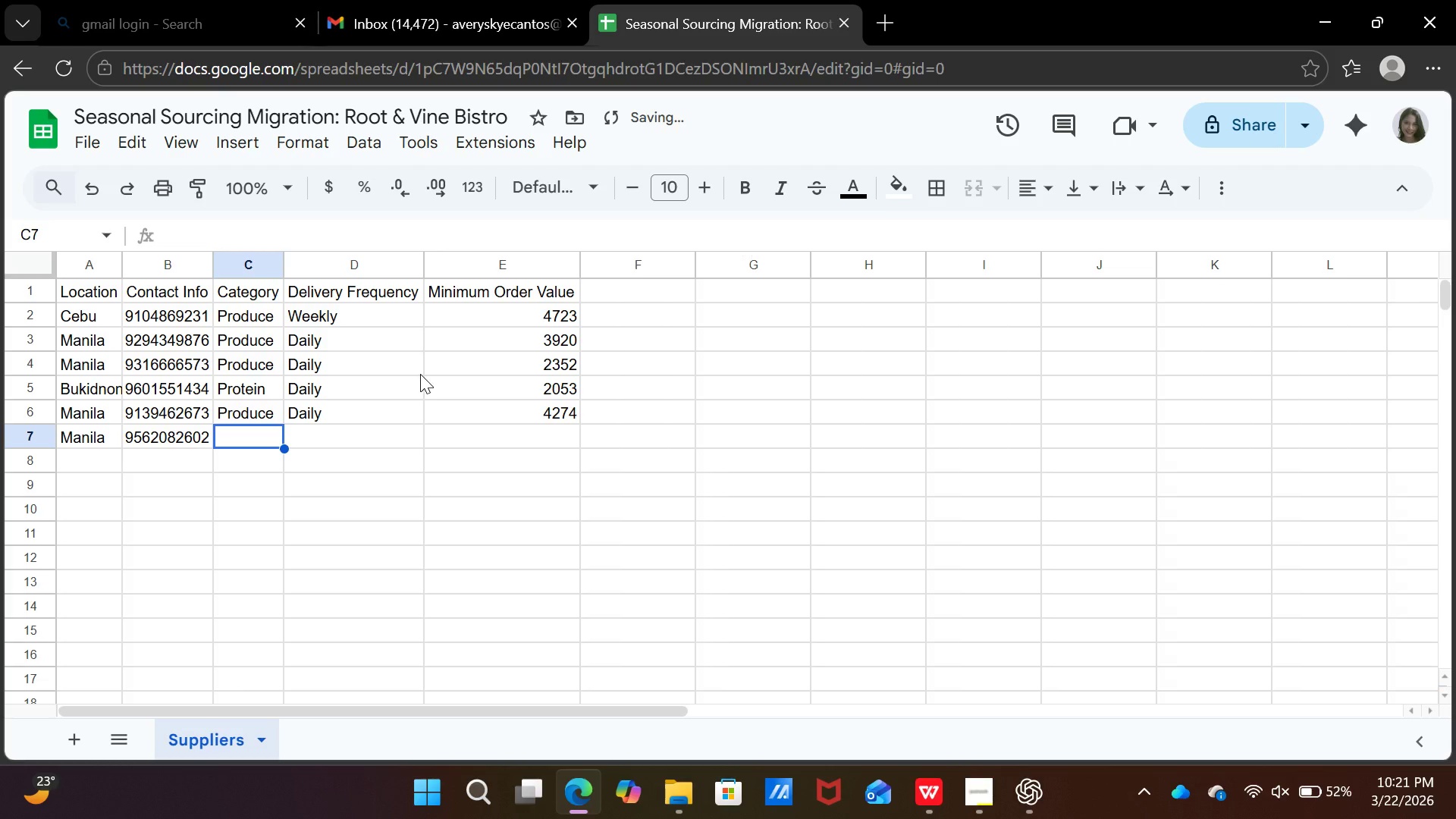 
type(Prot)
 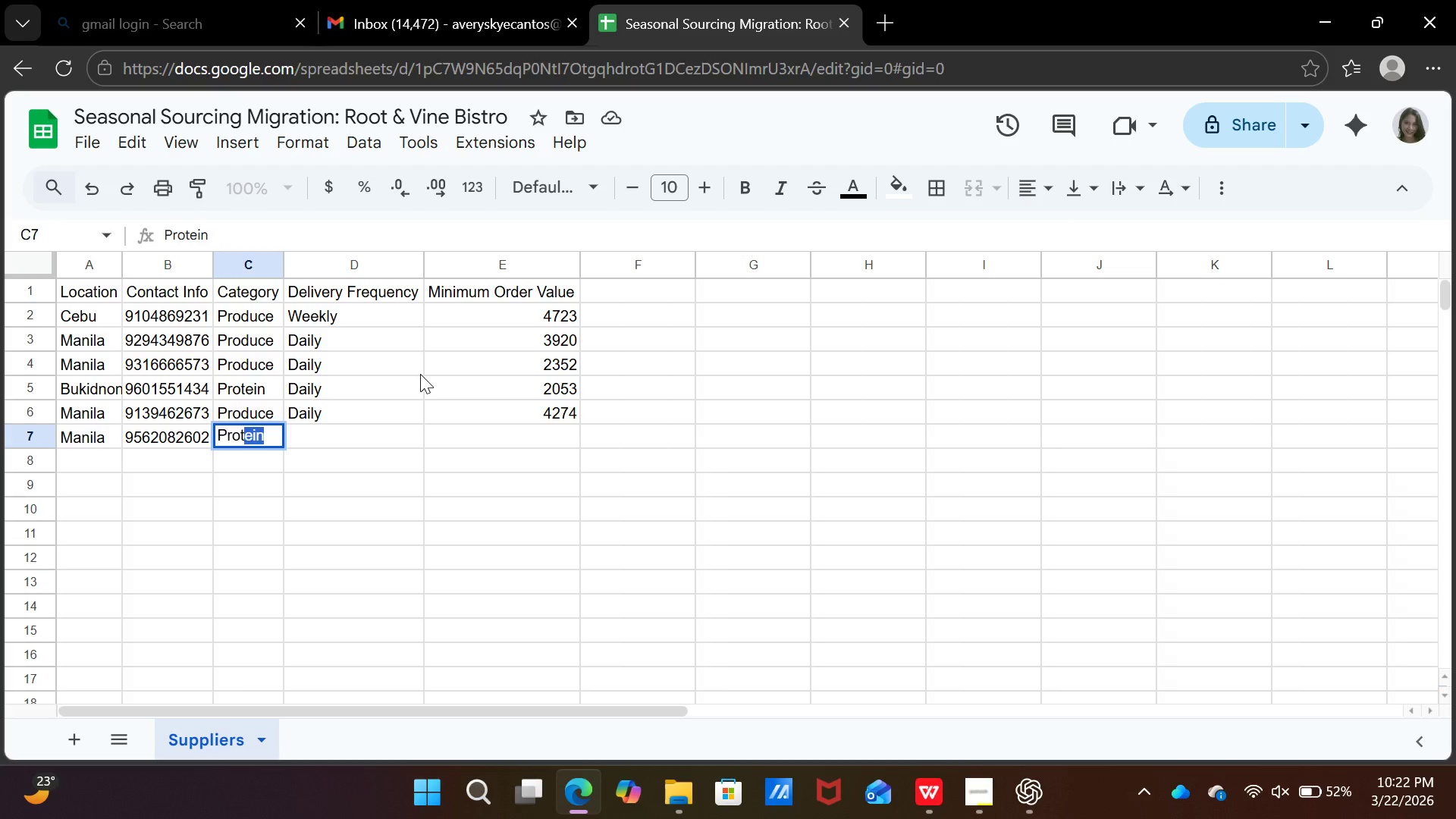 
key(Enter)
 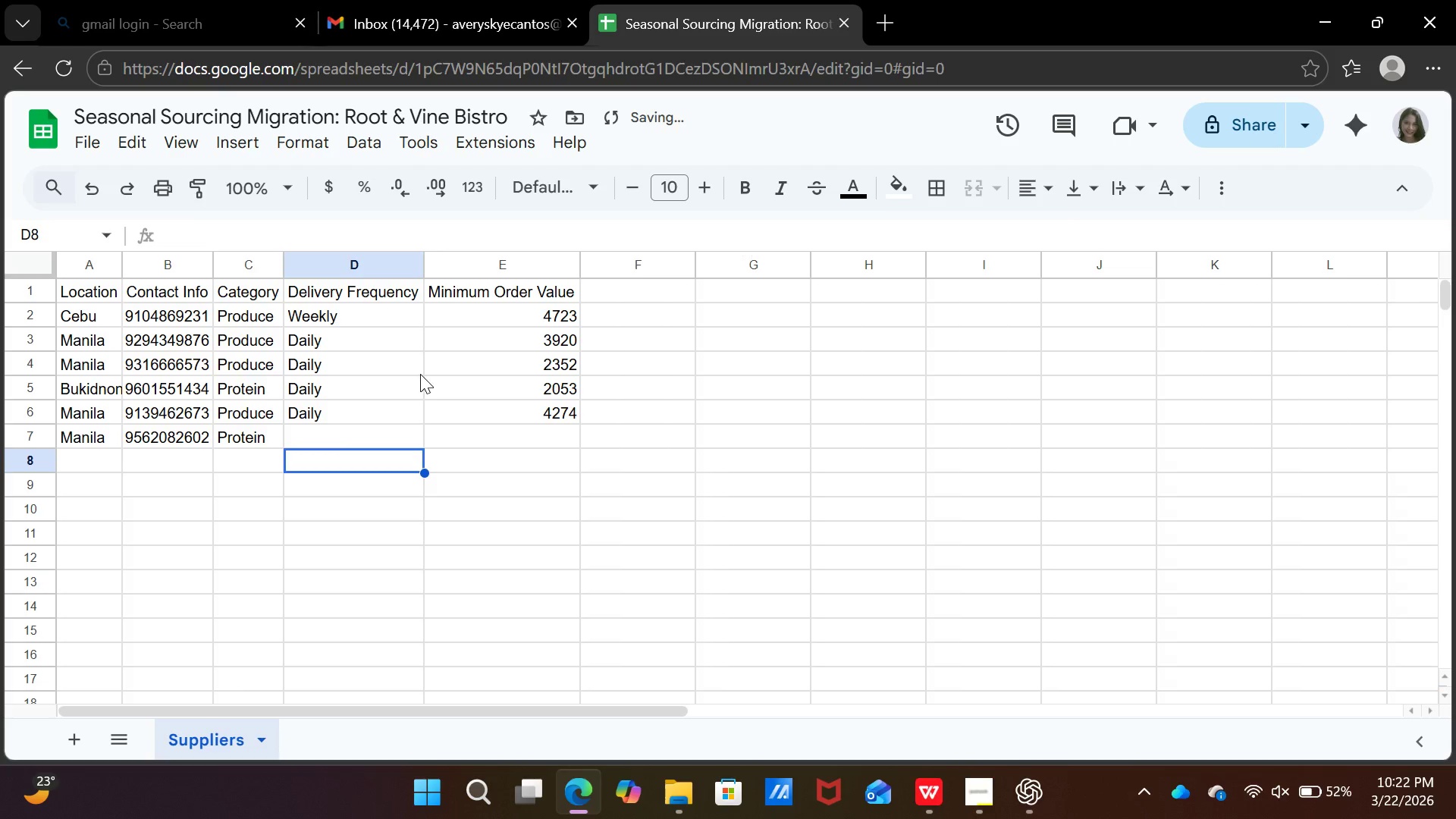 
key(ArrowRight)
 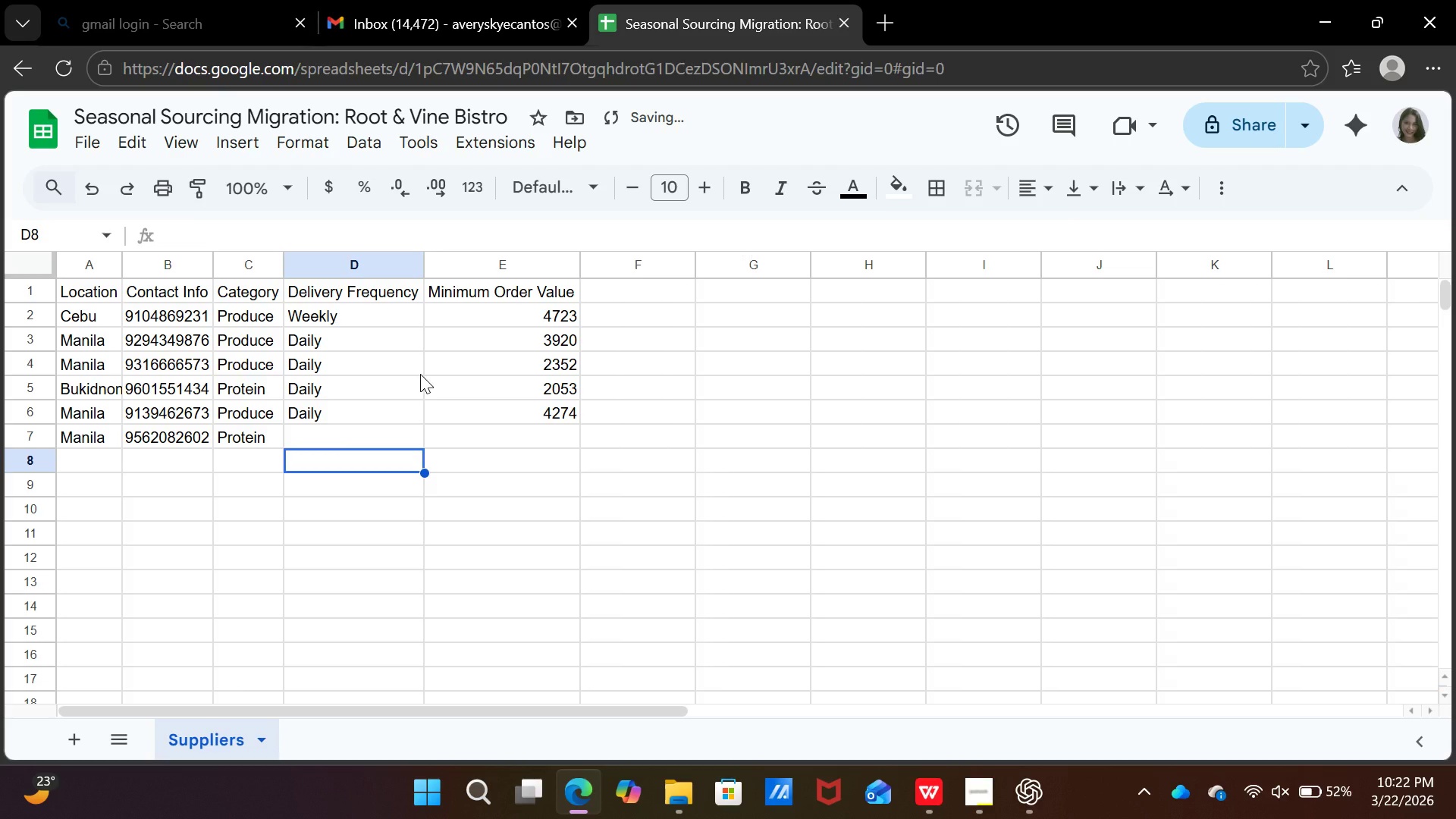 
key(Shift+ShiftRight)
 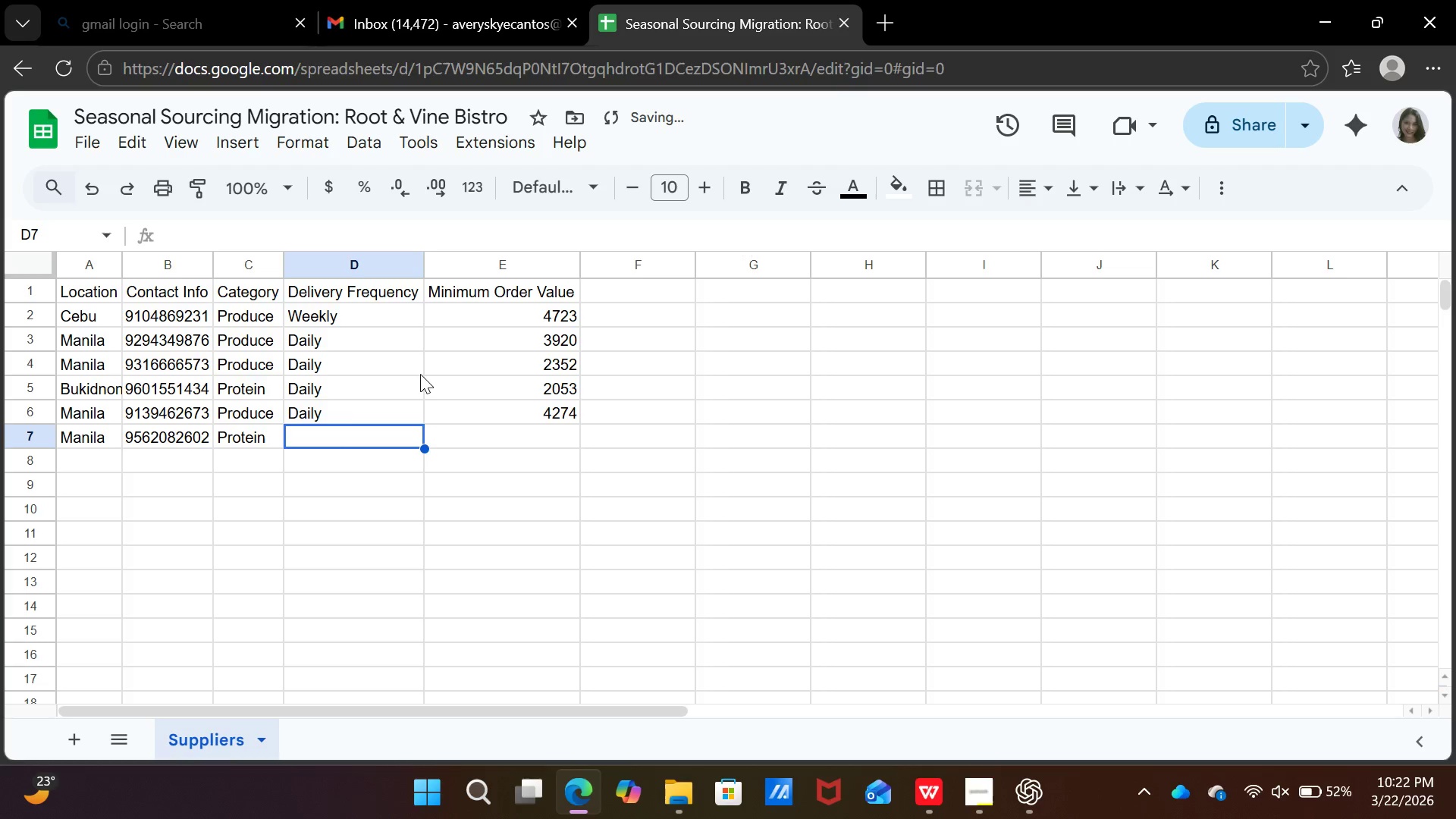 
key(ArrowUp)
 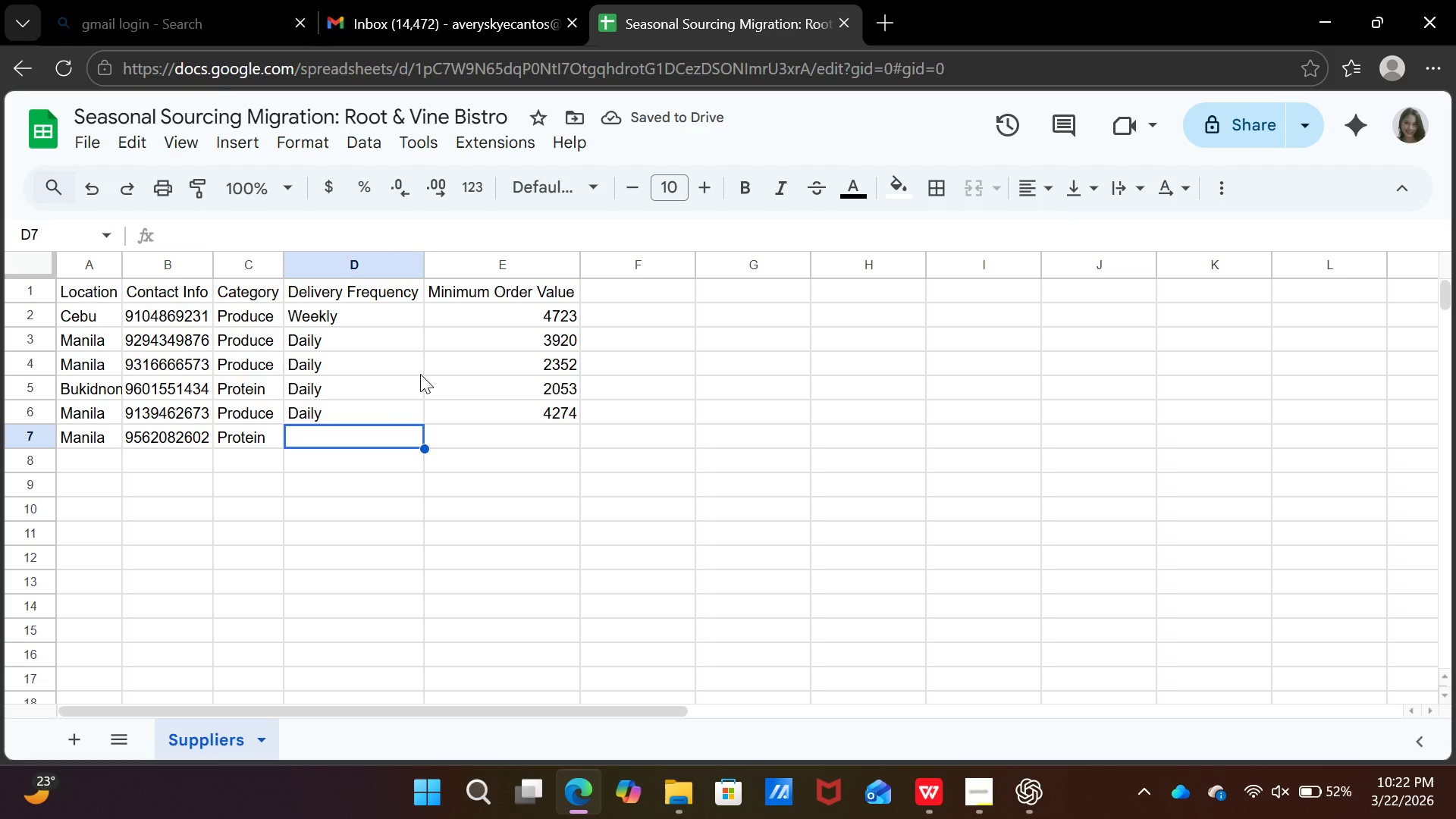 
key(ArrowUp)
 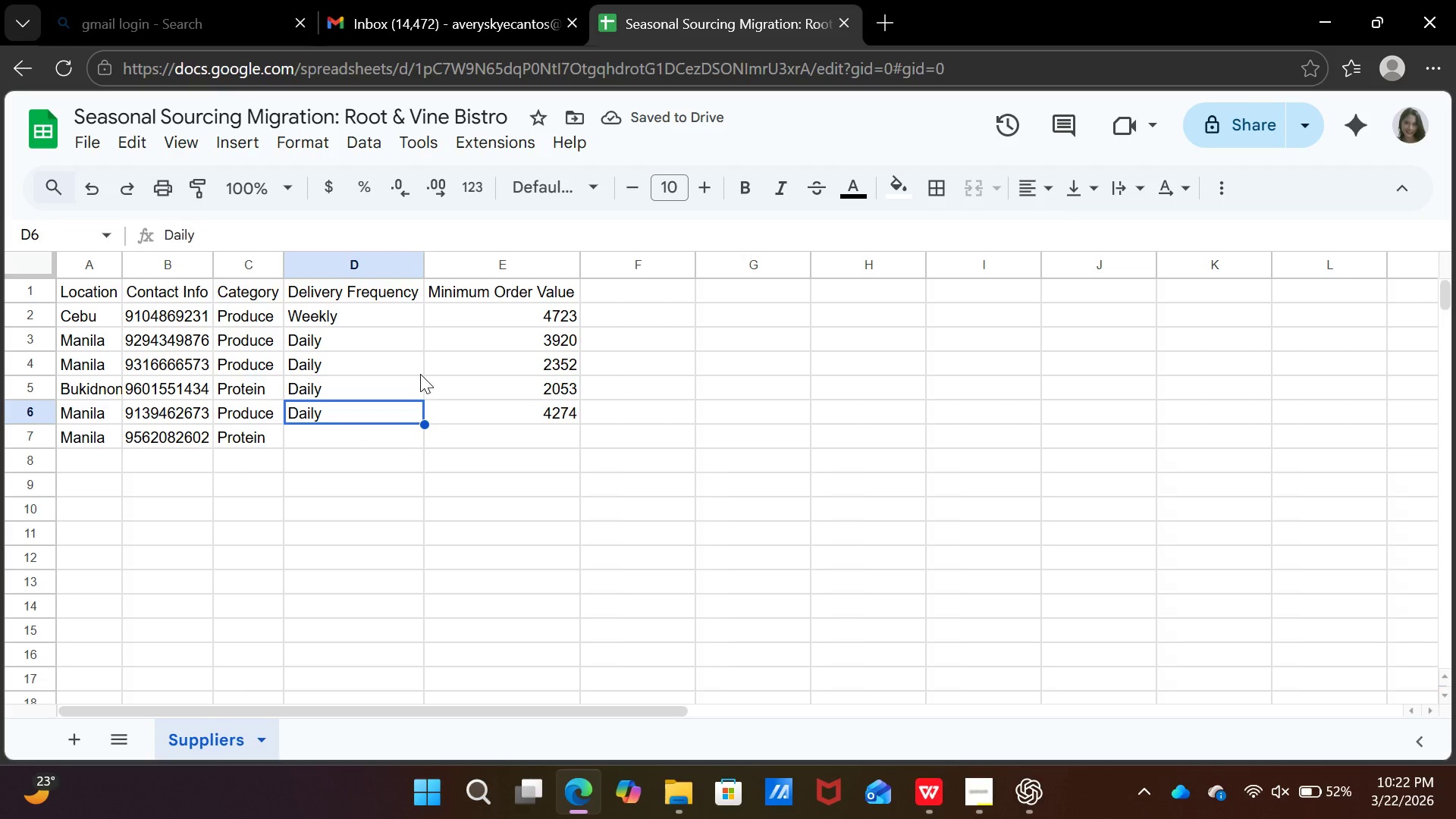 
key(Control+C)
 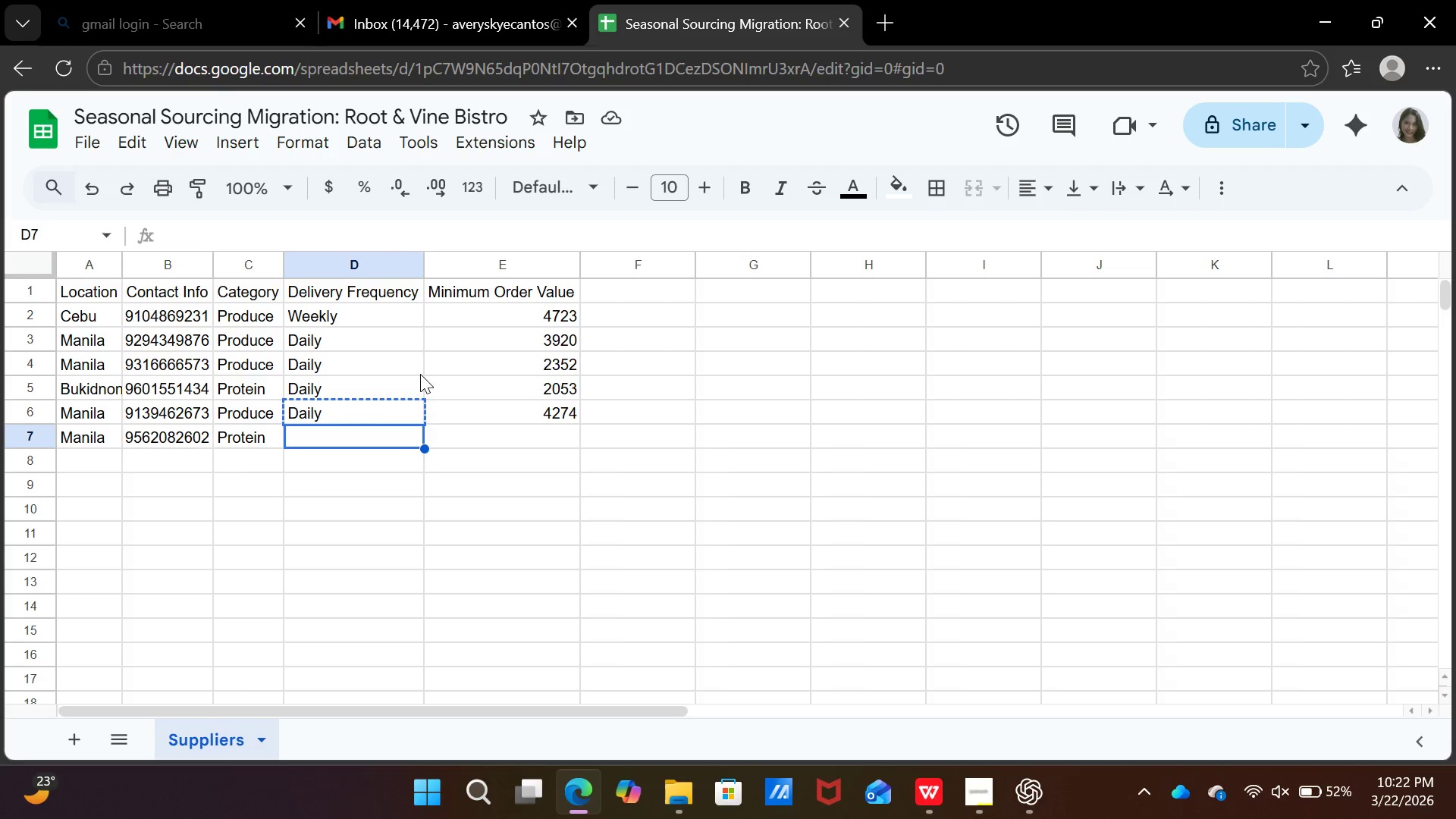 
key(ArrowDown)
 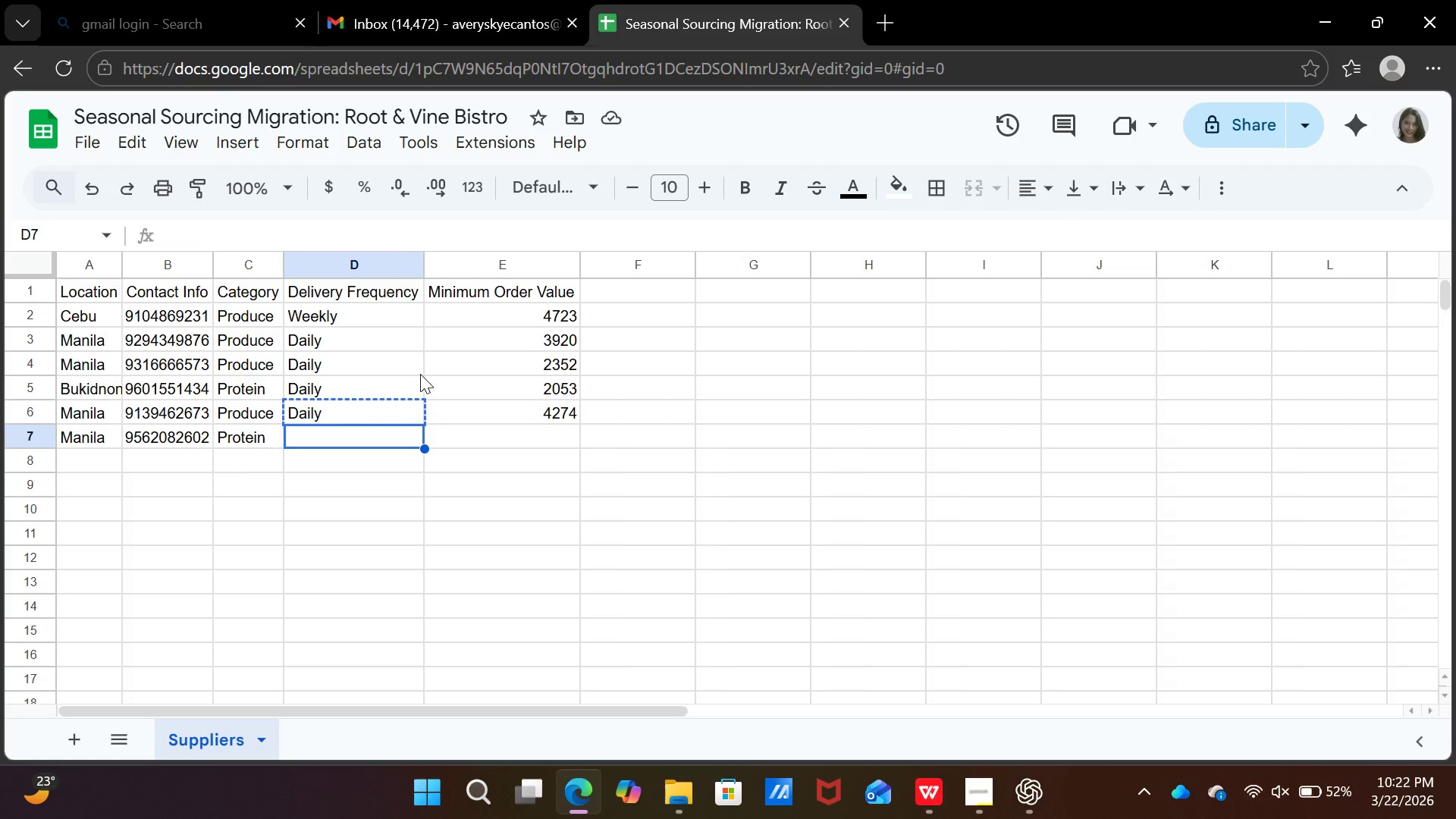 
key(Control+V)
 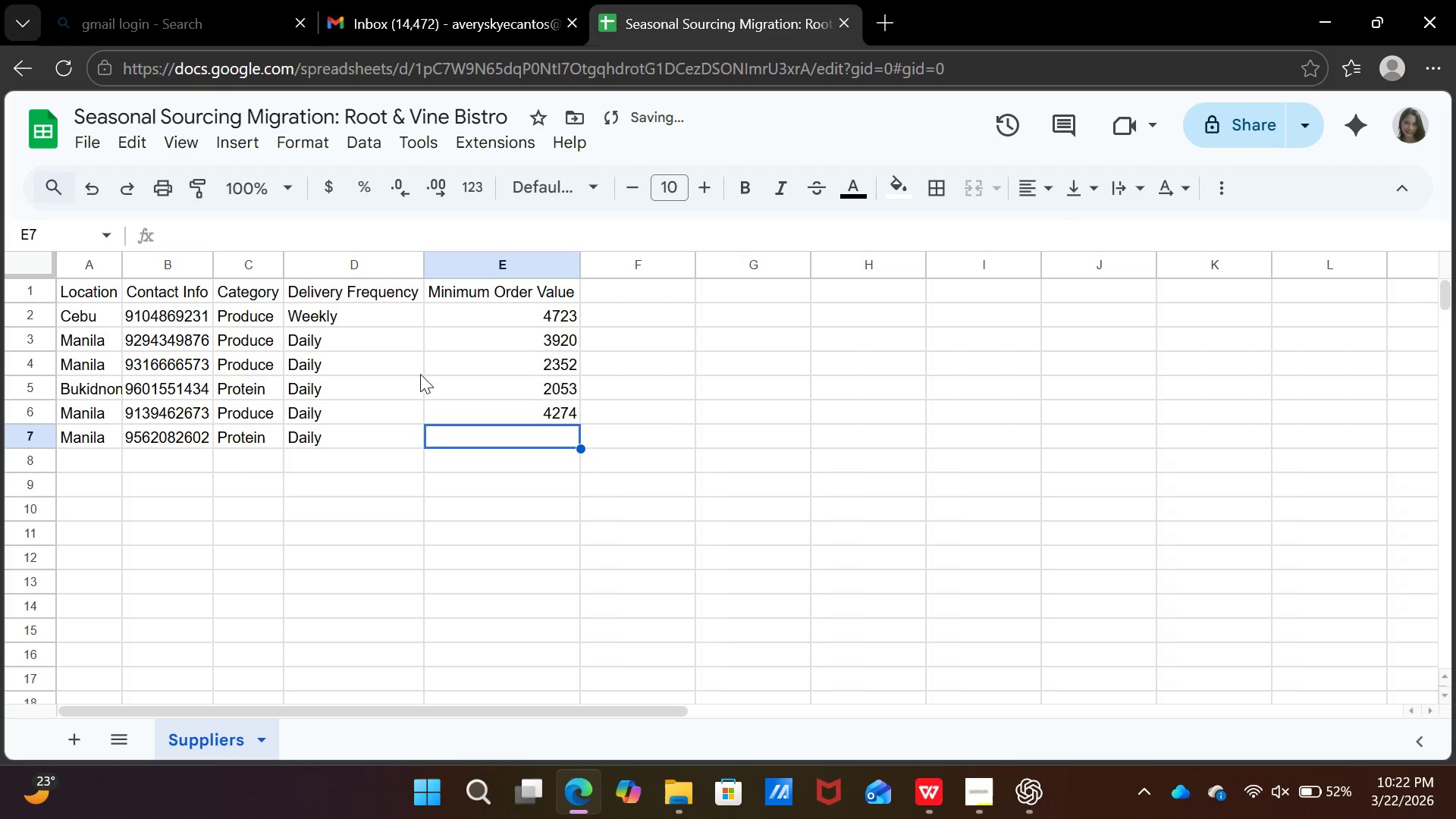 
key(ArrowRight)
 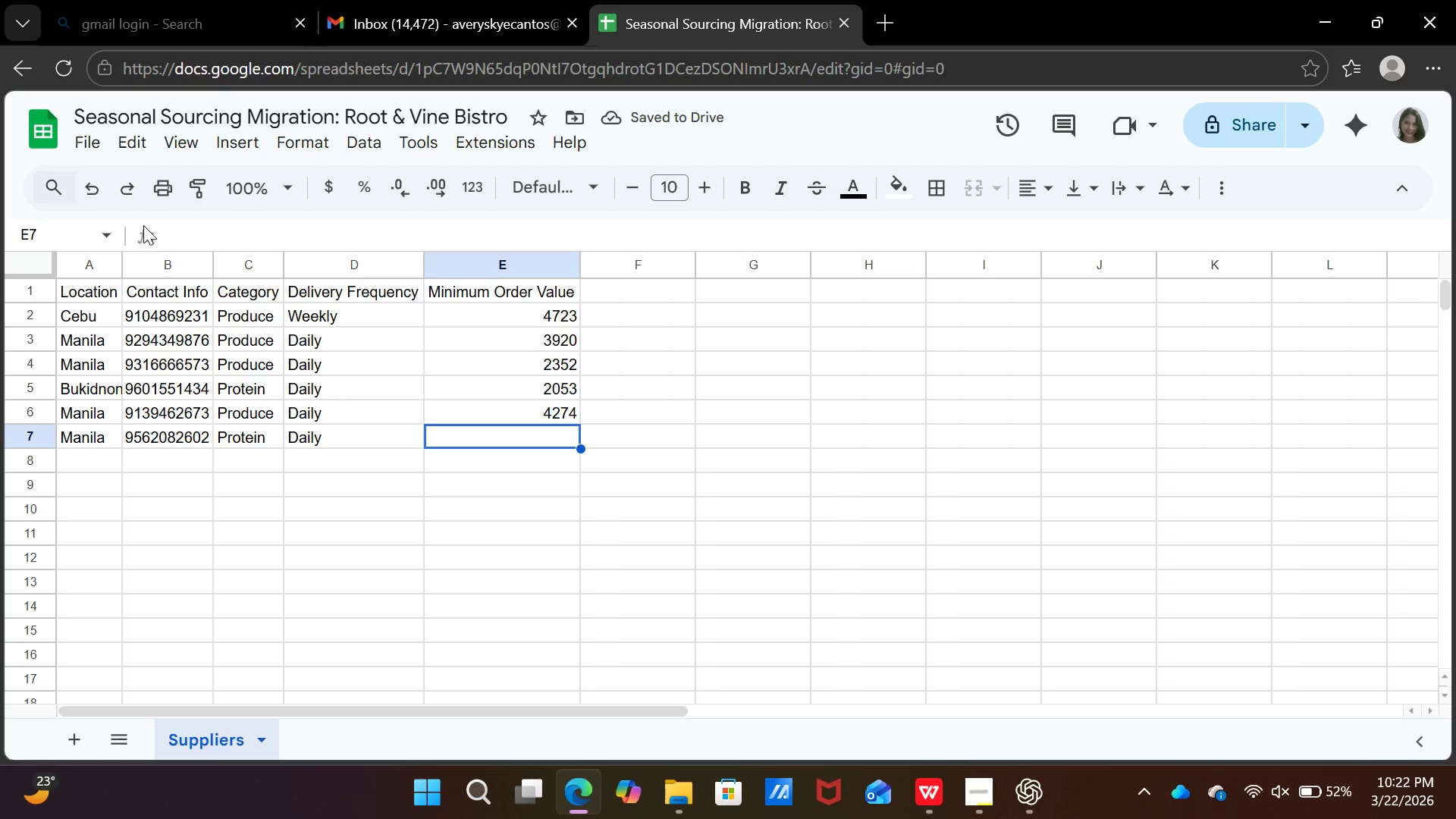 
type(2162)
 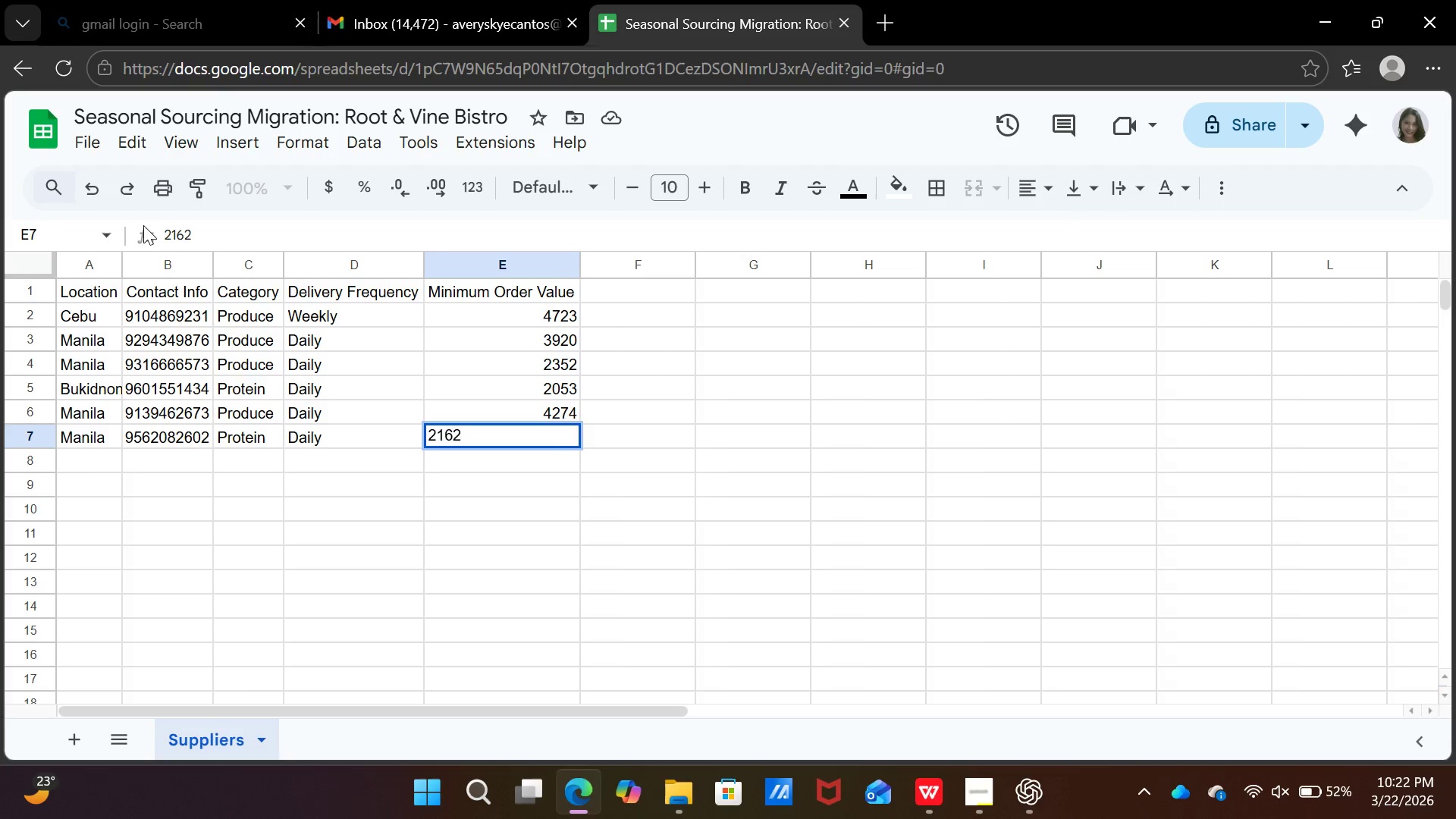 
key(ArrowDown)
 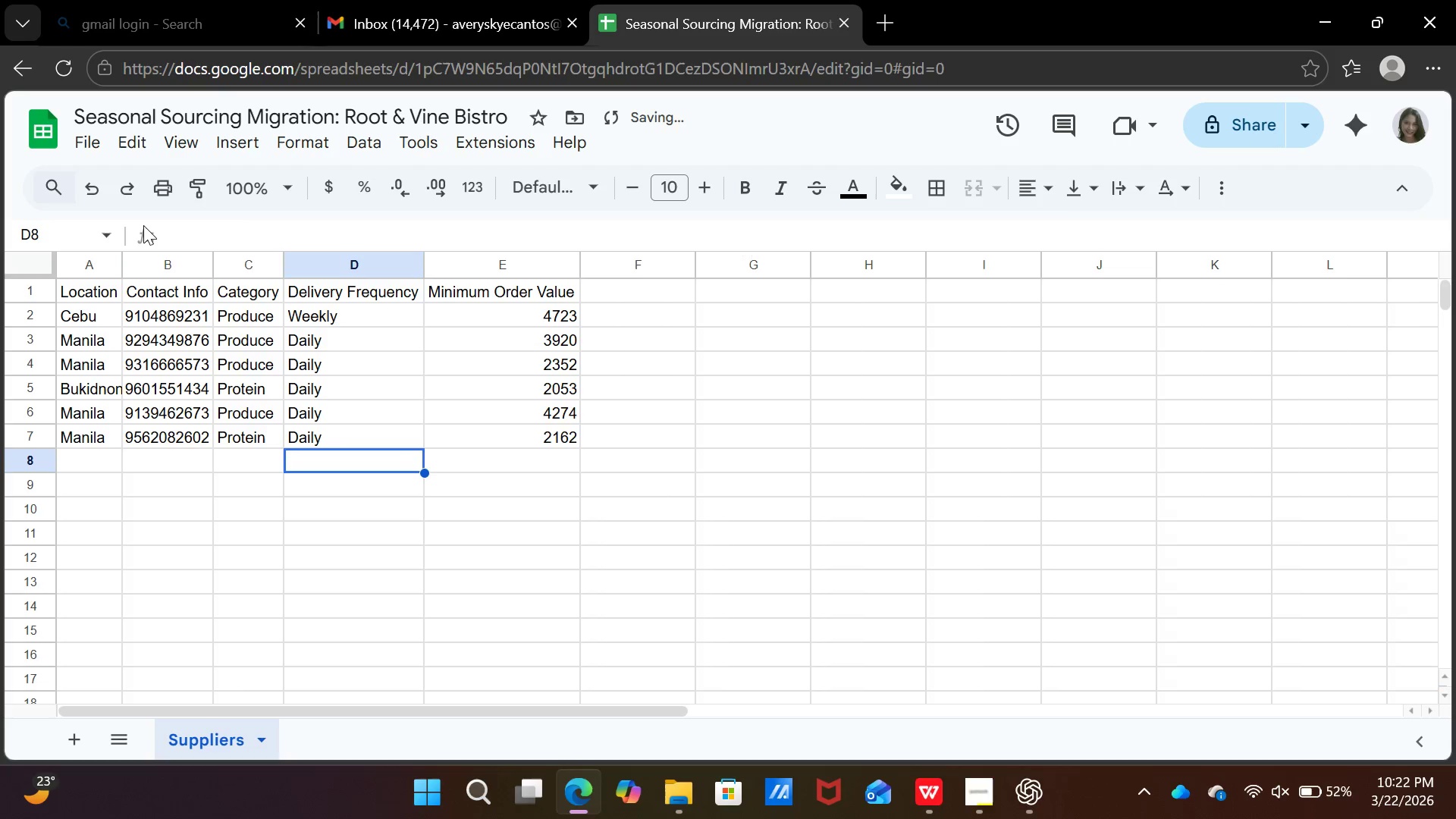 
key(ArrowLeft)
 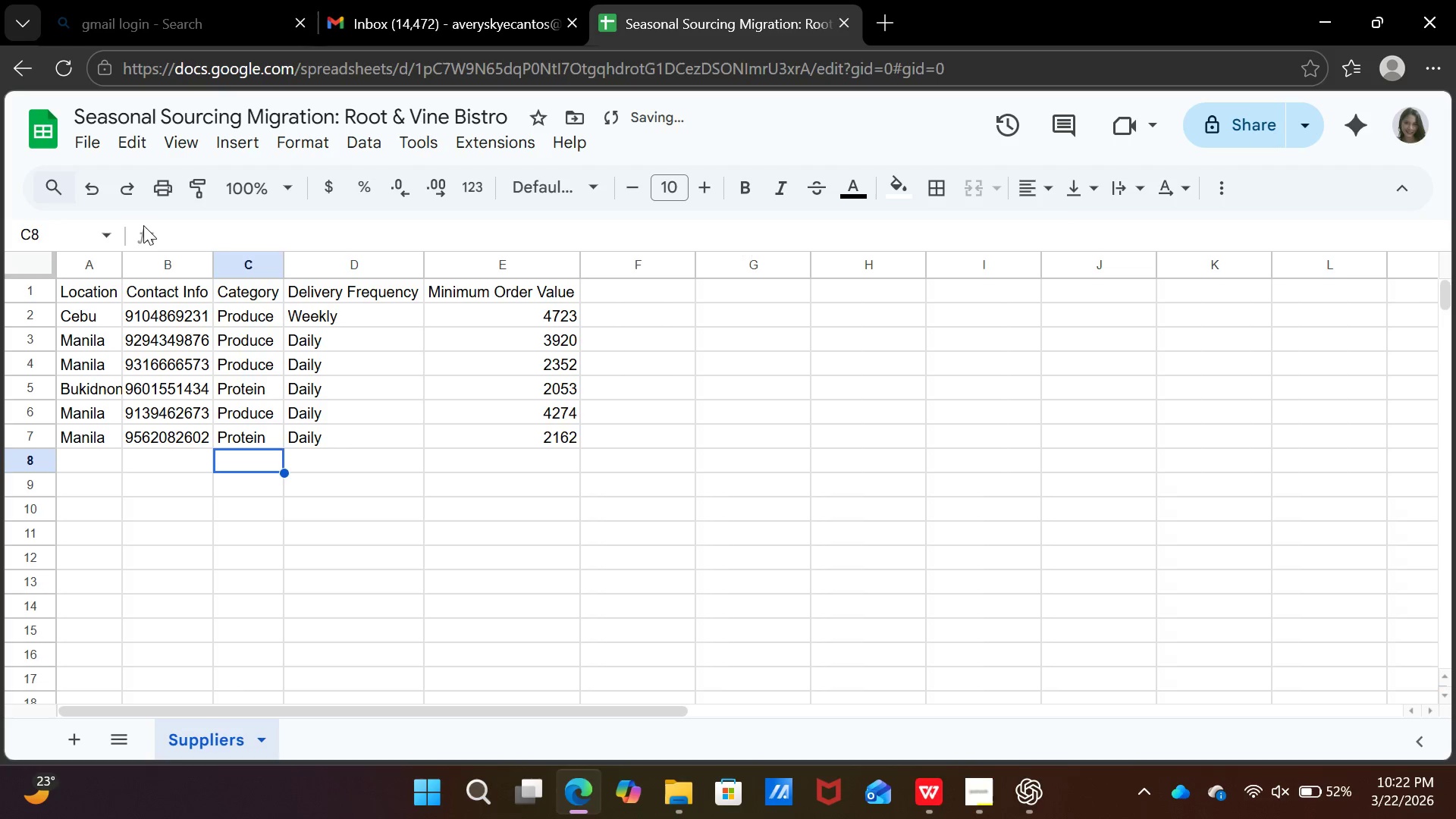 
key(ArrowLeft)
 